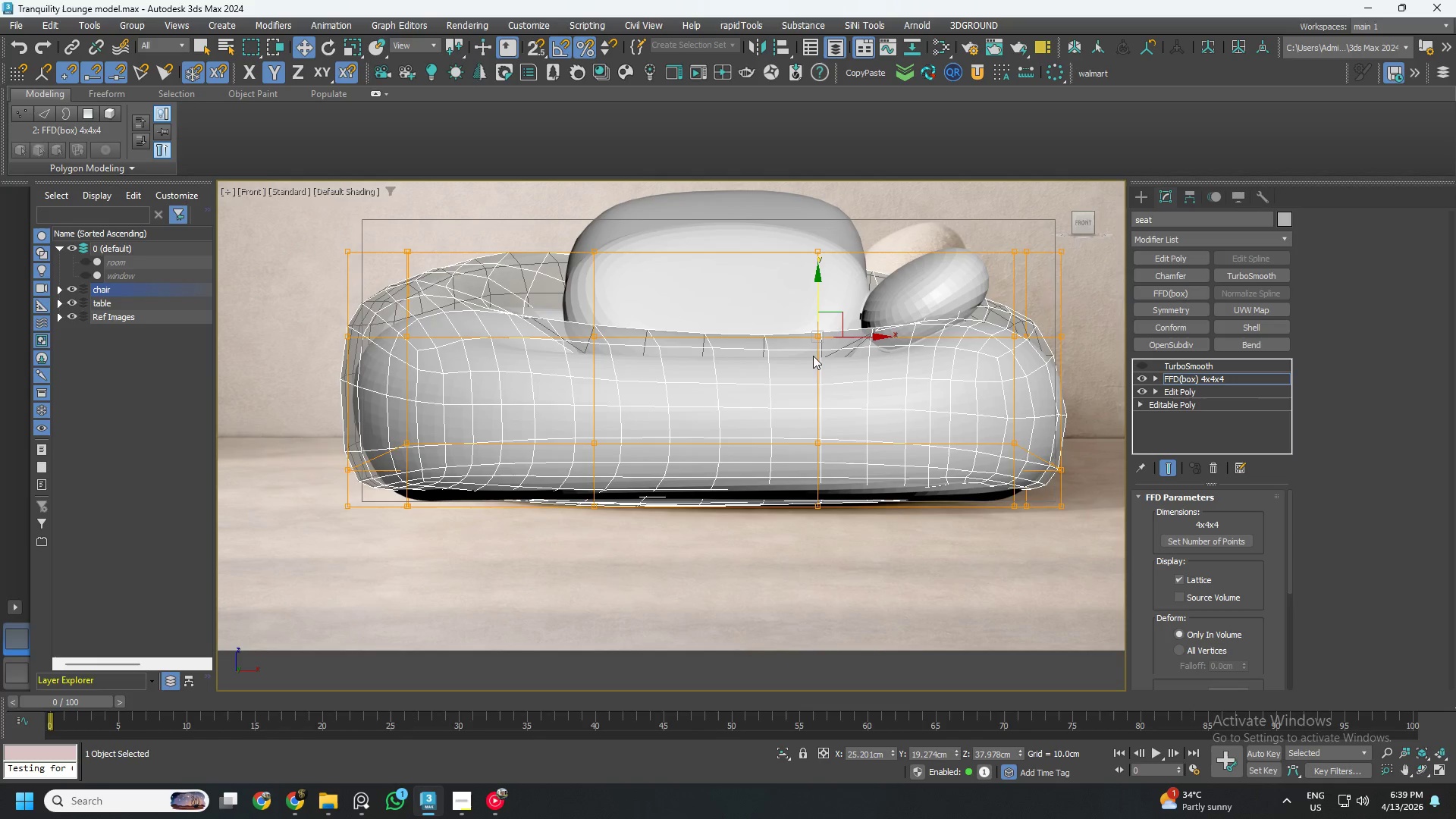 
hold_key(key=AltLeft, duration=0.52)
 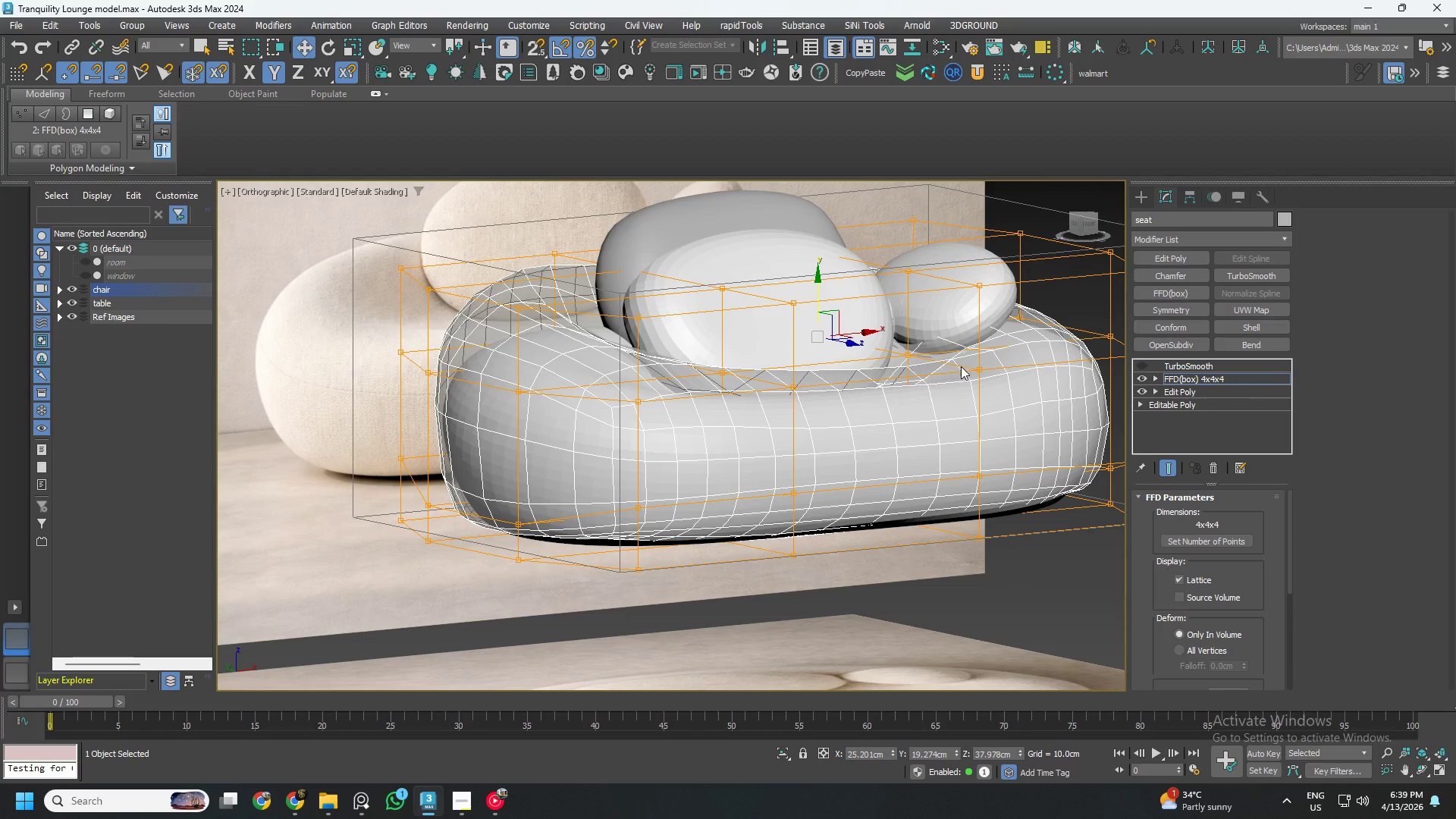 
left_click([974, 366])
 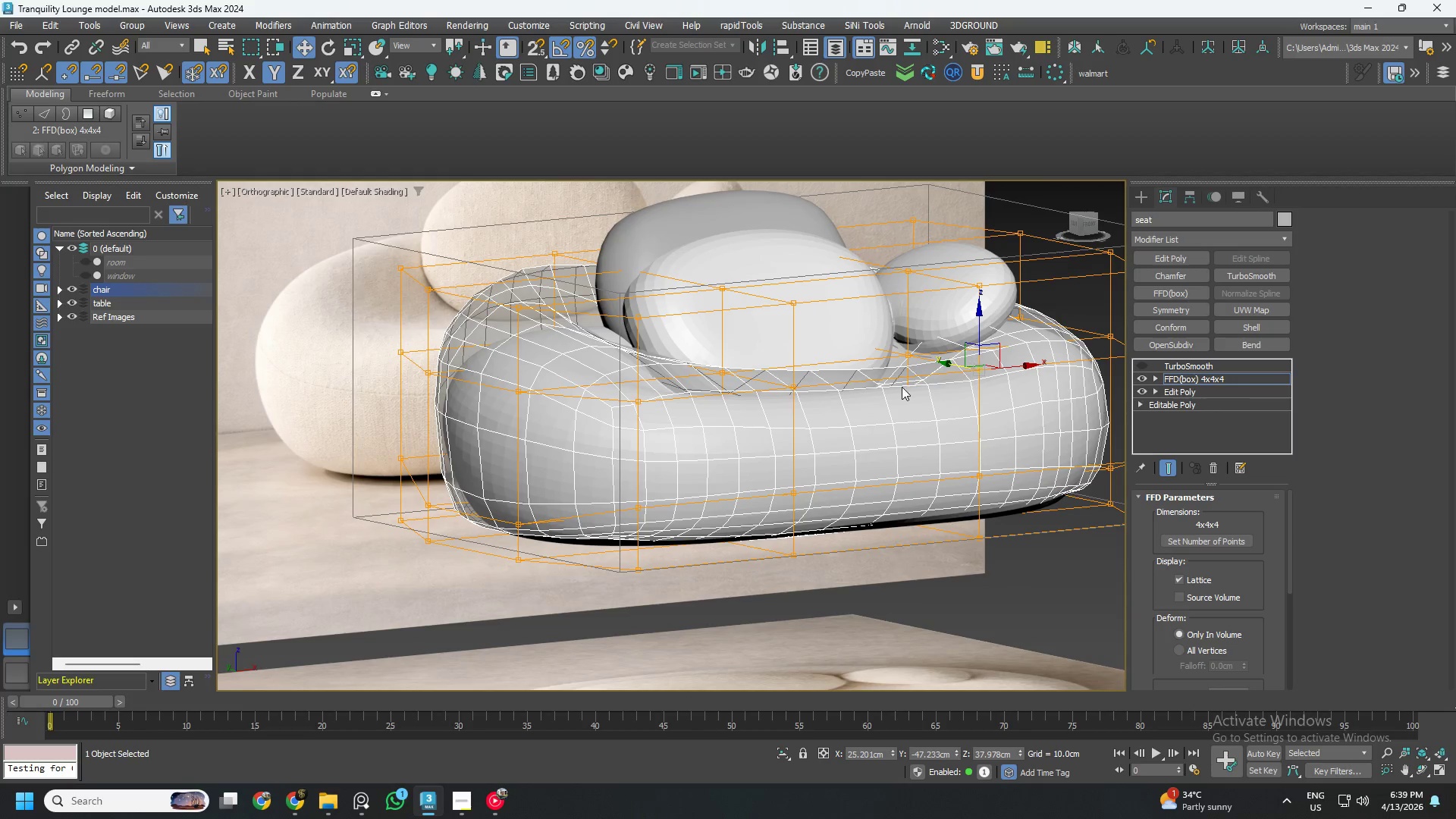 
hold_key(key=ControlLeft, duration=0.8)
left_click([795, 388])
 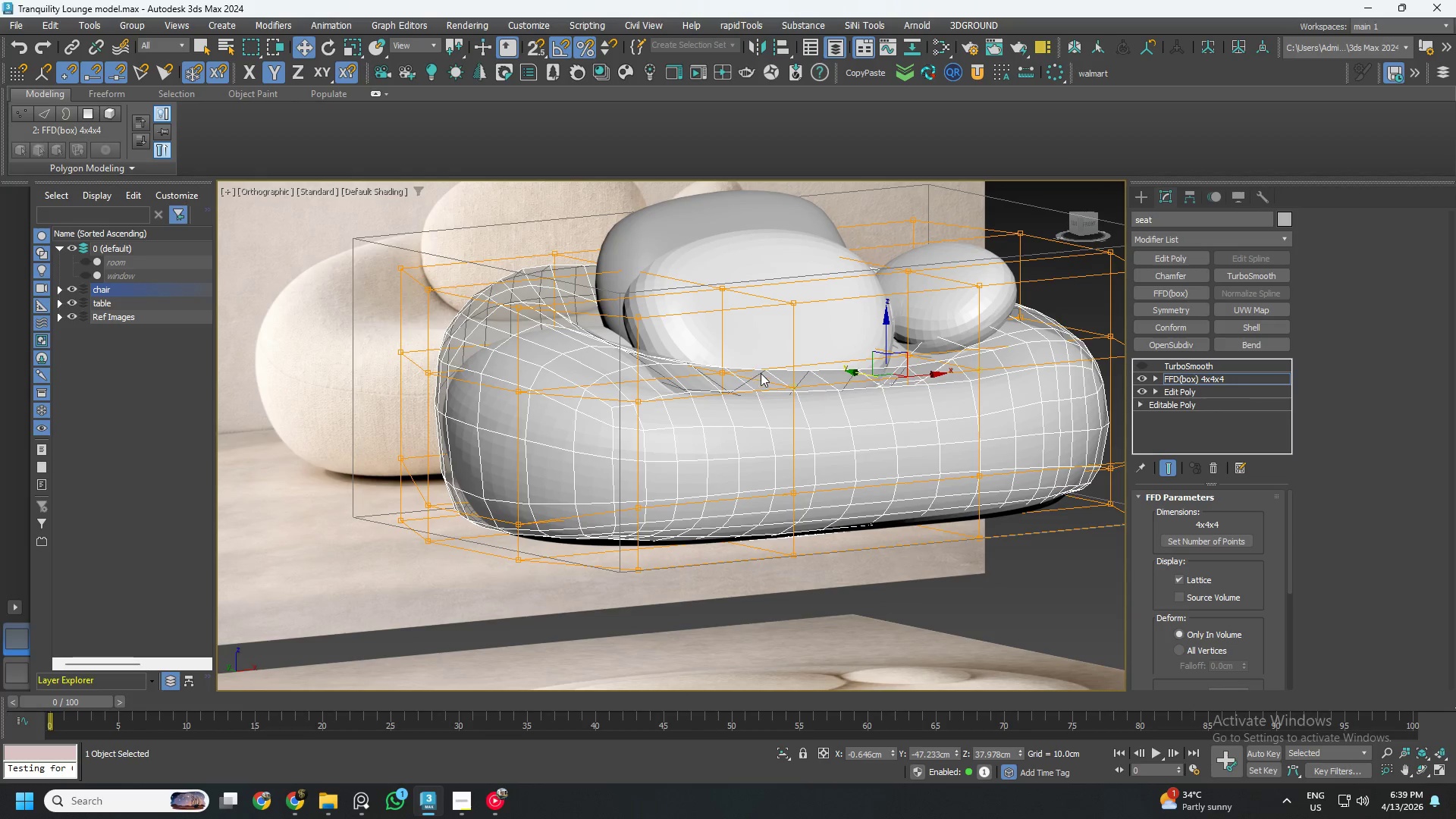 
hold_key(key=ControlLeft, duration=0.53)
left_click([731, 372])
 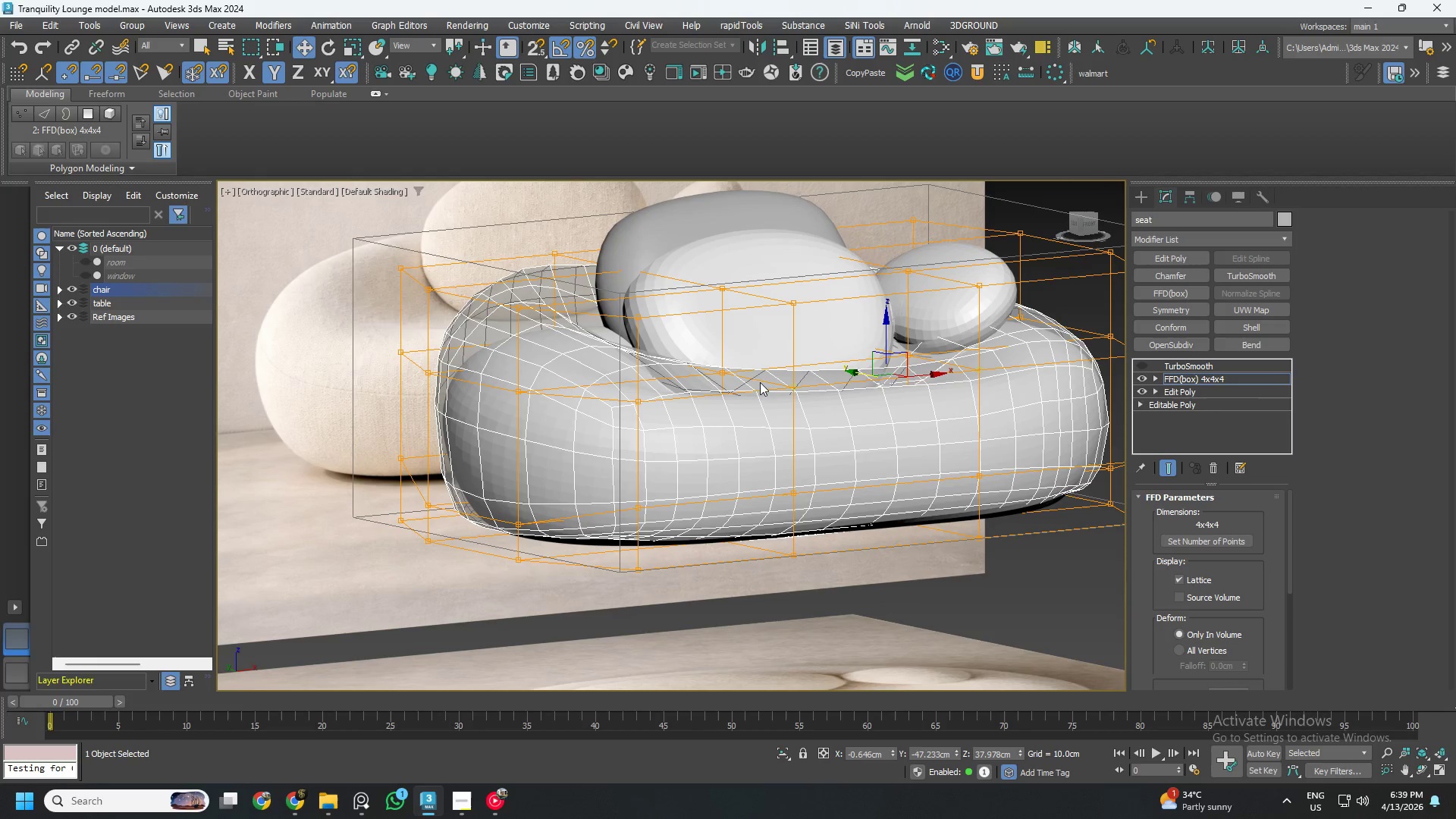 
hold_key(key=AltLeft, duration=1.5)
 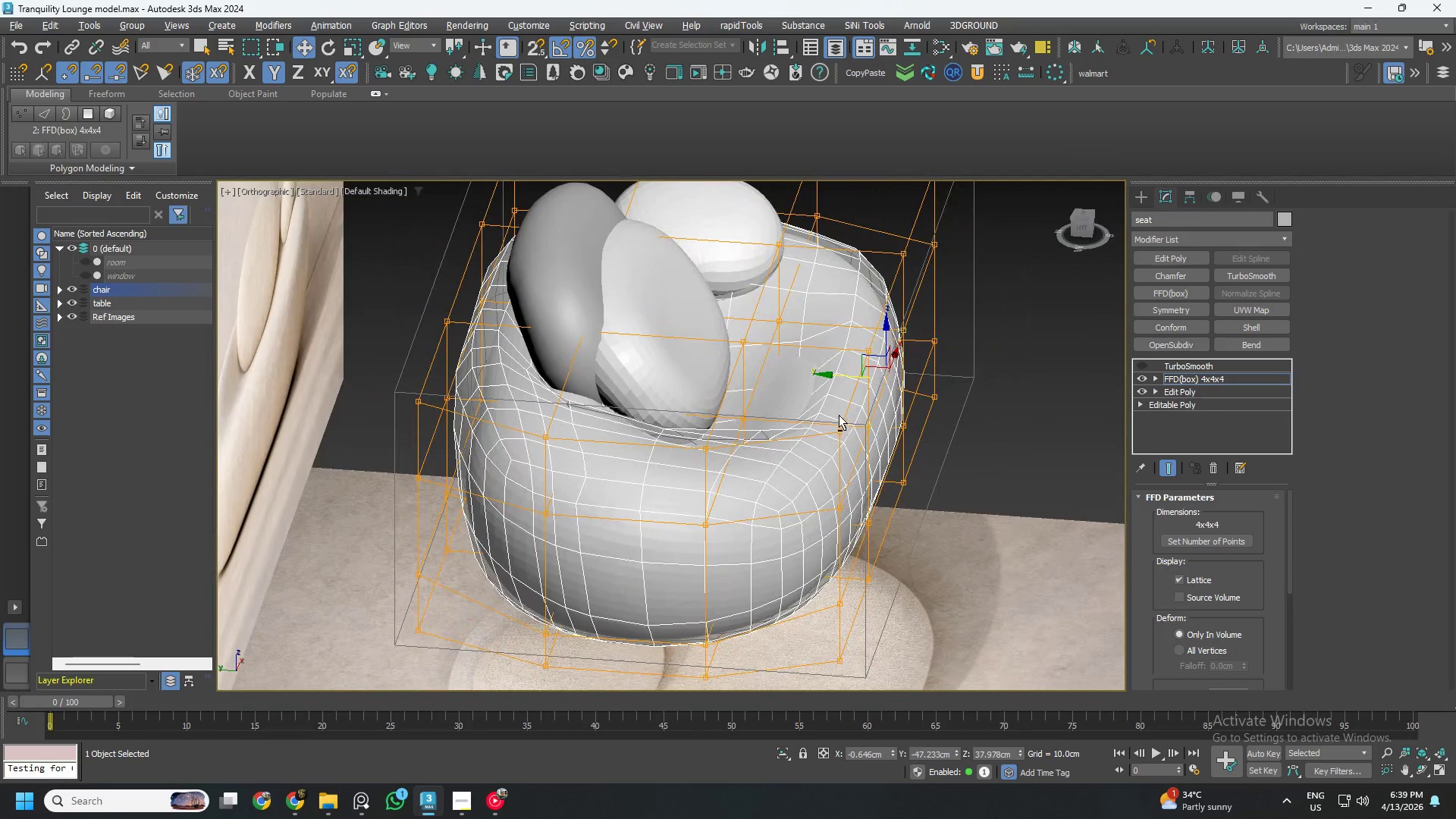 
key(Alt+AltLeft)
 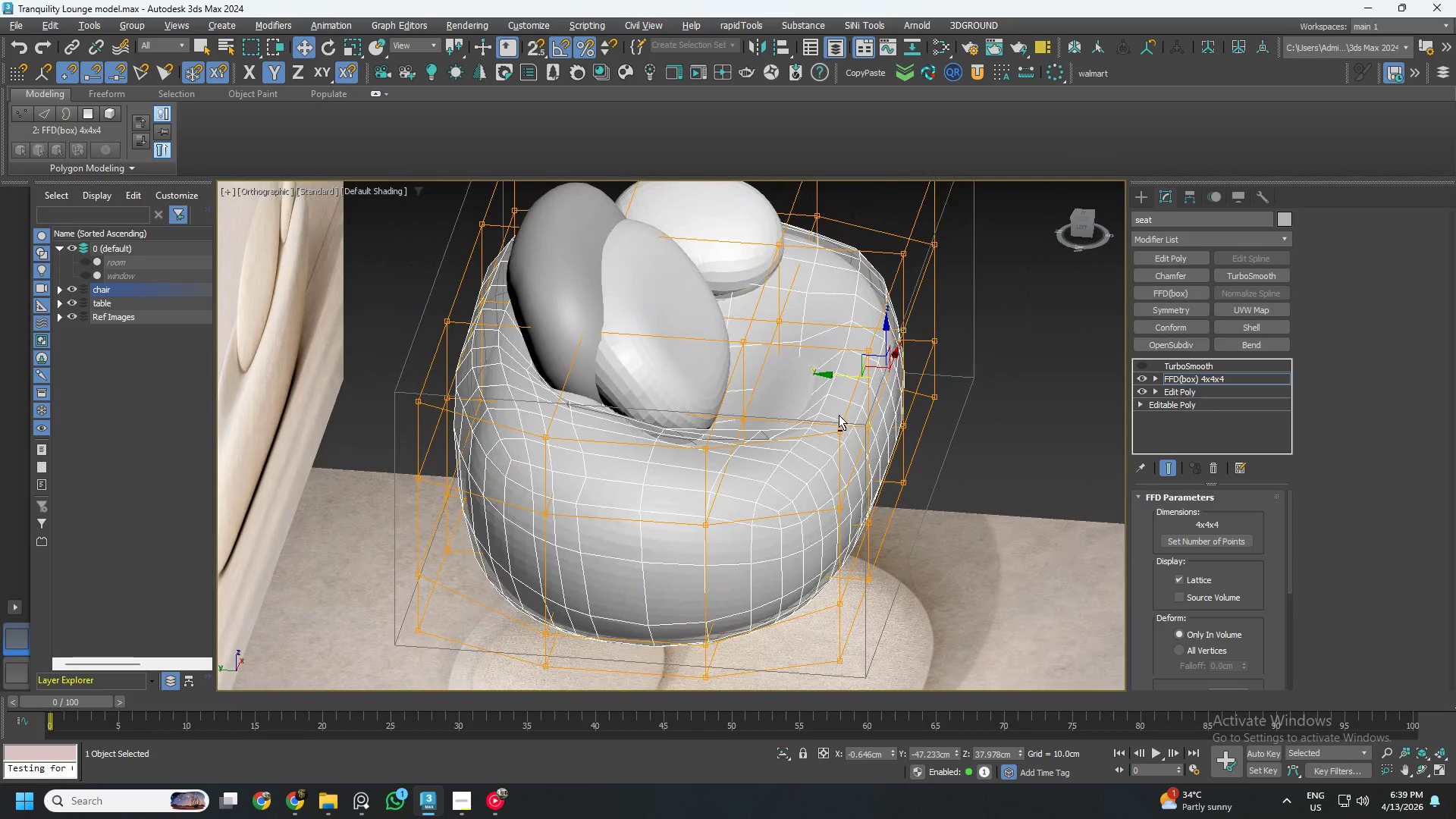 
key(Alt+AltLeft)
 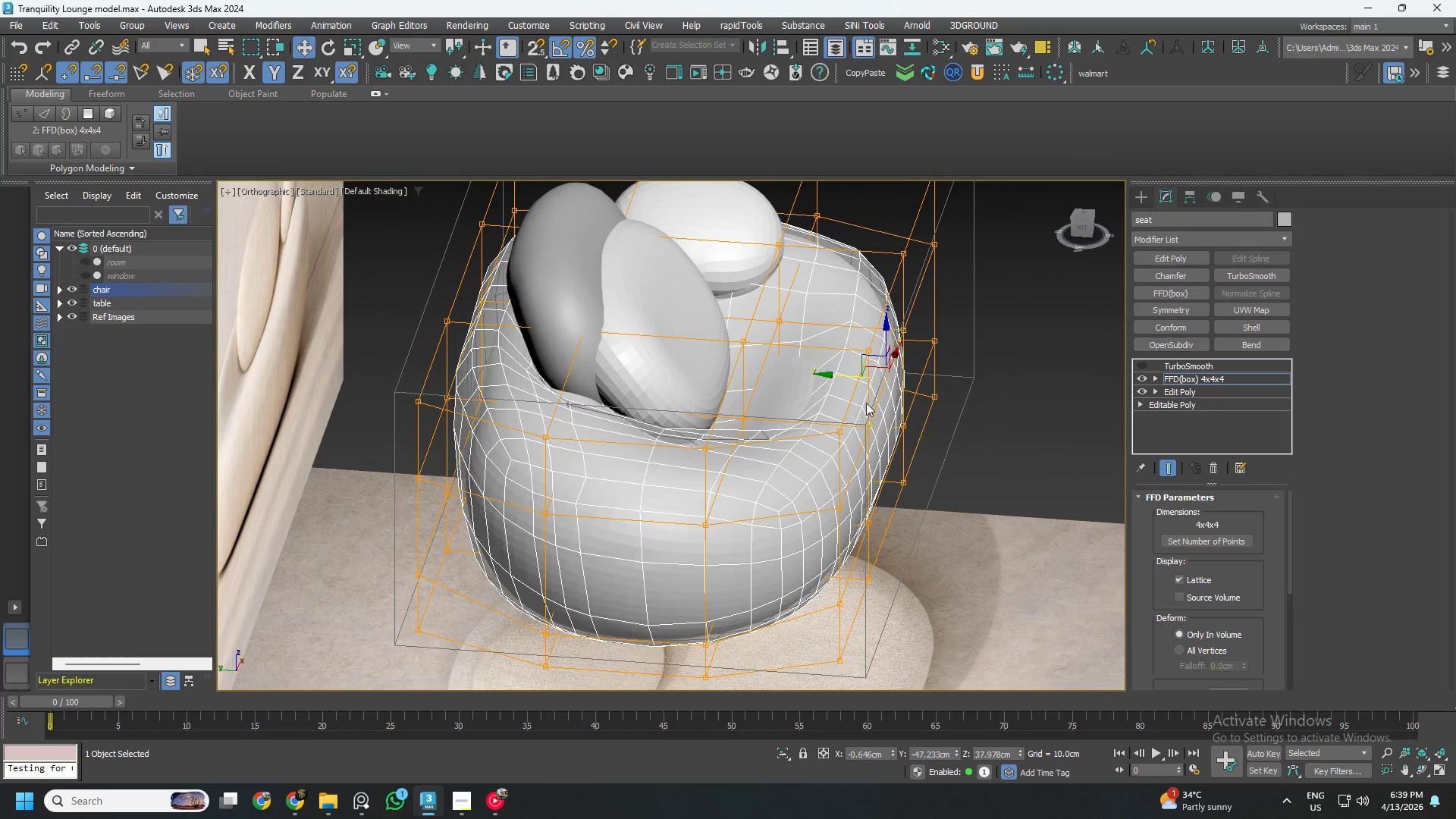 
hold_key(key=AltLeft, duration=0.55)
 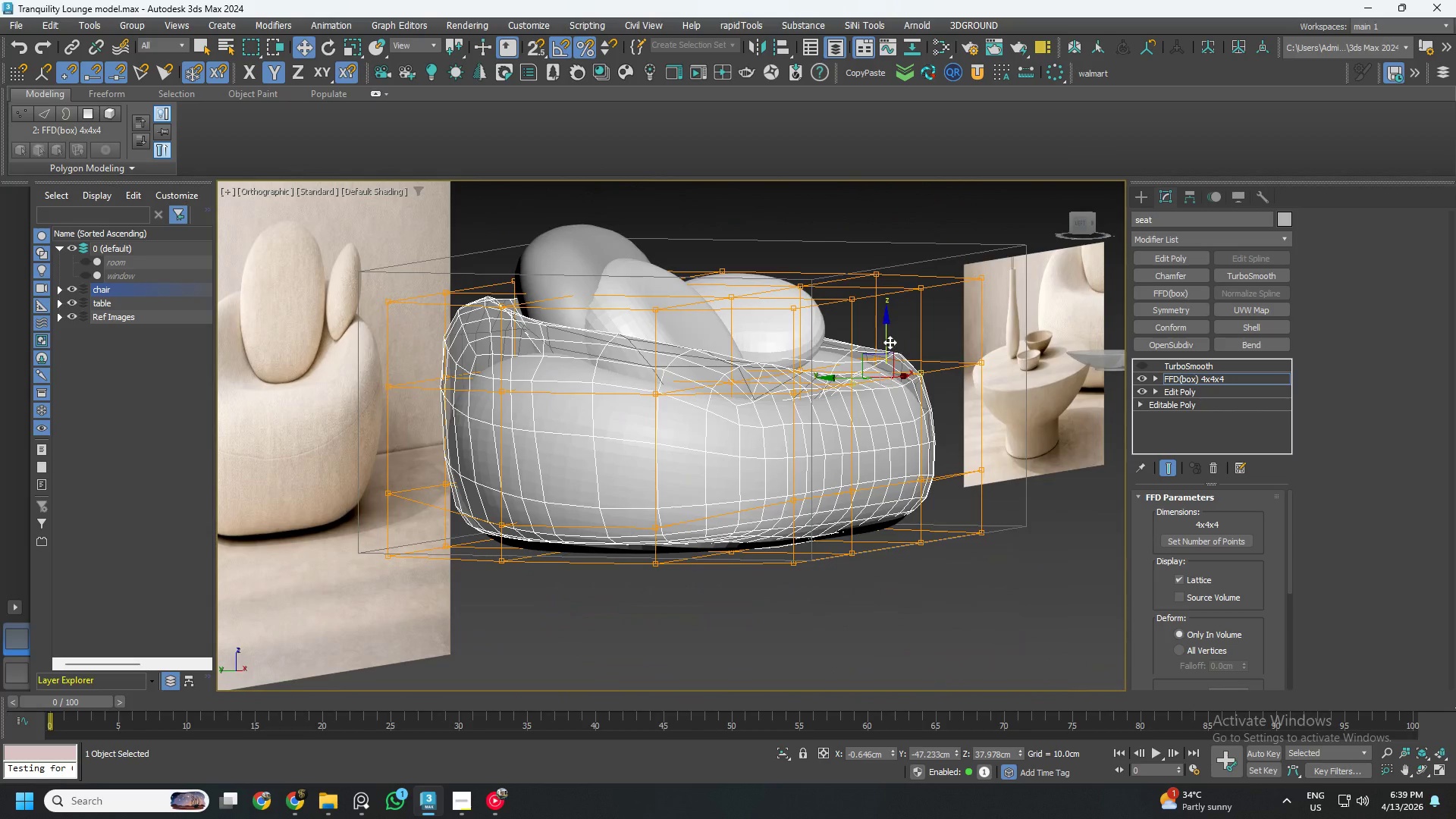 
hold_key(key=AltLeft, duration=2.88)
left_click_drag(start_coordinate=[887, 340], to_coordinate=[888, 378])
 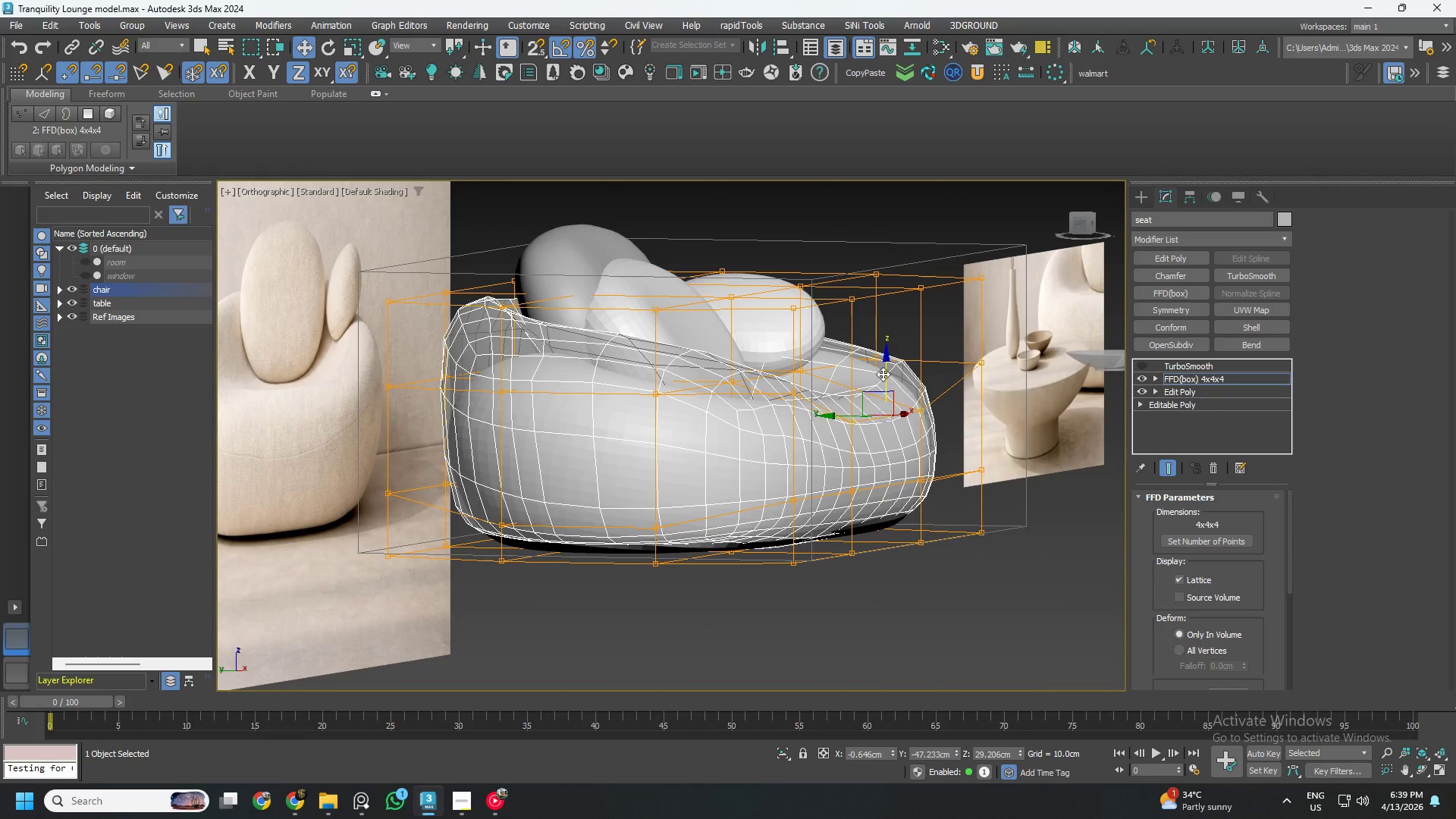 
hold_key(key=AltLeft, duration=0.94)
 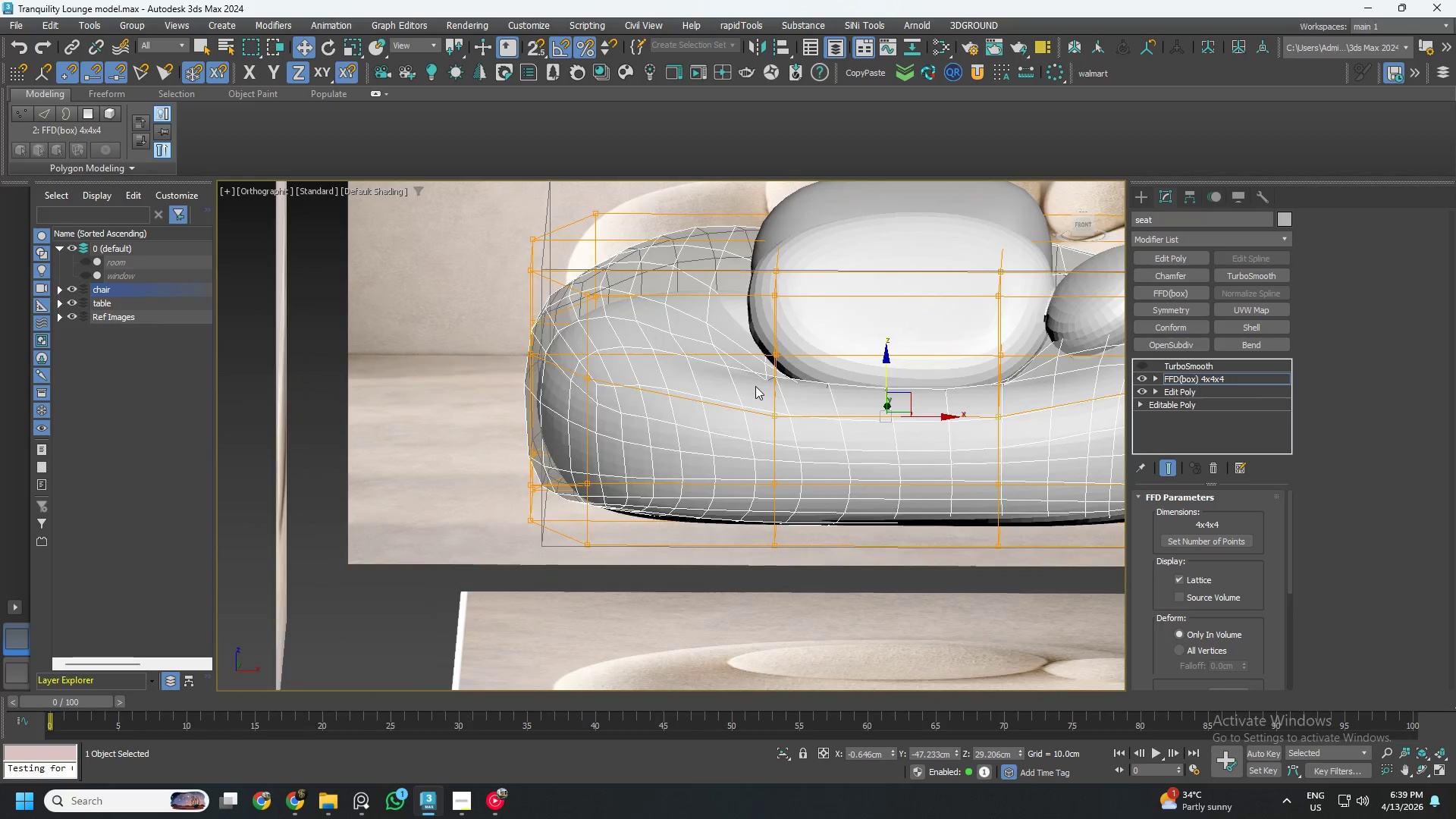 
hold_key(key=AltLeft, duration=0.7)
 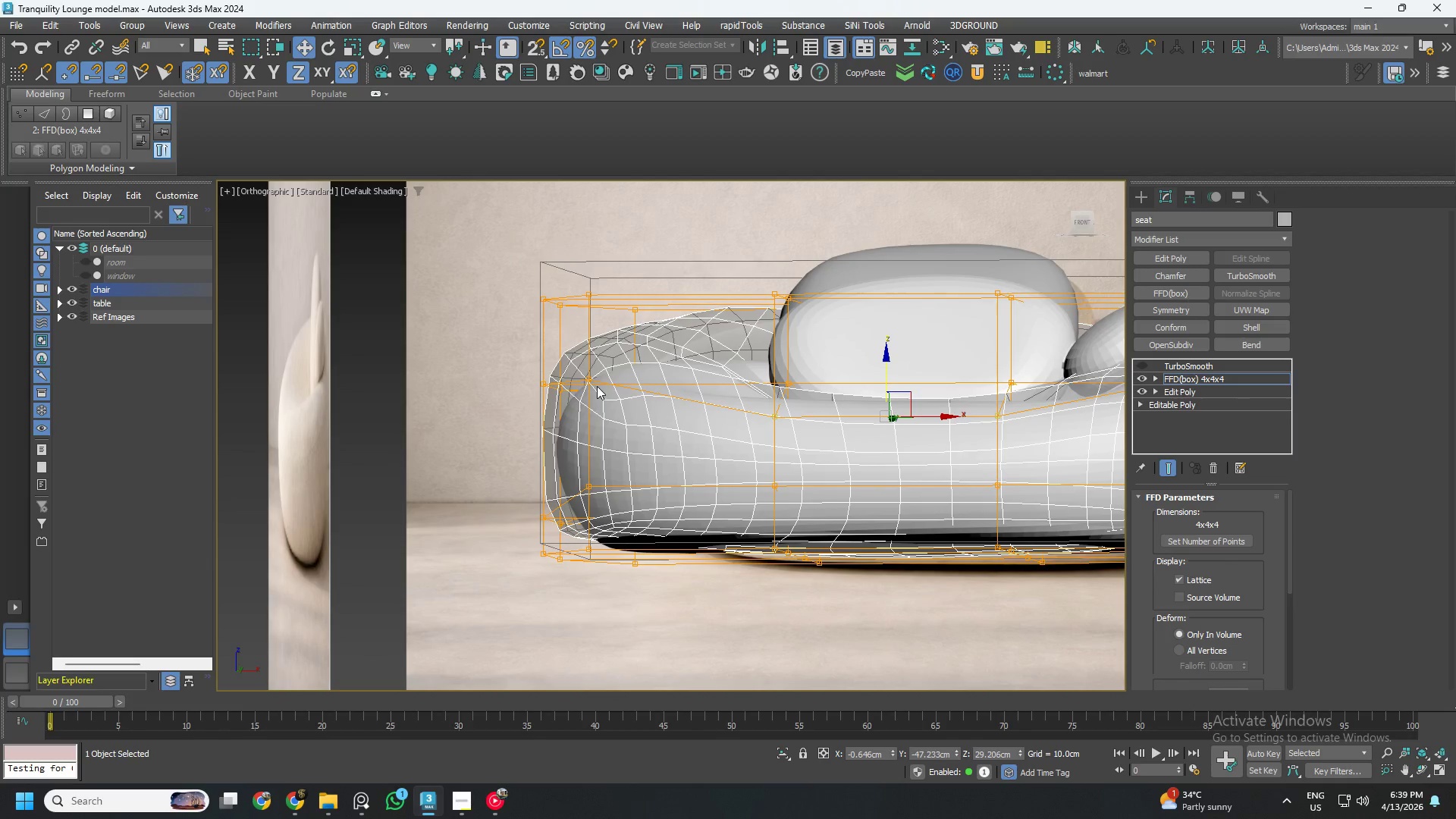 
left_click([592, 380])
 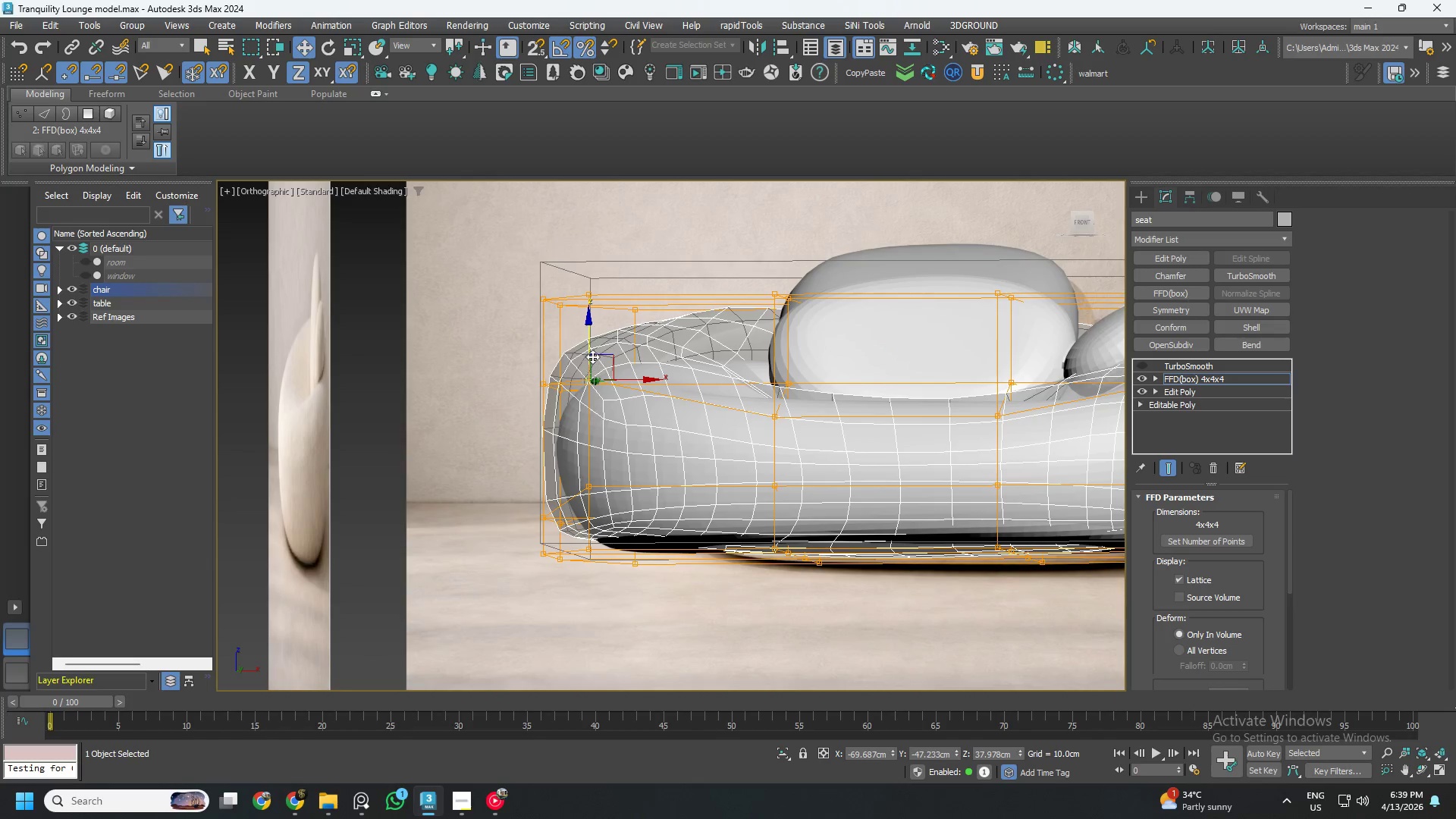 
left_click_drag(start_coordinate=[592, 354], to_coordinate=[582, 381])
 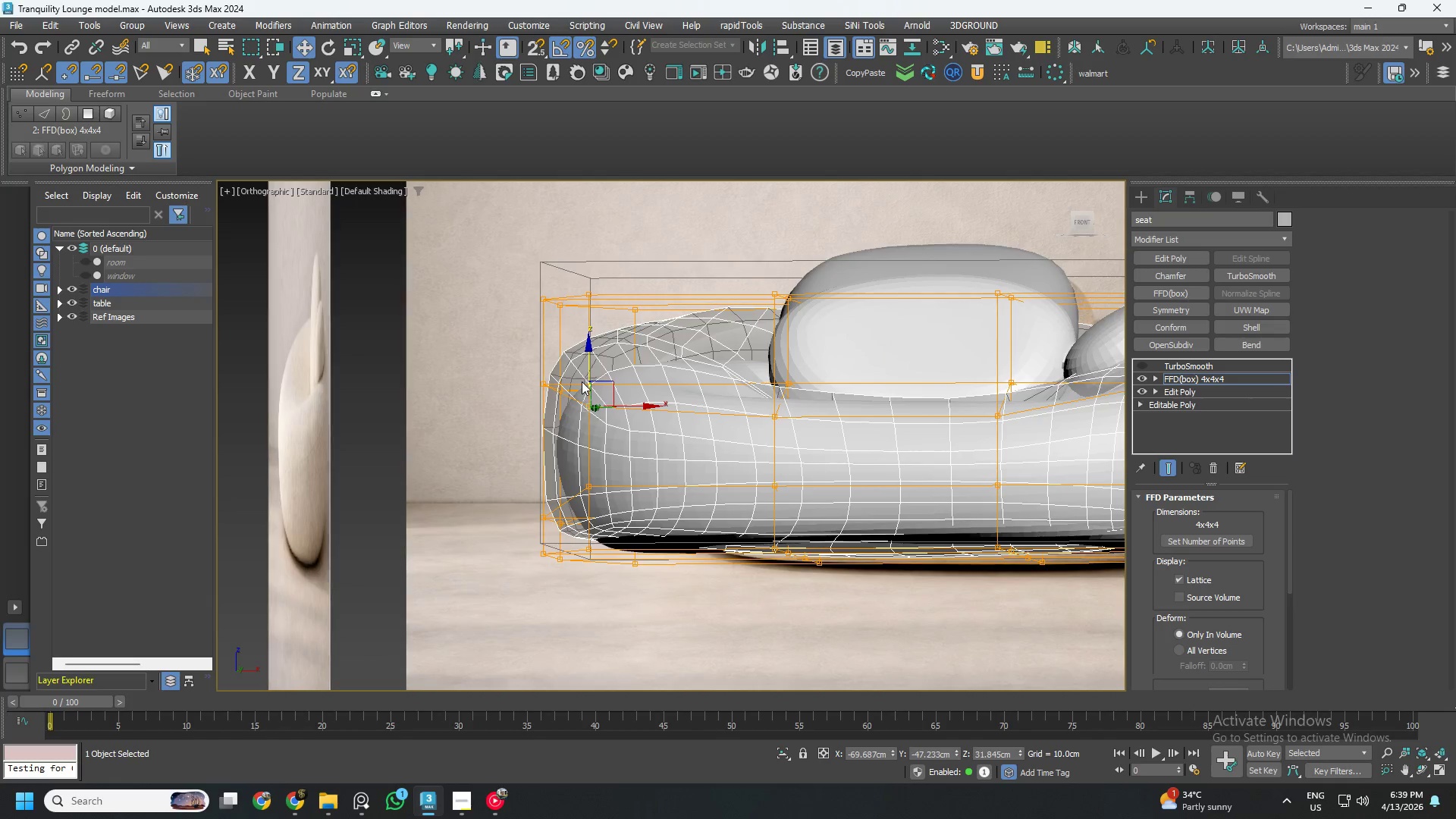 
scroll: coordinate [899, 374], scroll_direction: none, amount: 0.0
 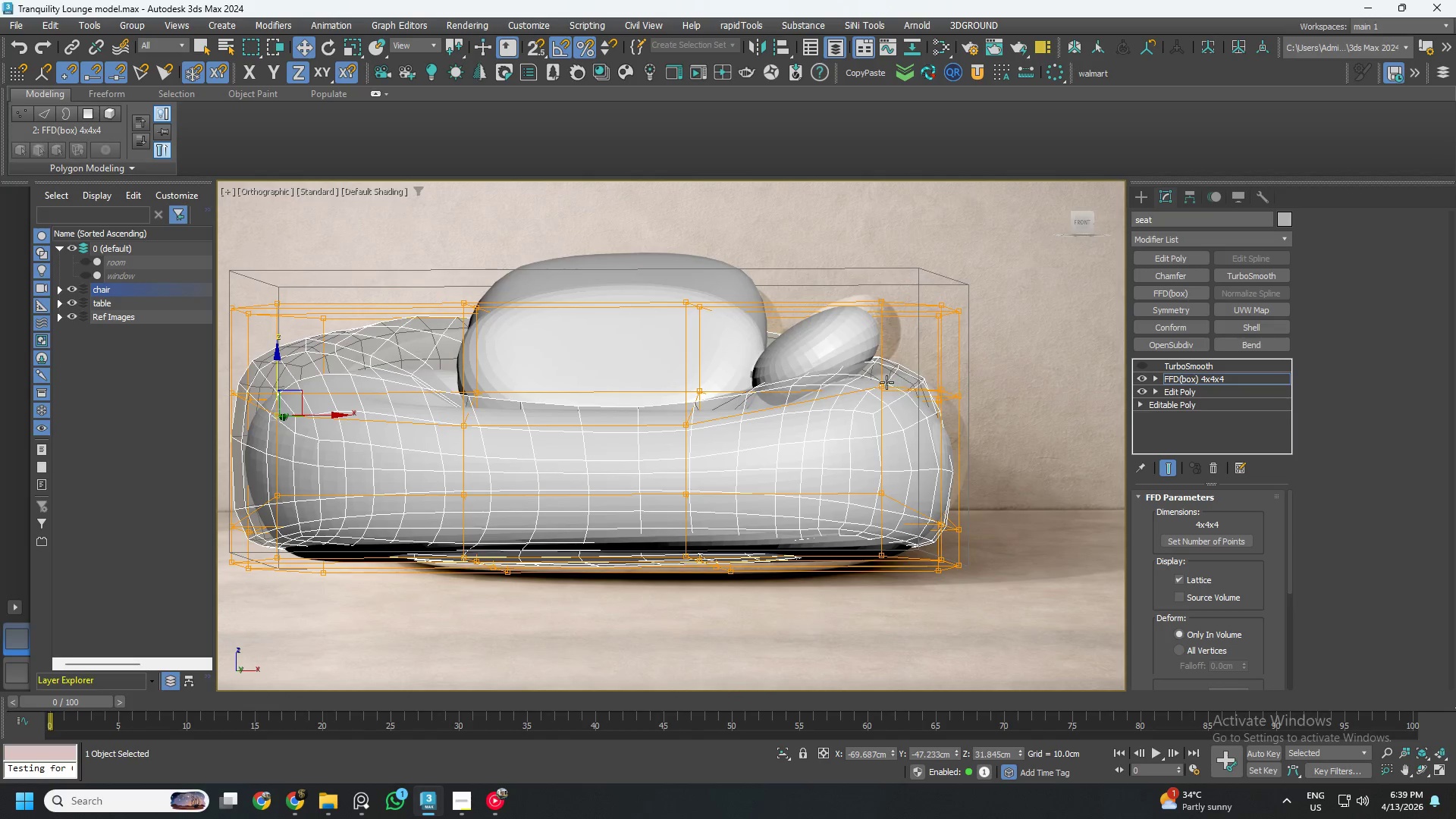 
left_click([885, 384])
 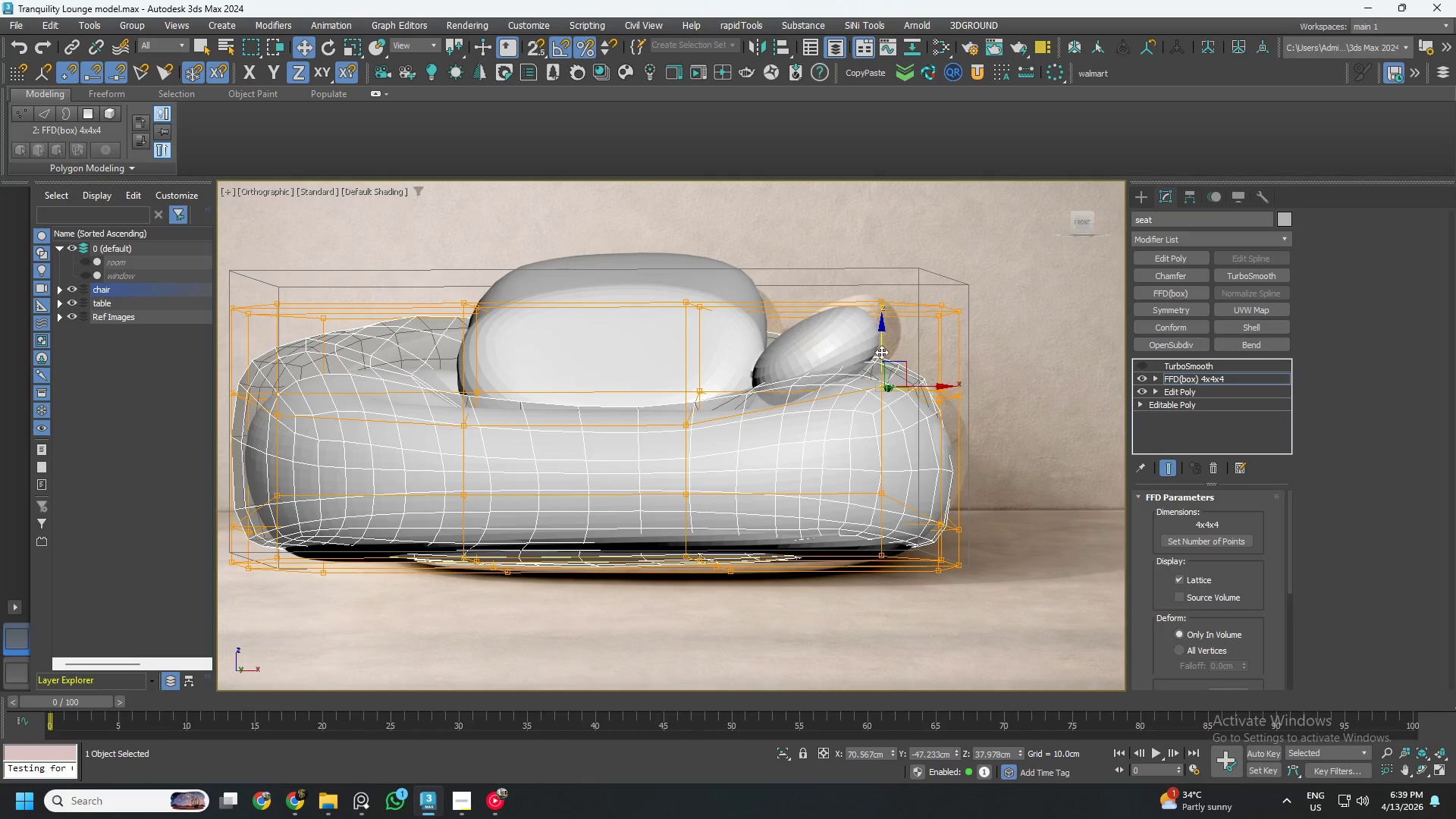 
left_click_drag(start_coordinate=[883, 352], to_coordinate=[880, 388])
 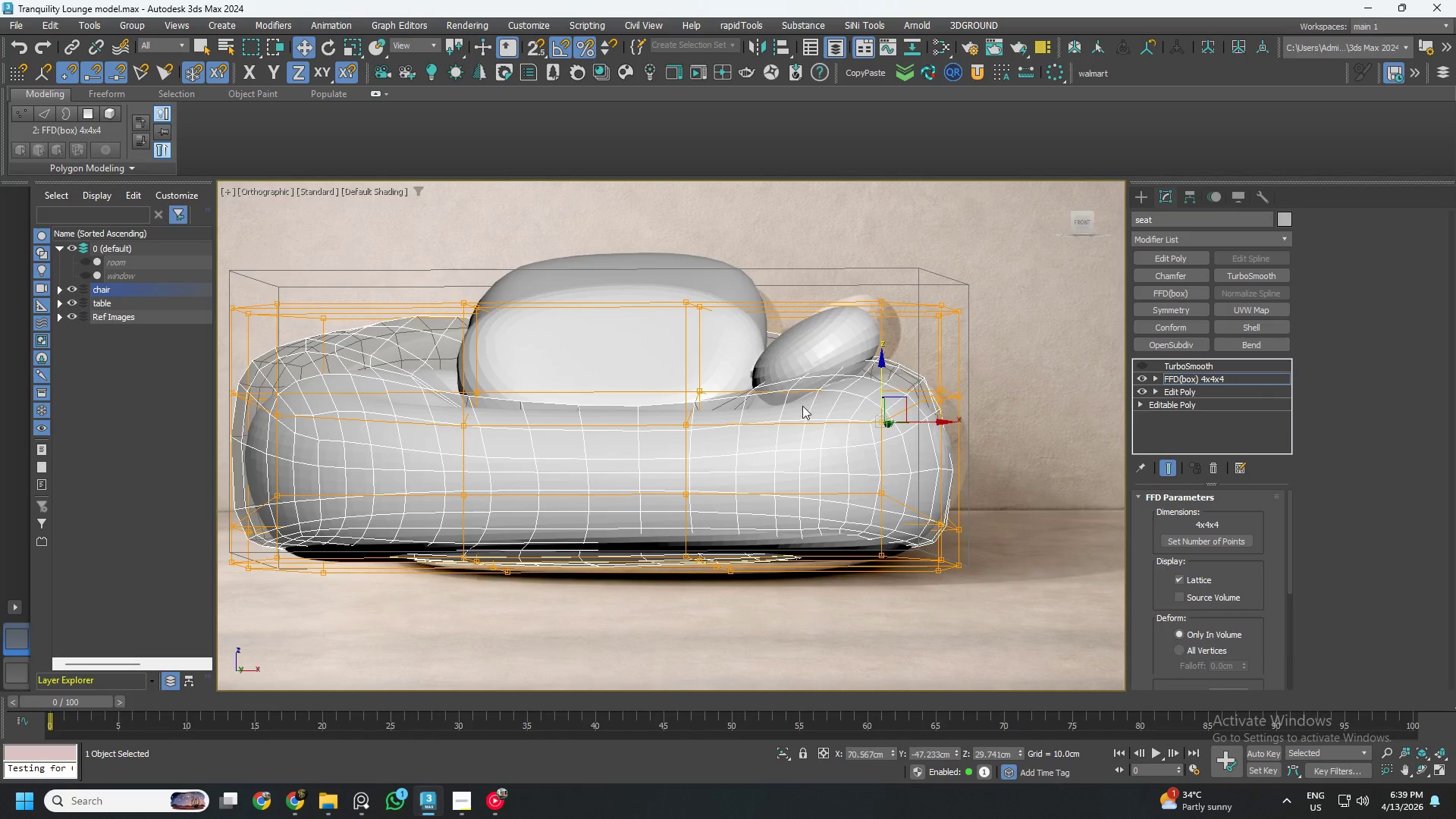 
hold_key(key=AltLeft, duration=0.88)
 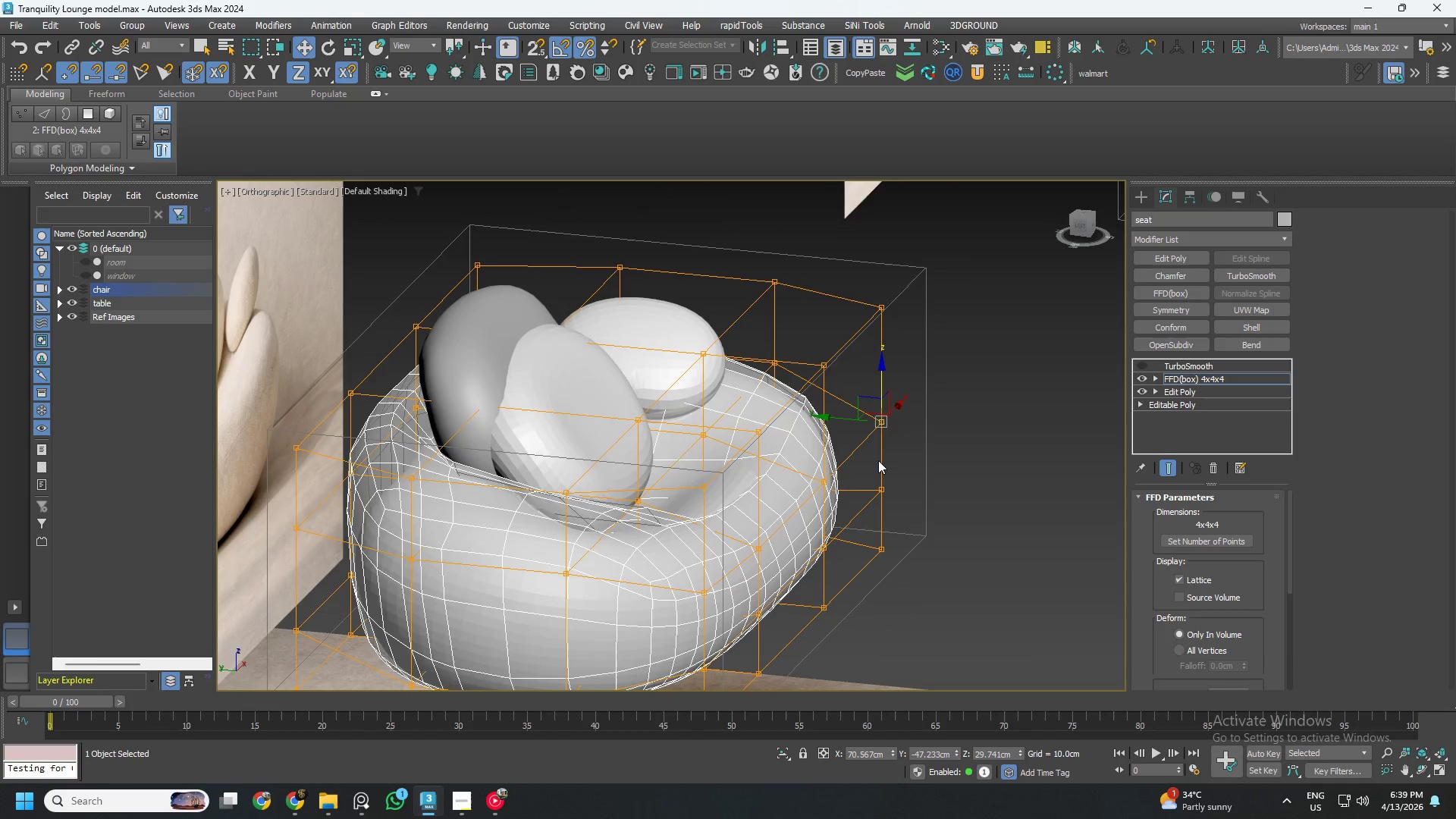 
hold_key(key=AltLeft, duration=1.5)
 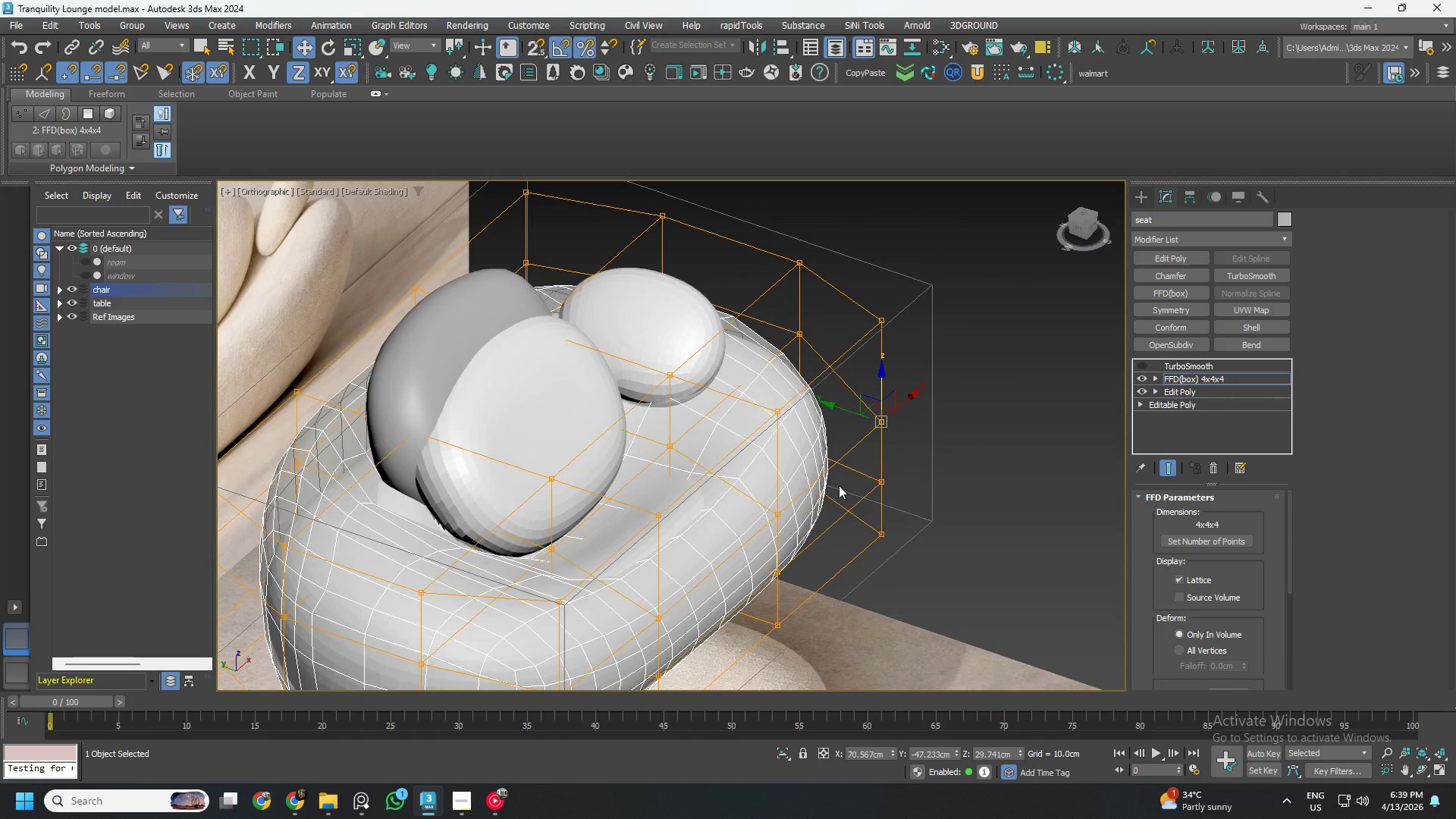 
hold_key(key=AltLeft, duration=0.42)
 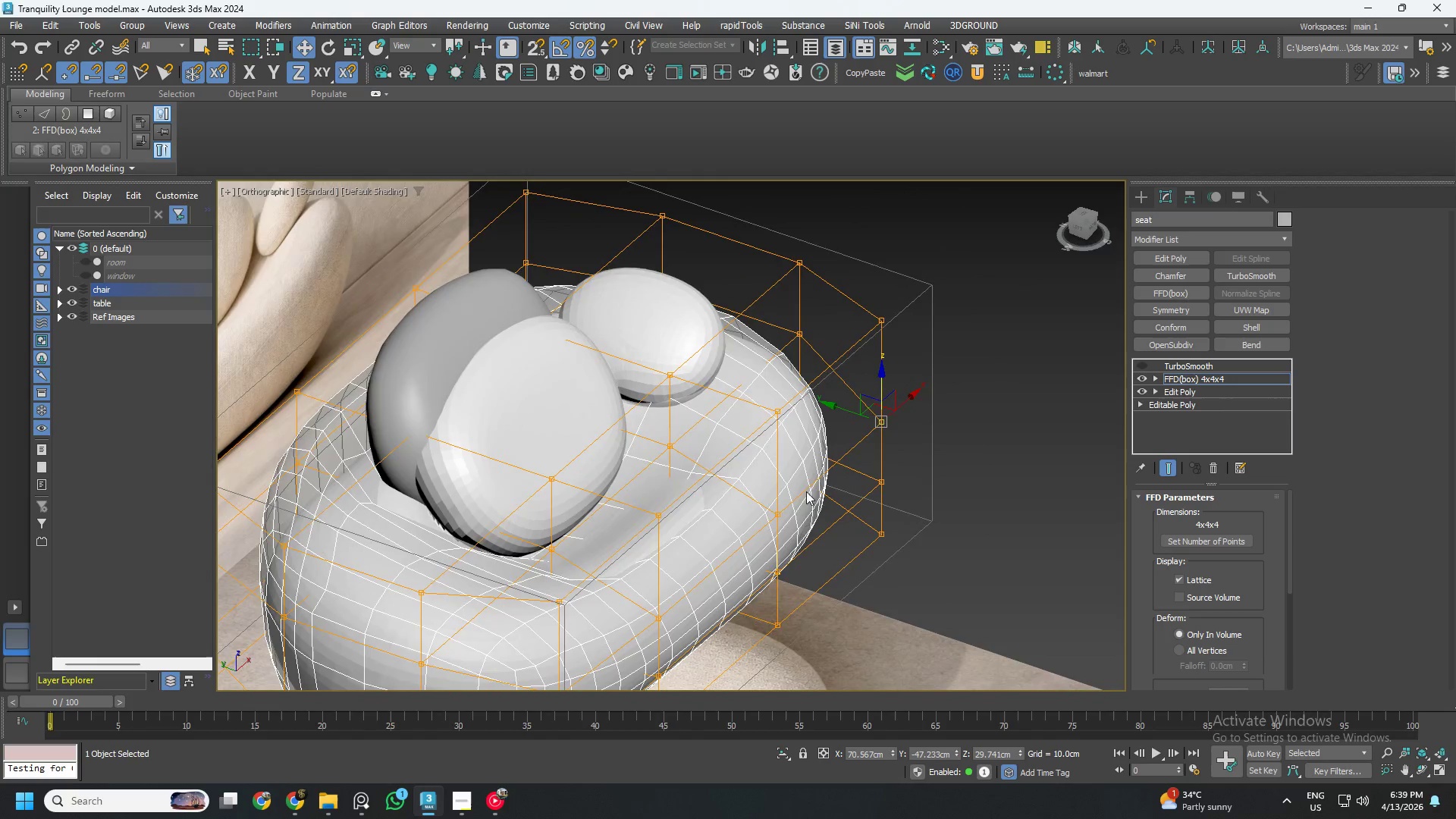 
hold_key(key=AltLeft, duration=0.56)
 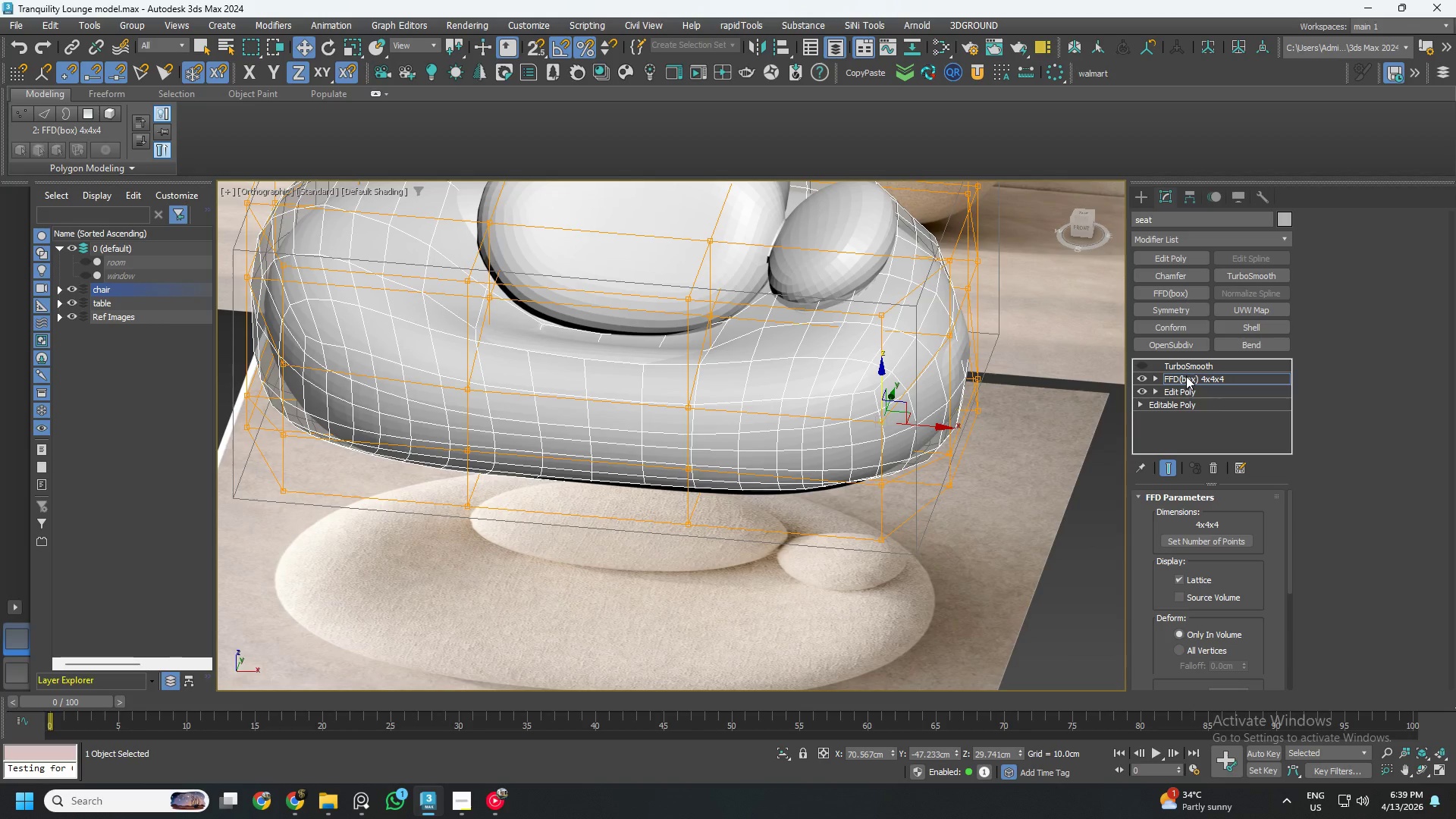 
left_click([1186, 376])
 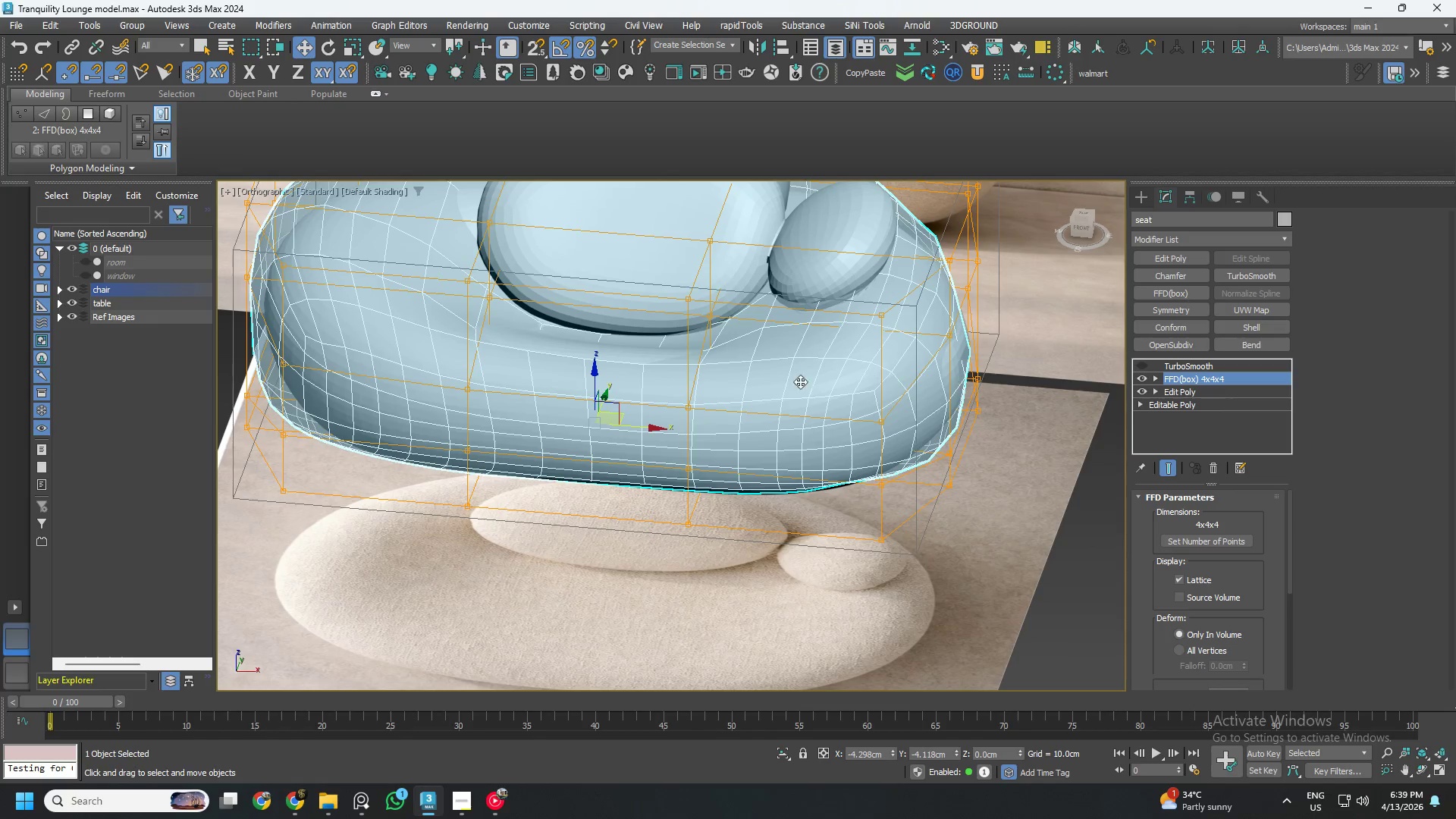 
hold_key(key=AltLeft, duration=0.59)
 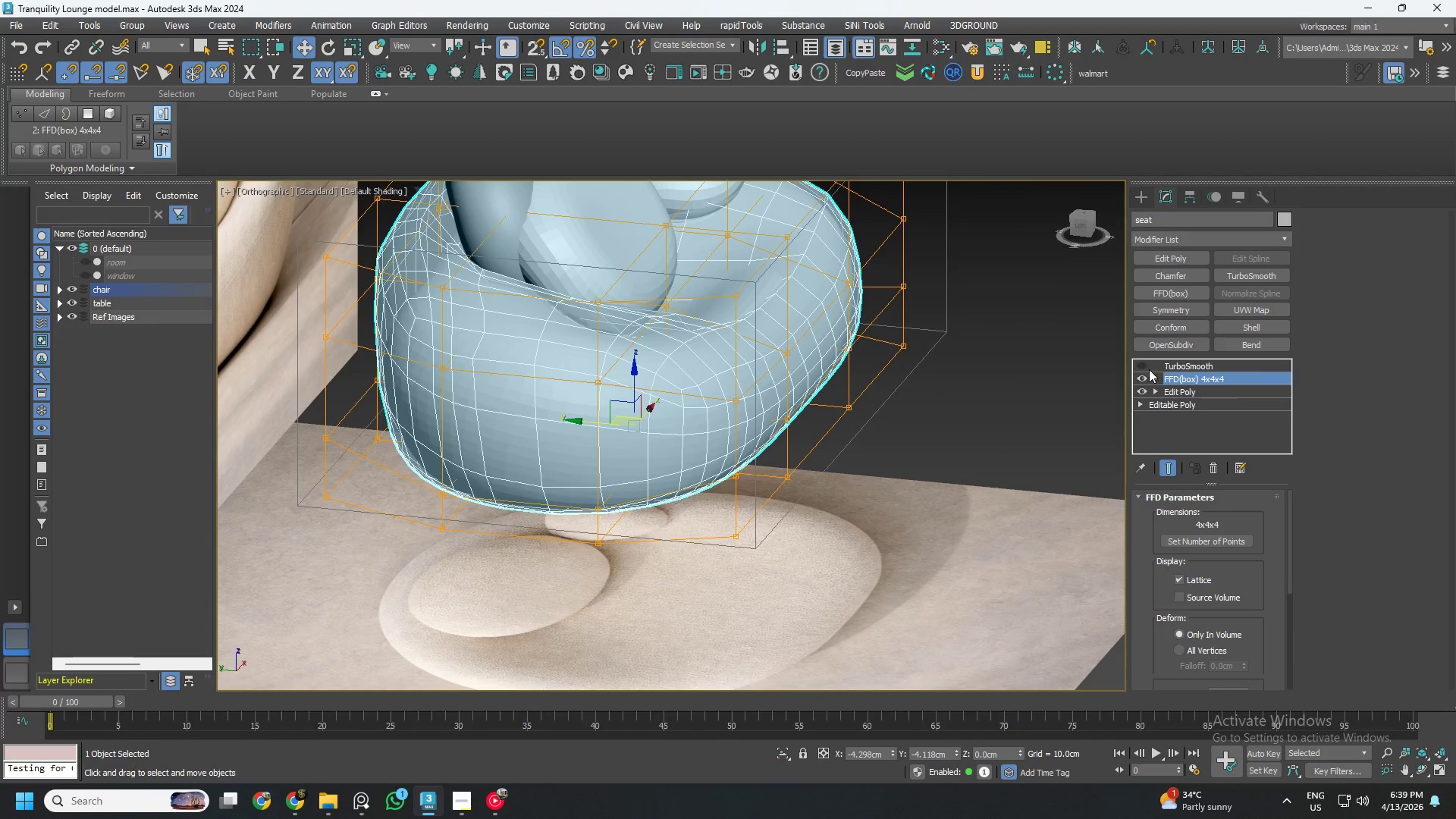 
left_click([1142, 367])
 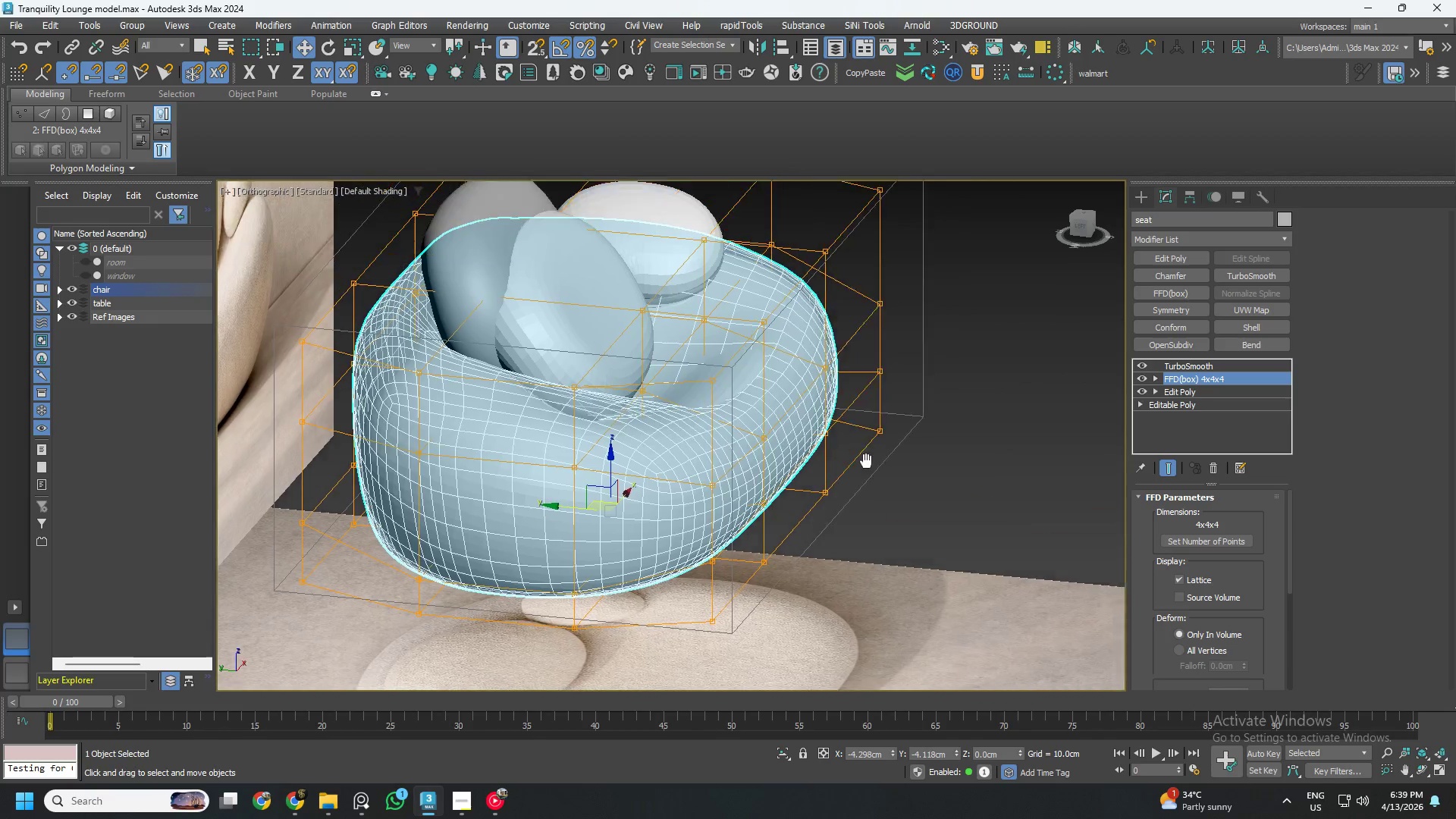 
hold_key(key=AltLeft, duration=1.5)
 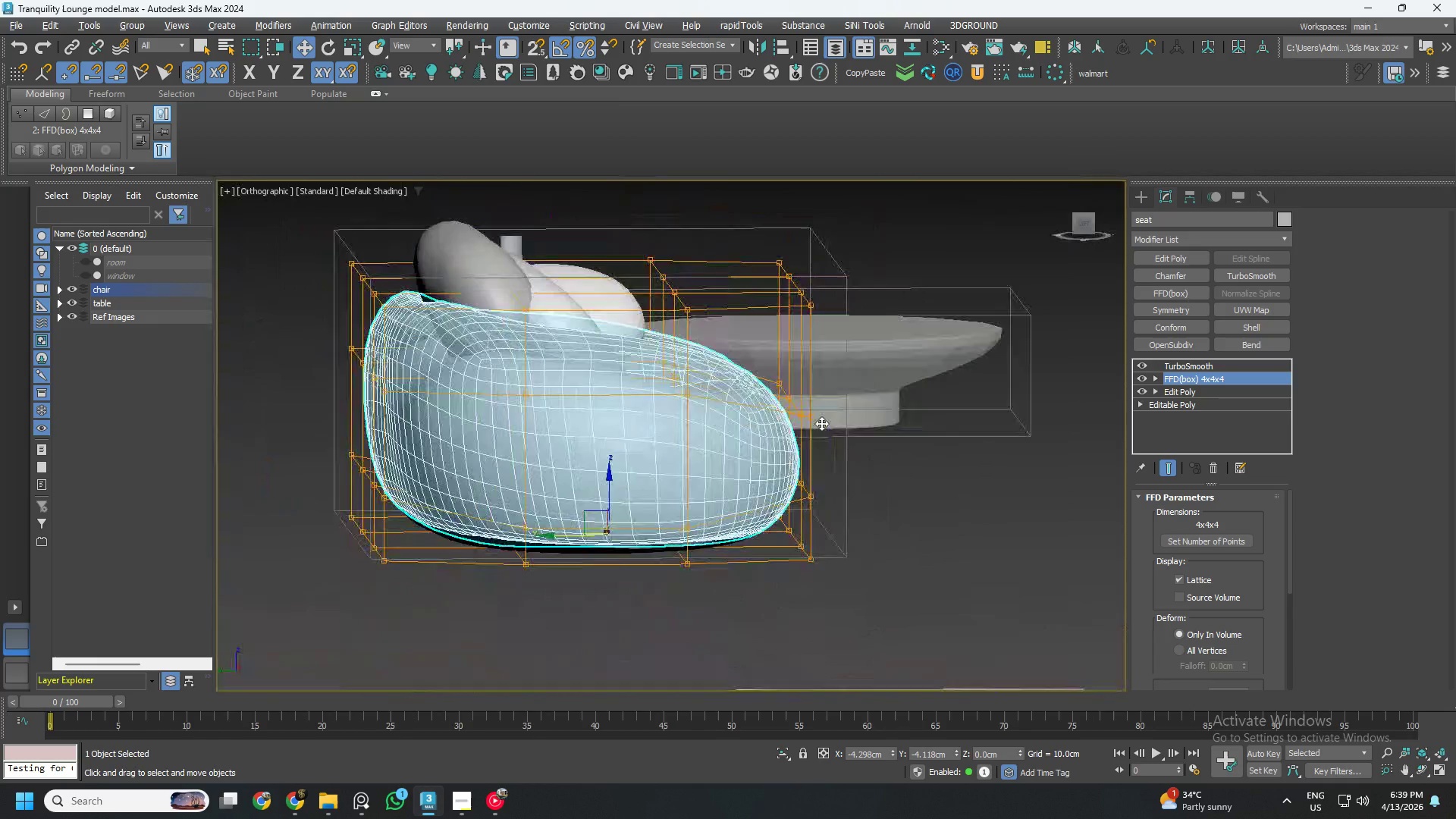 
hold_key(key=AltLeft, duration=0.94)
 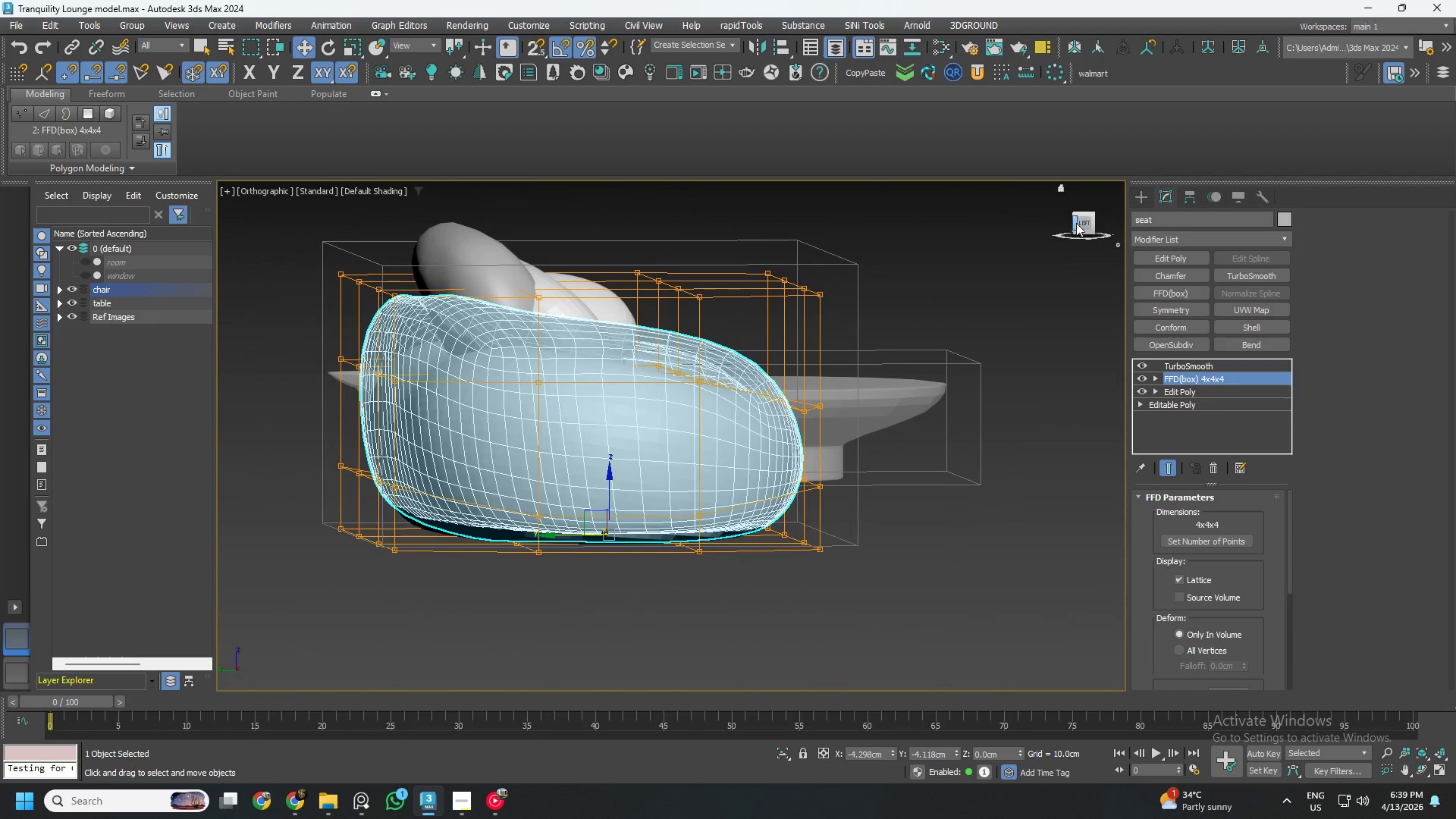 
left_click([1080, 221])
 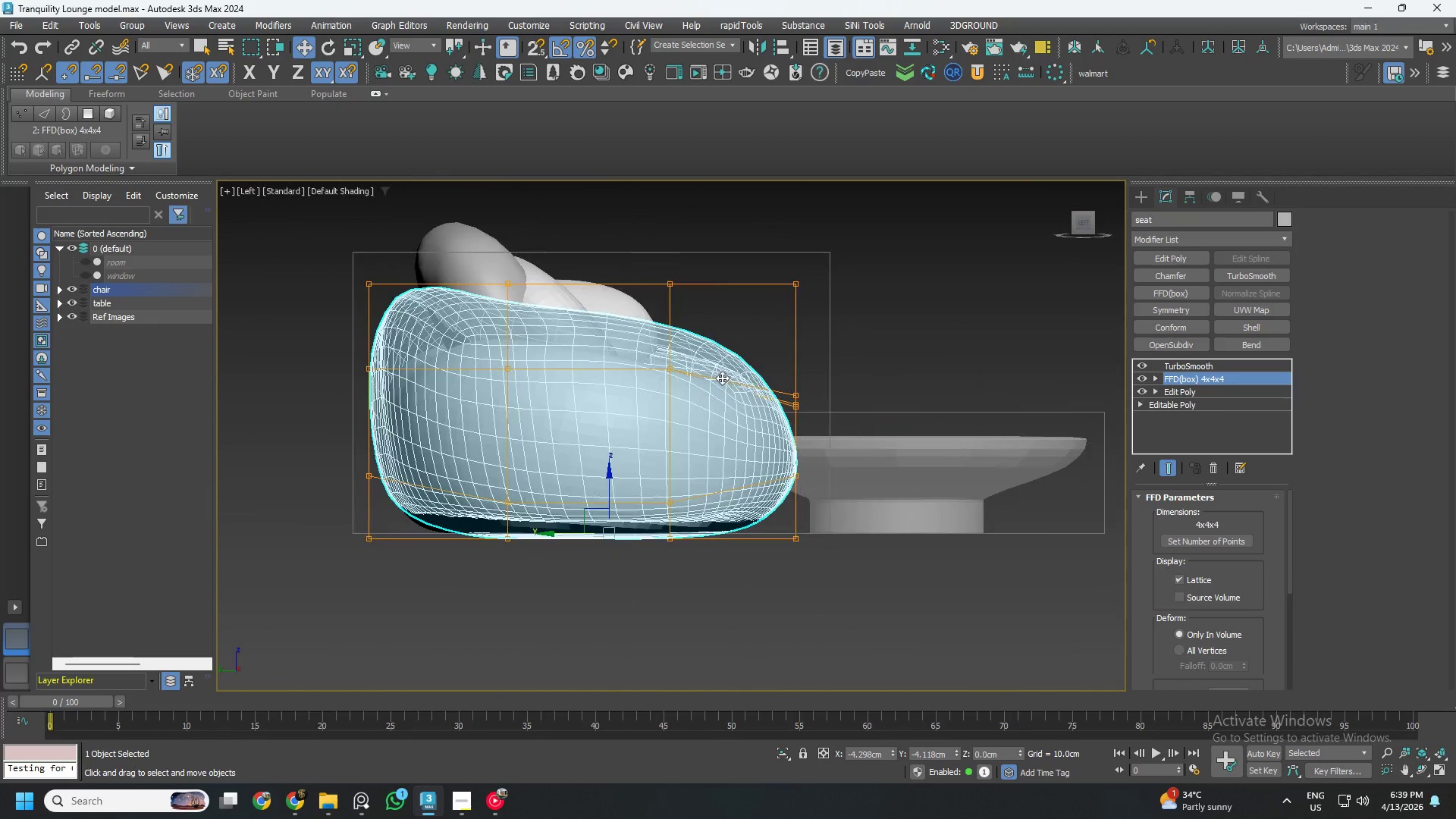 
scroll: coordinate [904, 372], scroll_direction: up, amount: 1.0
 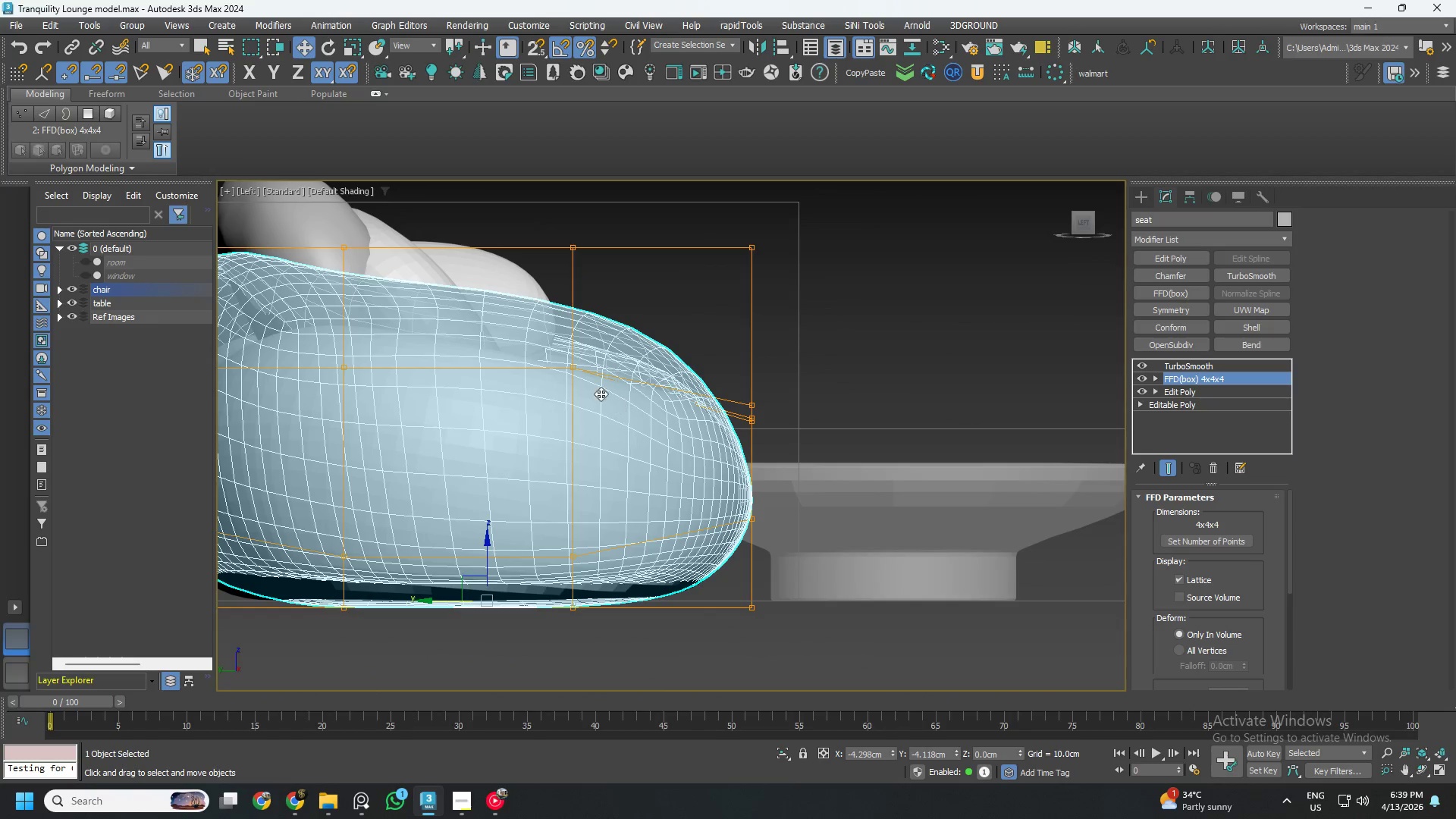 
key(1)
 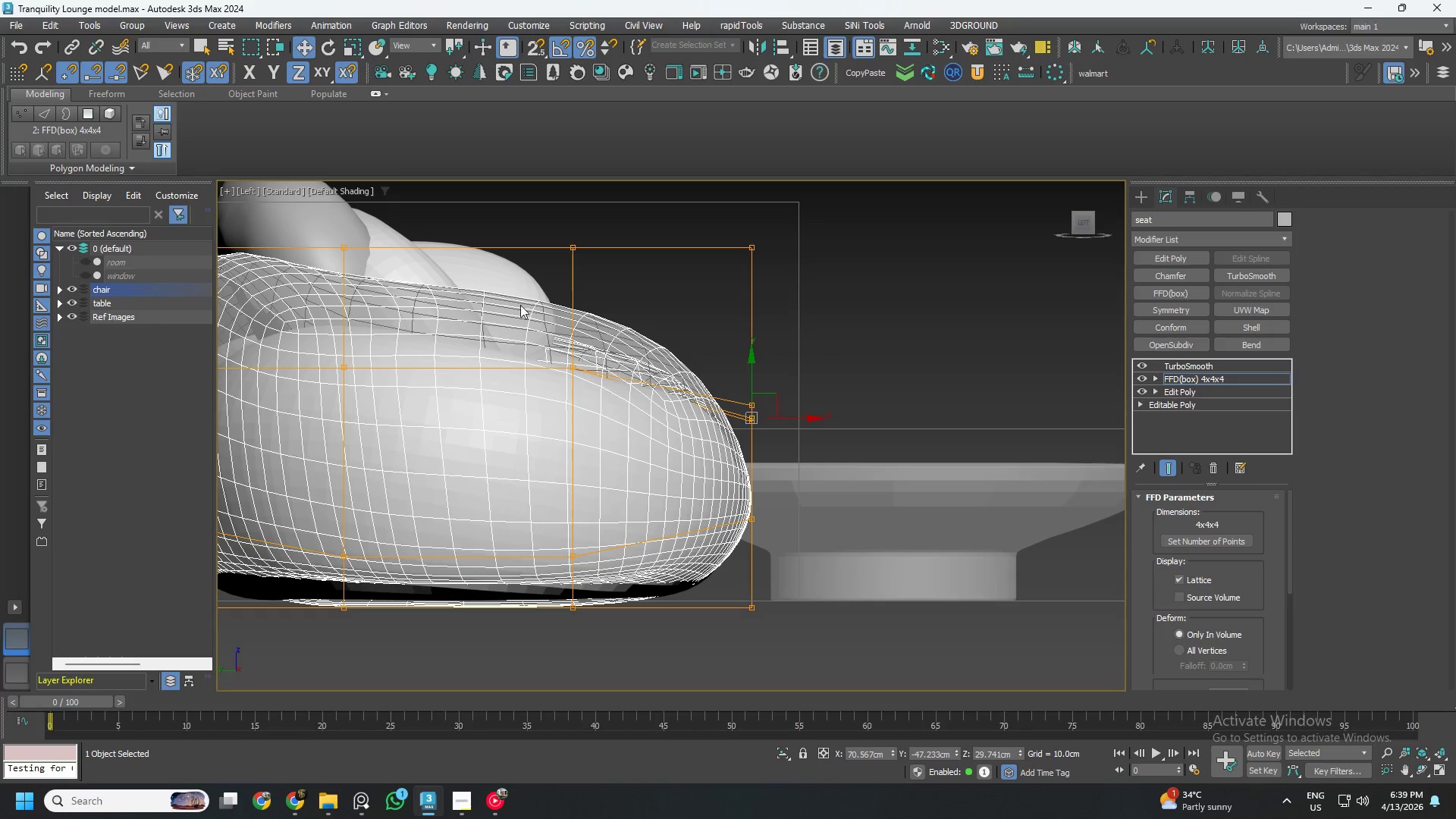 
left_click_drag(start_coordinate=[511, 303], to_coordinate=[604, 411])
 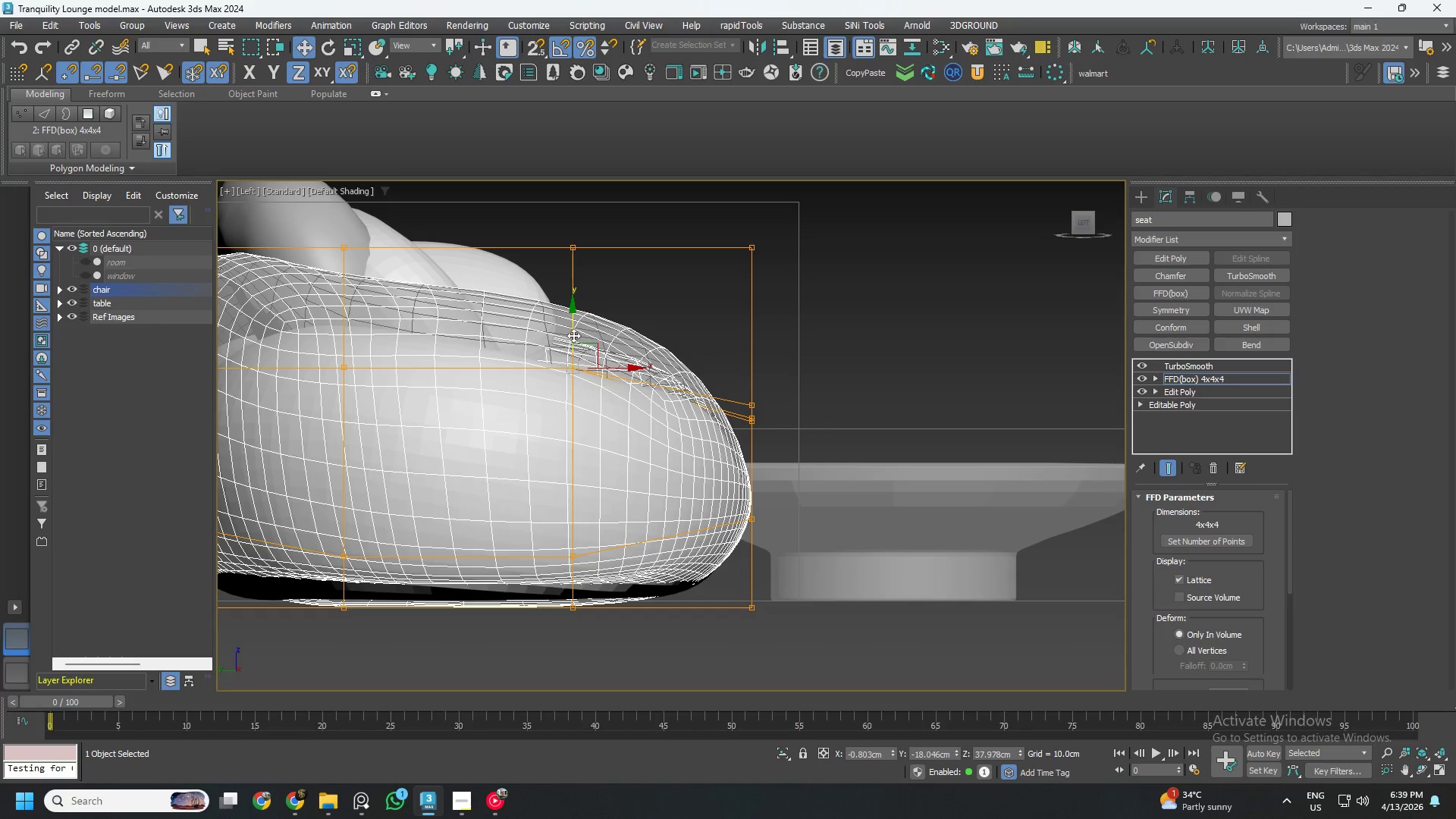 
left_click_drag(start_coordinate=[573, 333], to_coordinate=[571, 345])
 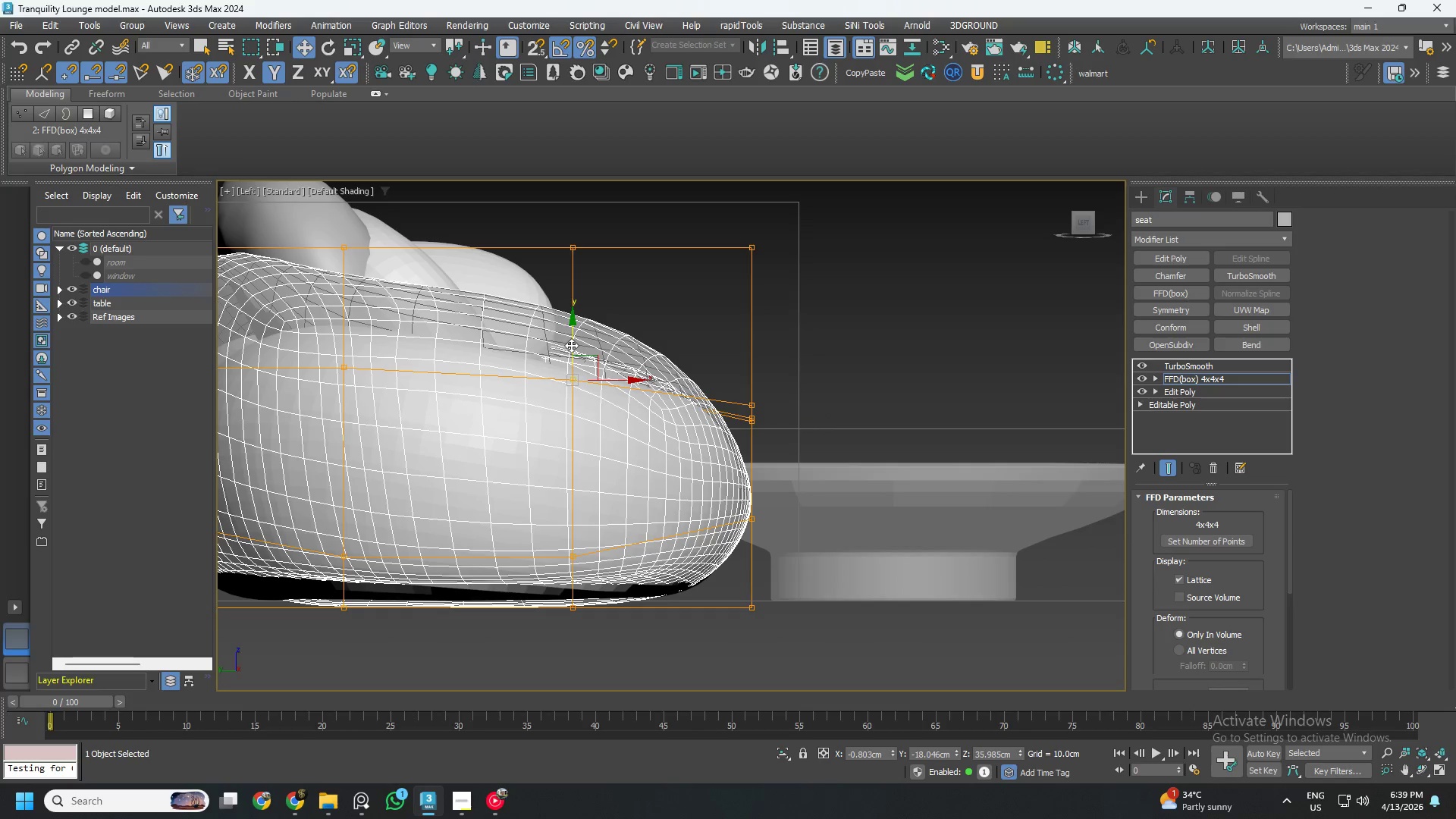 
key(Control+ControlLeft)
 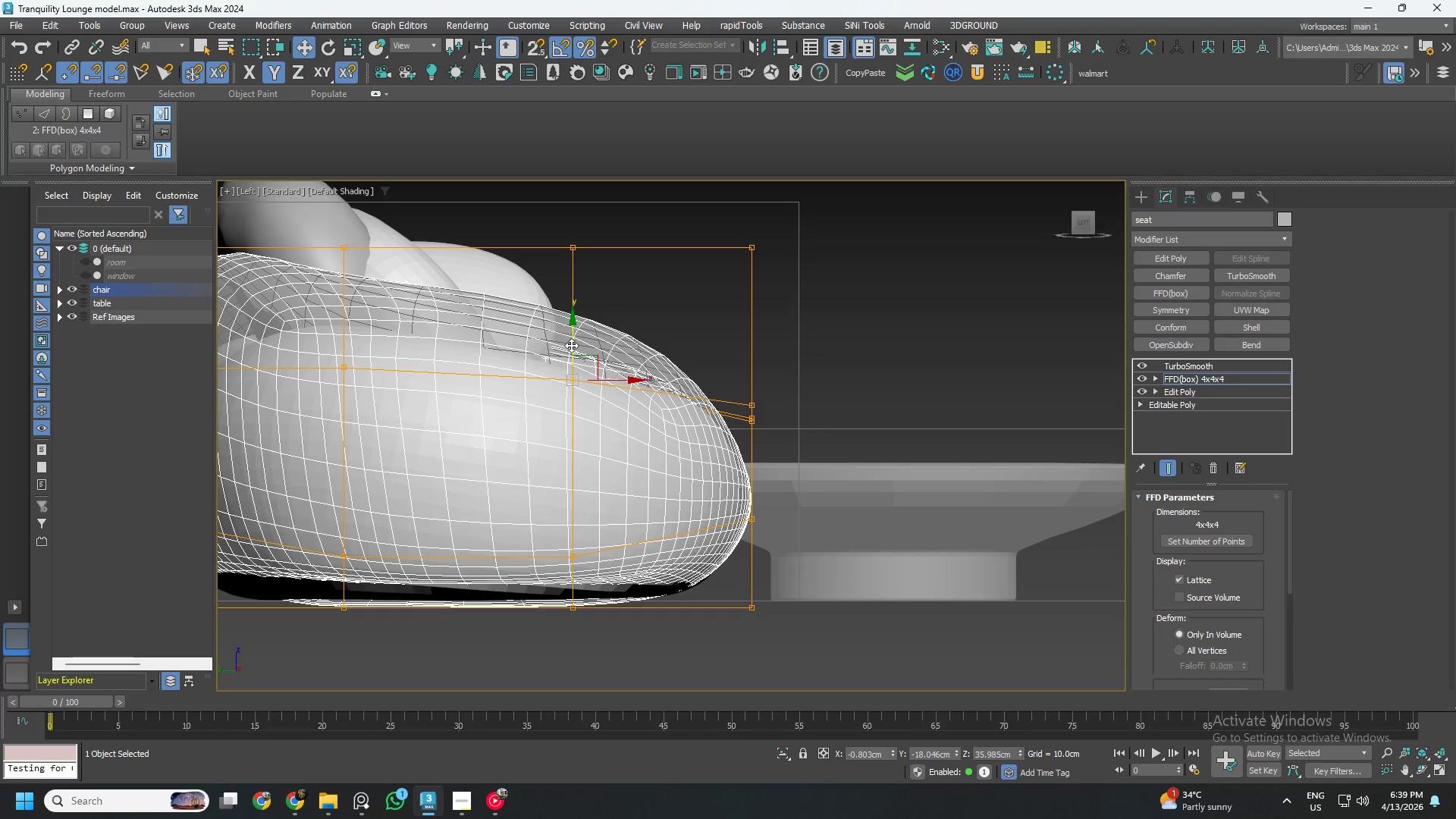 
key(Control+Z)
 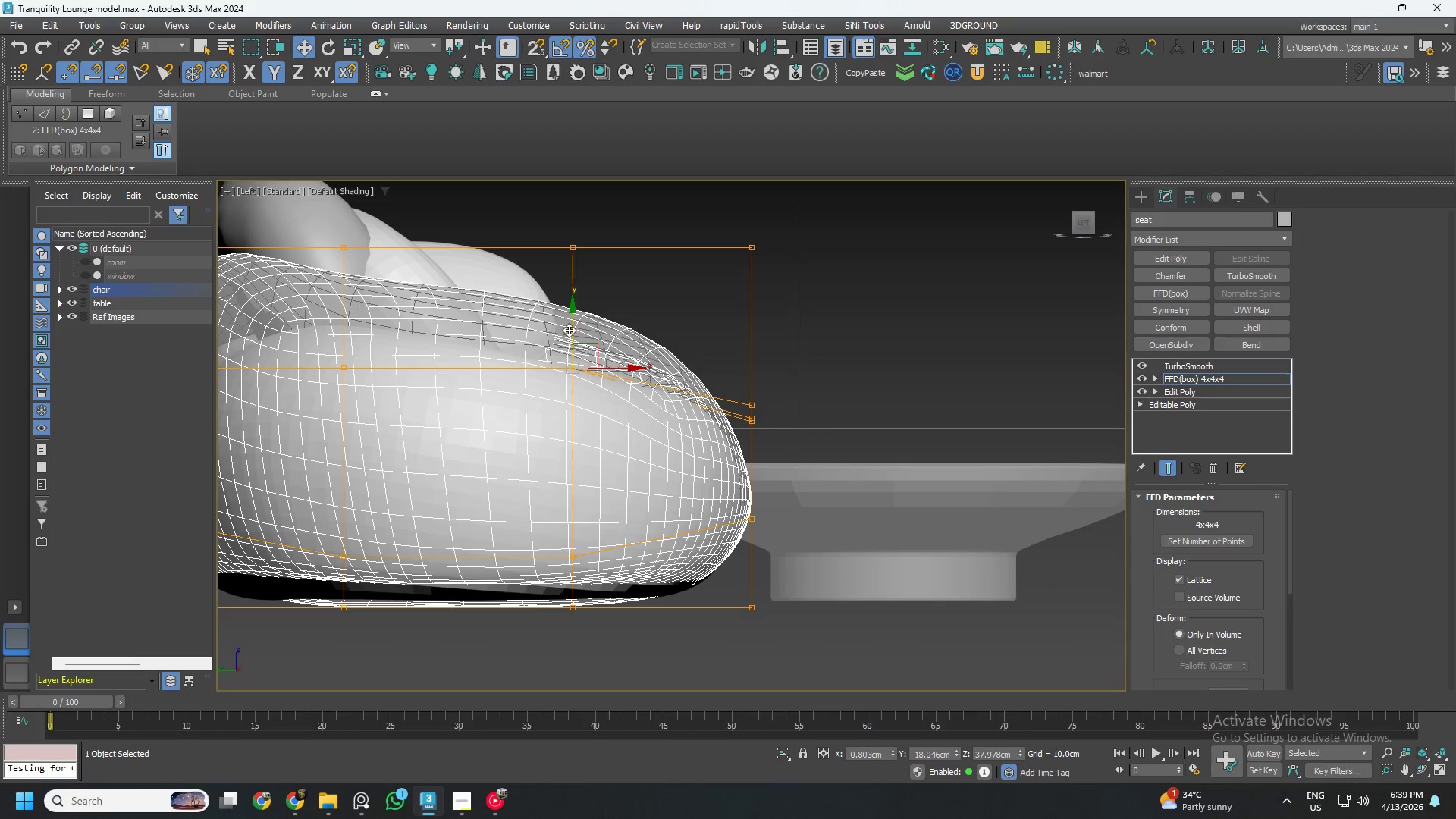 
left_click_drag(start_coordinate=[553, 330], to_coordinate=[605, 417])
 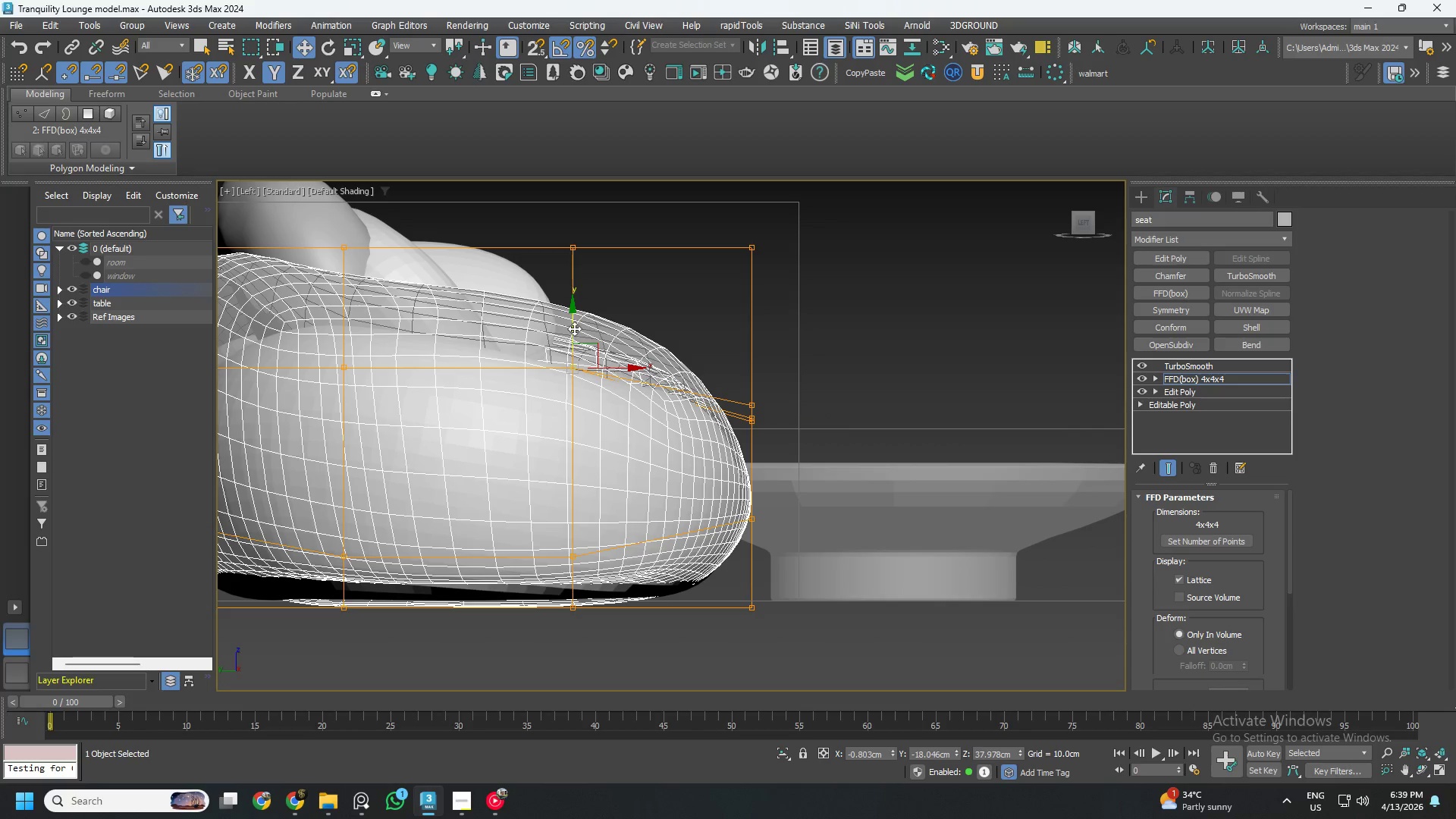 
left_click_drag(start_coordinate=[573, 328], to_coordinate=[573, 353])
 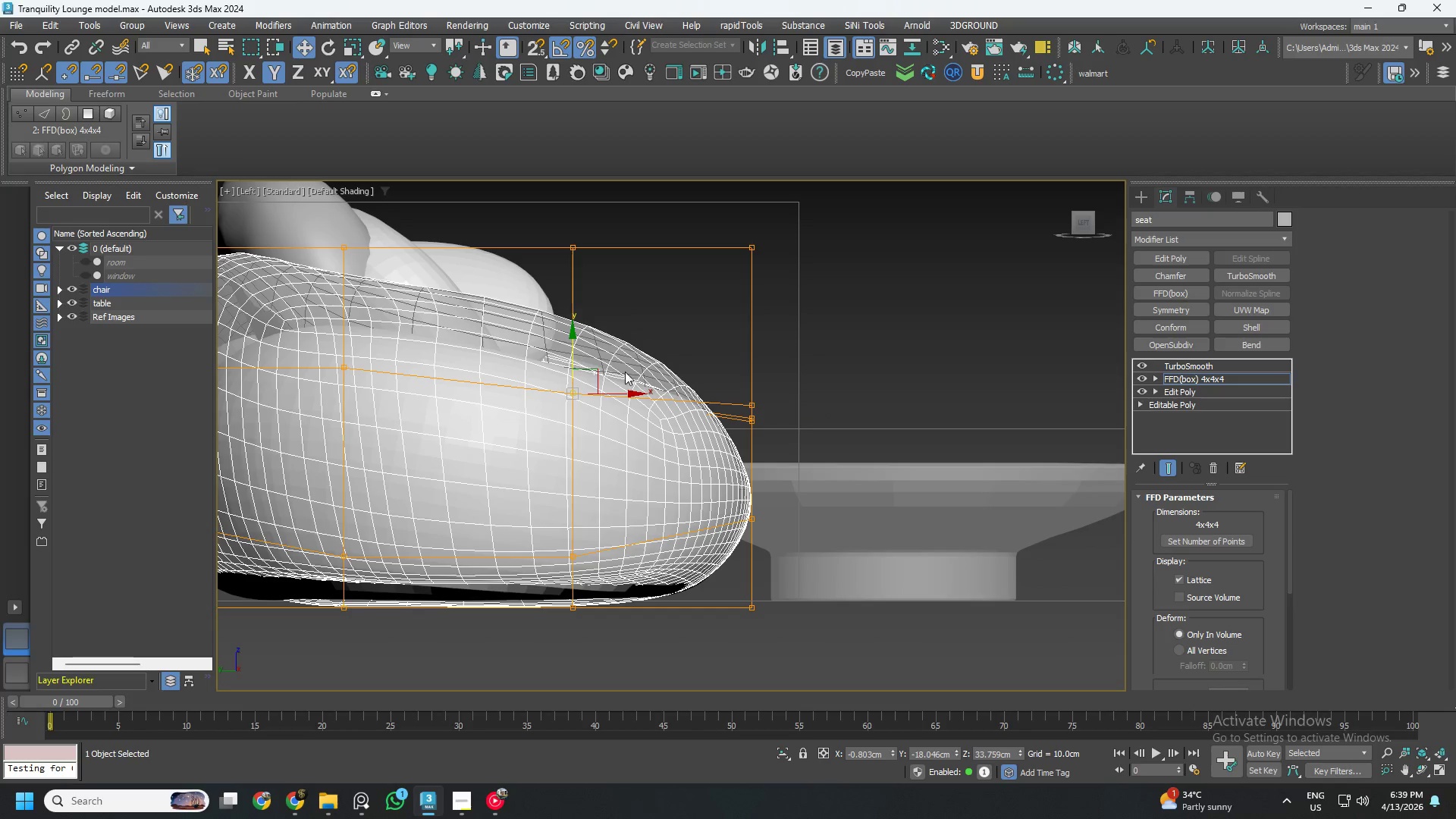 
hold_key(key=AltLeft, duration=1.16)
 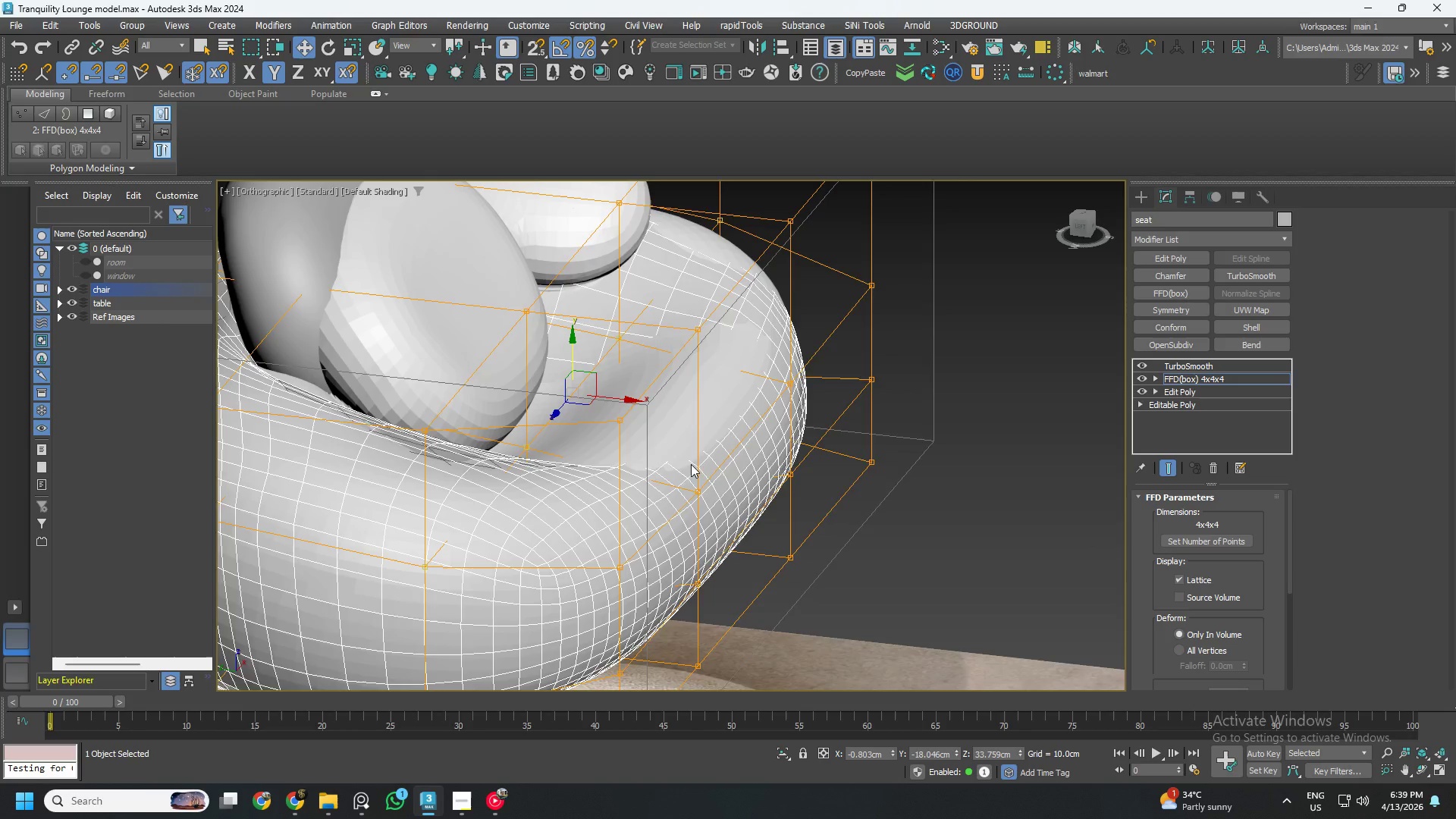 
hold_key(key=AltLeft, duration=1.5)
 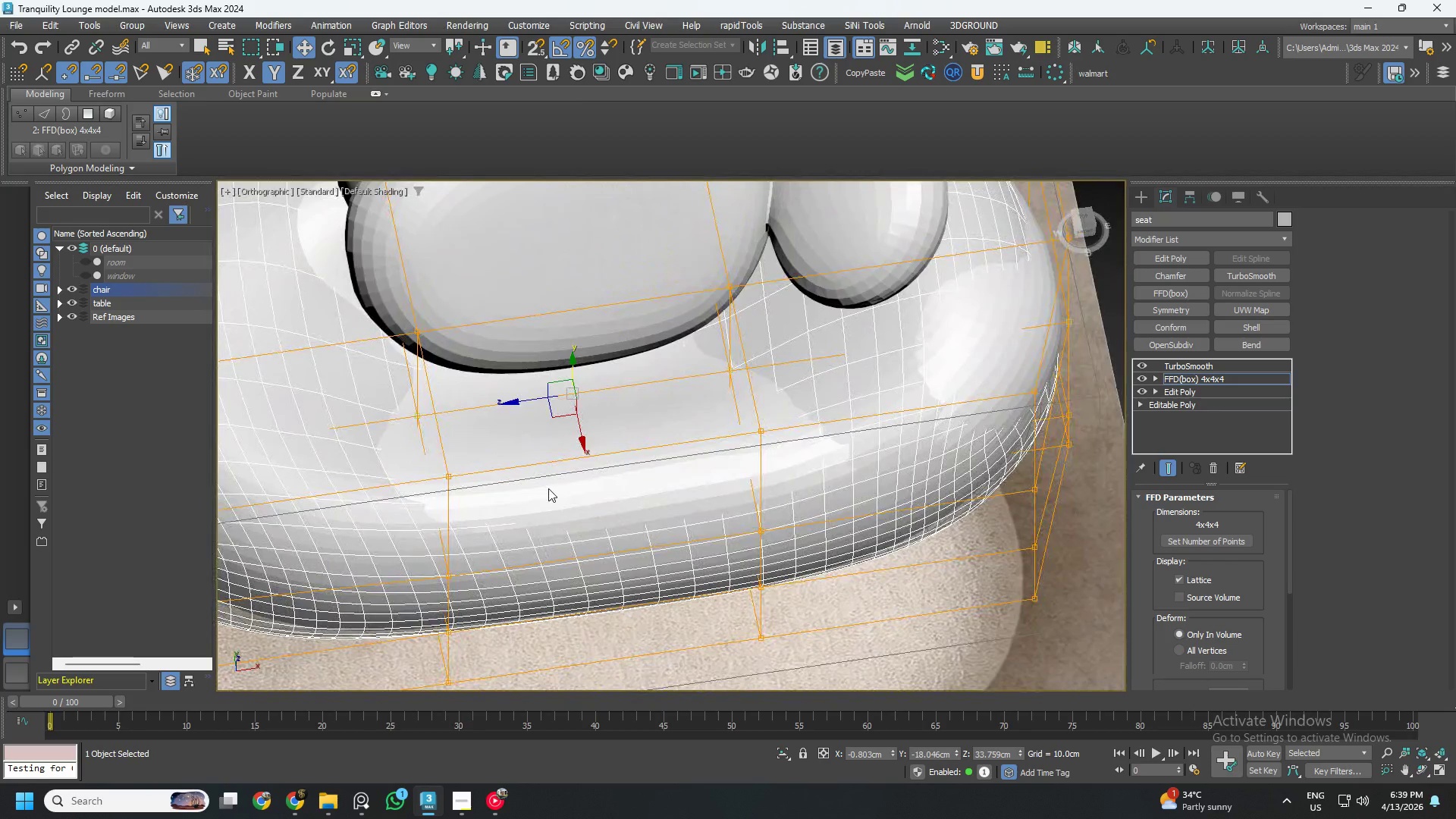 
hold_key(key=AltLeft, duration=0.41)
 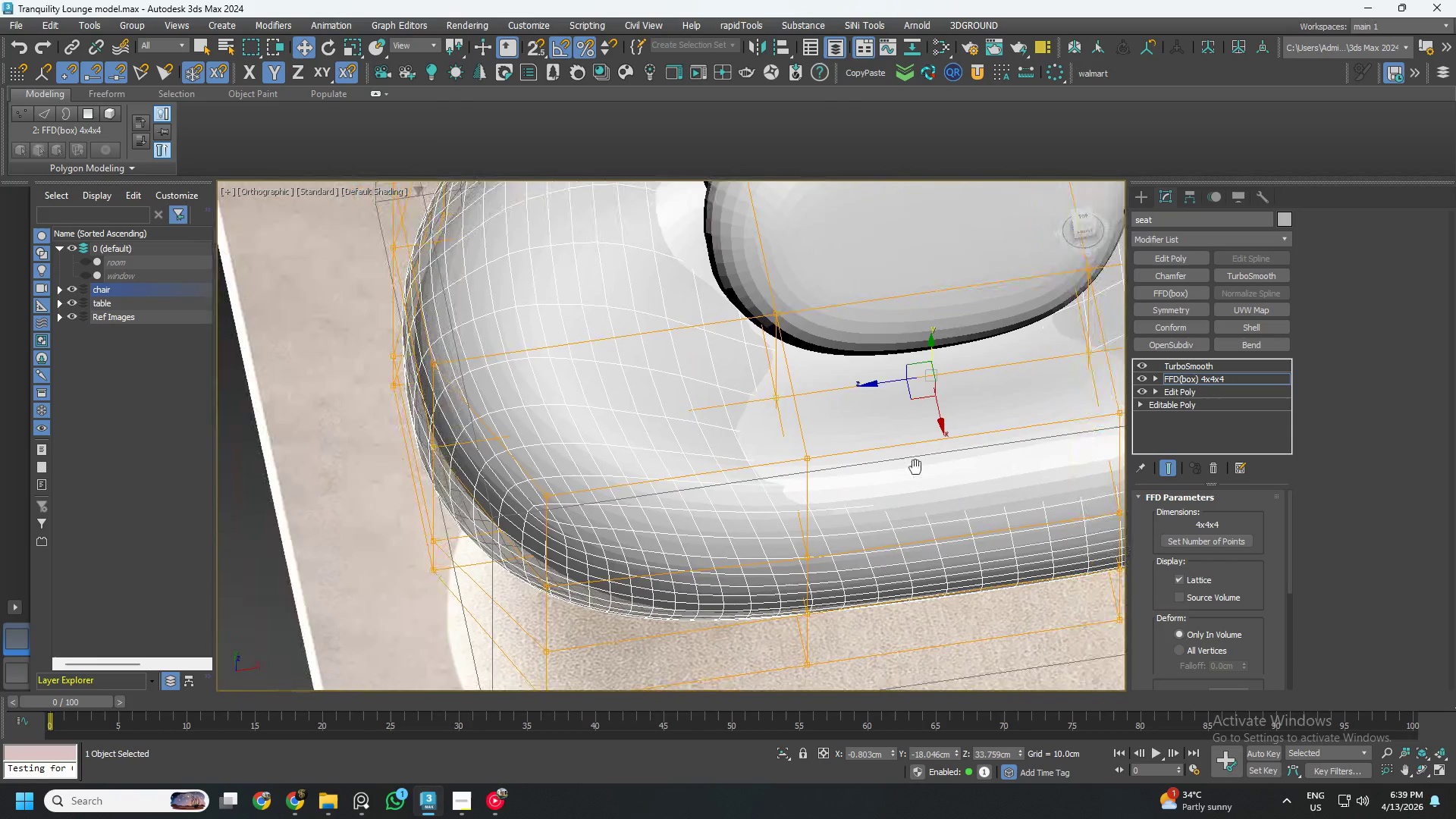 
hold_key(key=AltLeft, duration=1.5)
 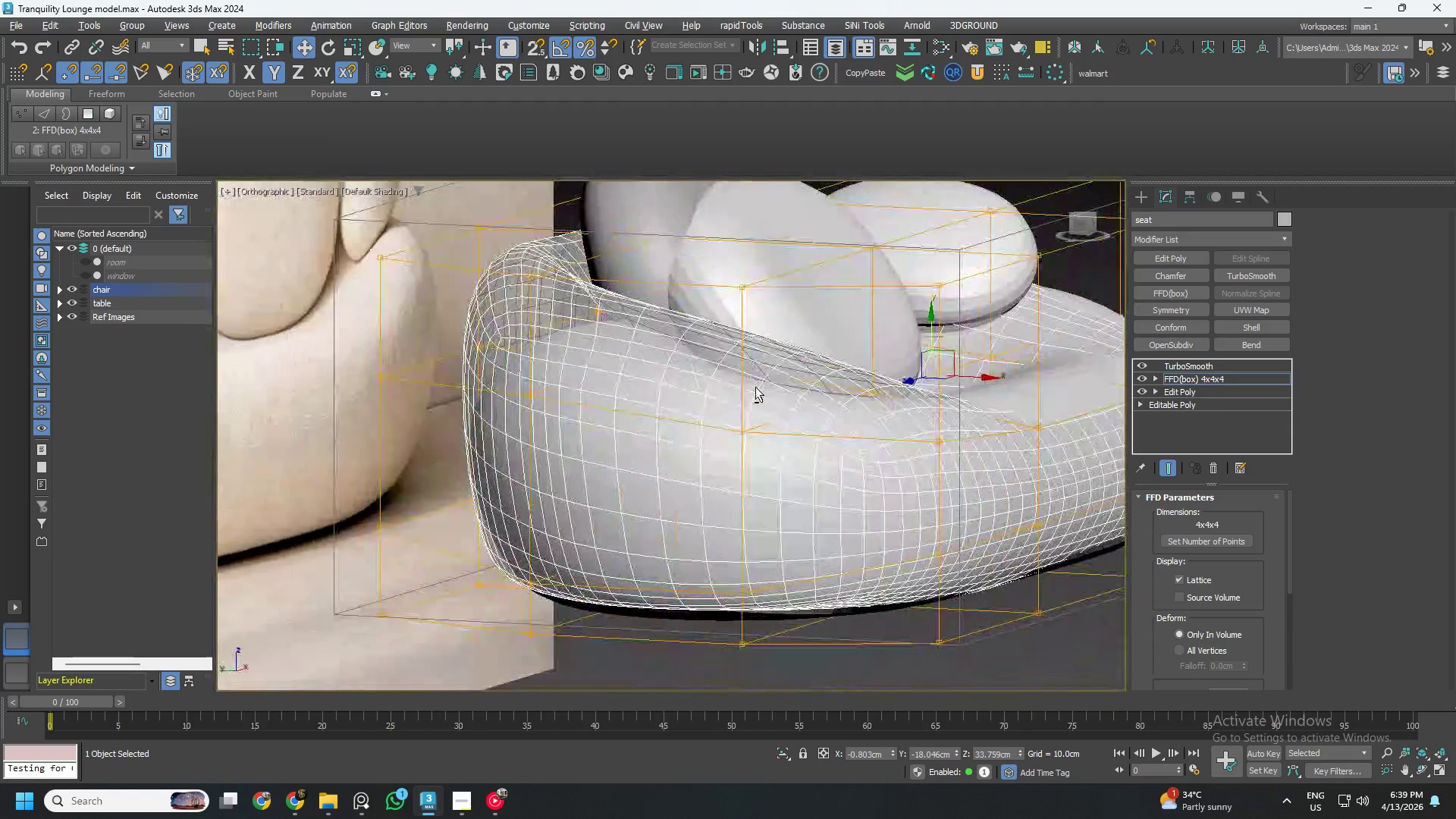 
key(Alt+AltLeft)
 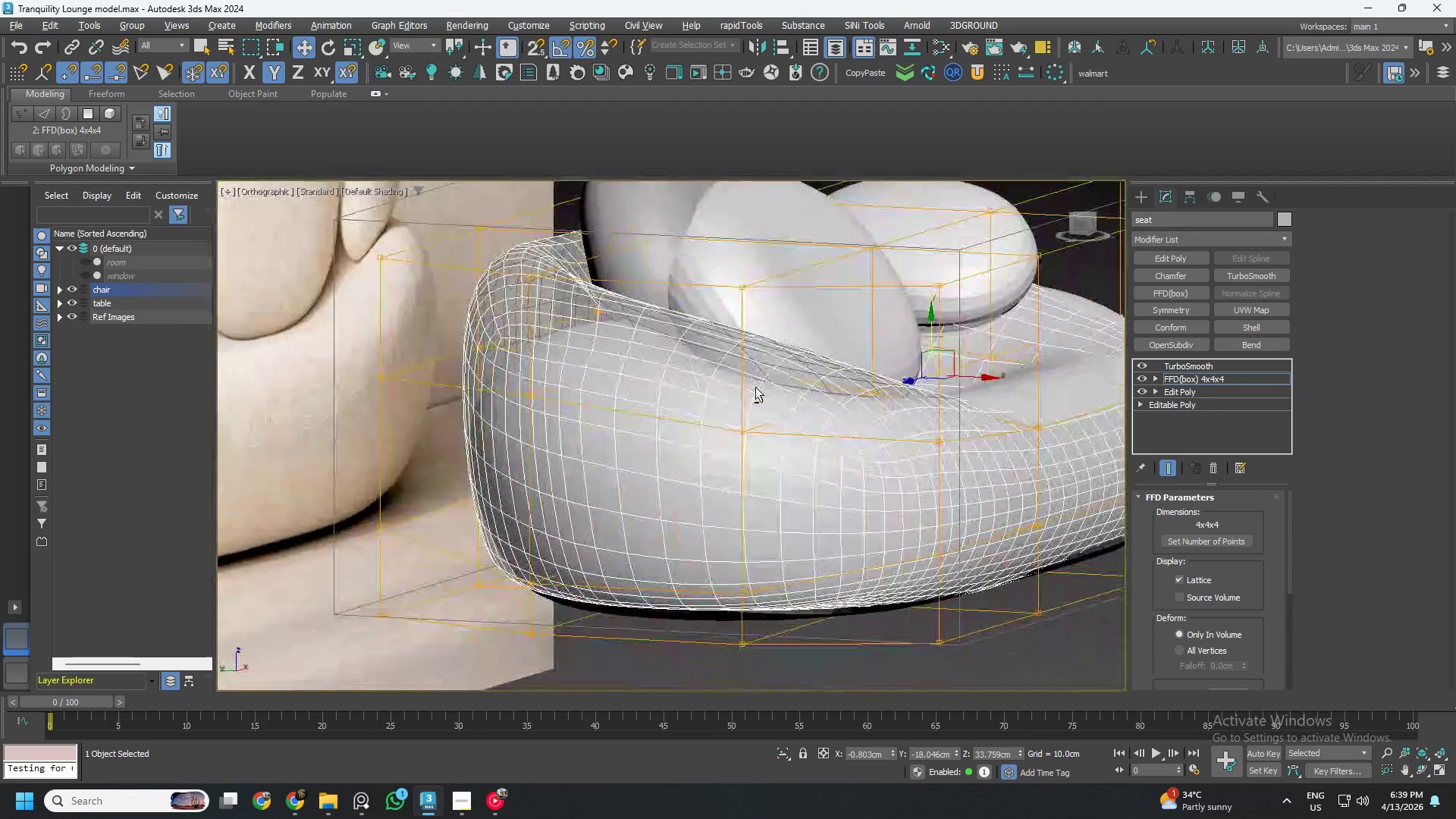 
key(Alt+AltLeft)
 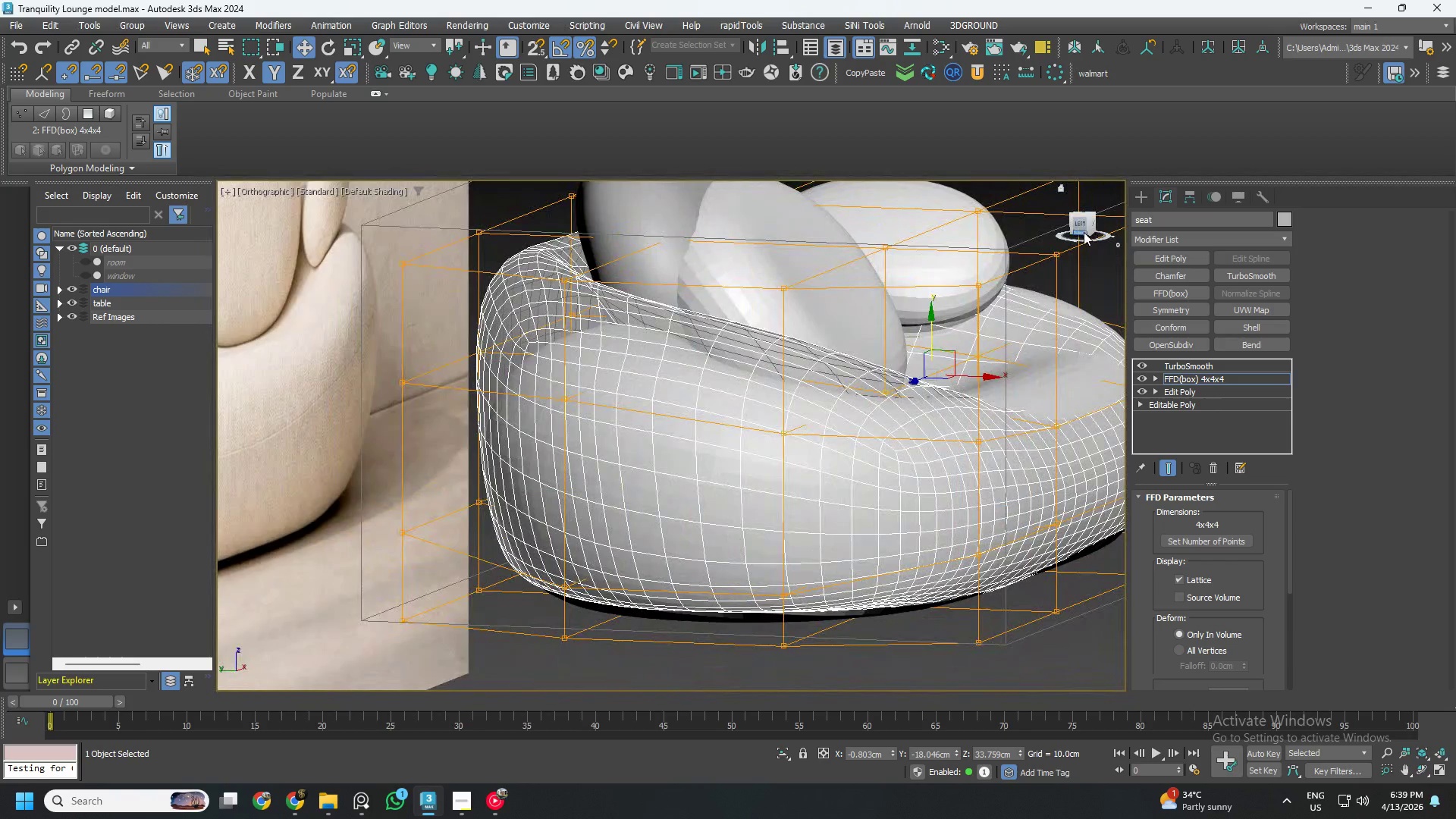 
left_click([1079, 226])
 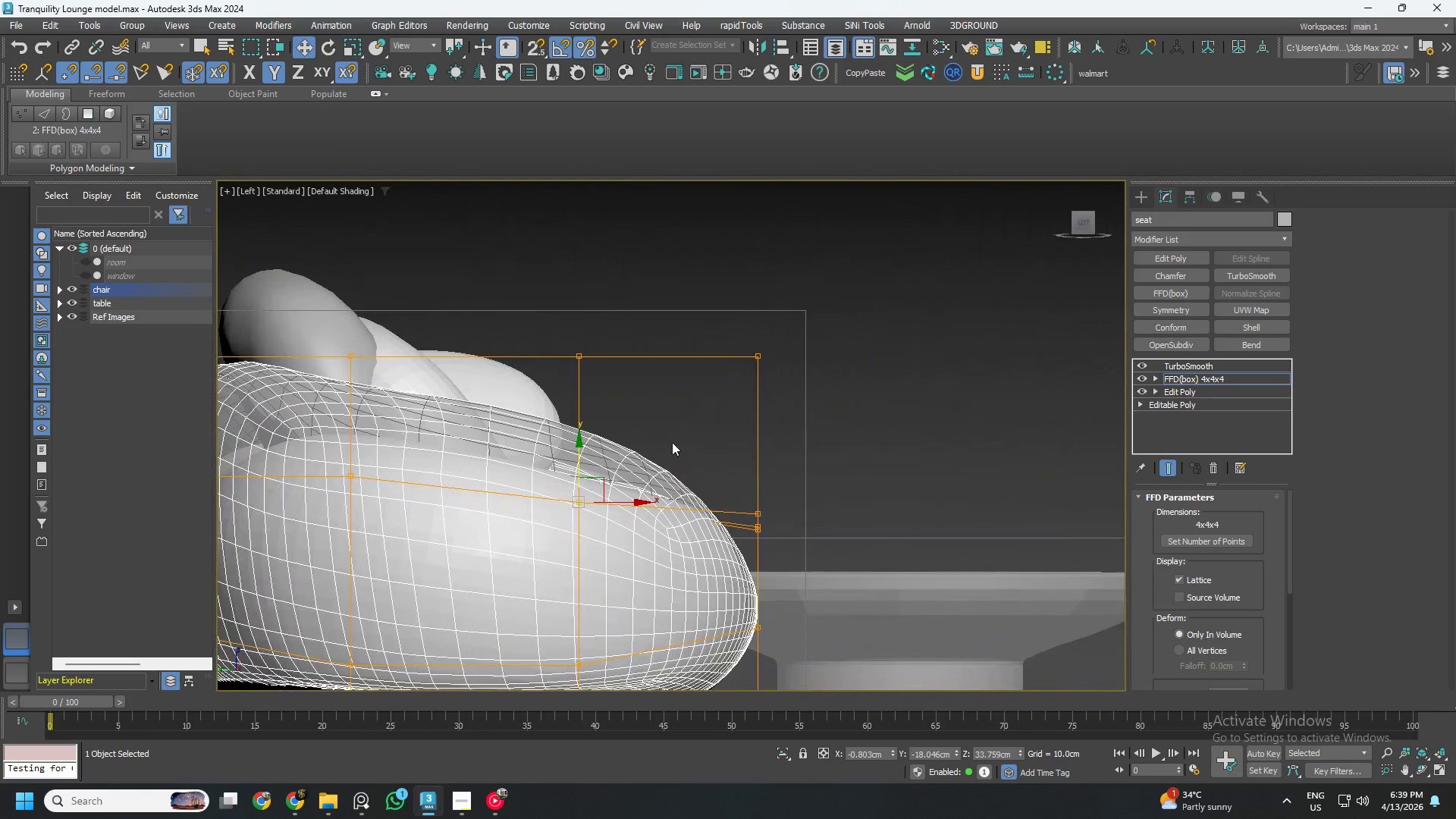 
left_click_drag(start_coordinate=[553, 326], to_coordinate=[614, 404])
 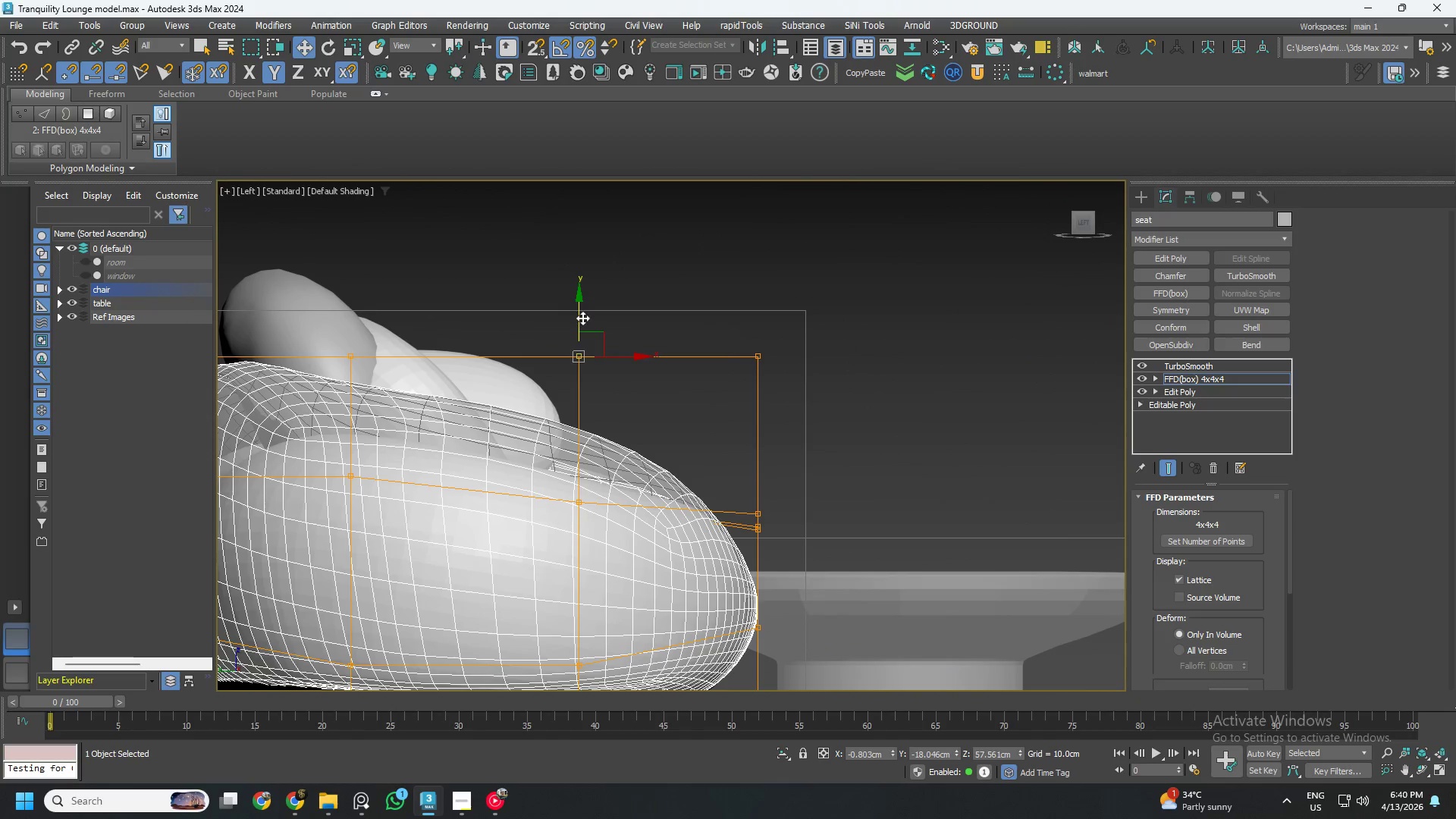 
left_click_drag(start_coordinate=[579, 316], to_coordinate=[568, 361])
 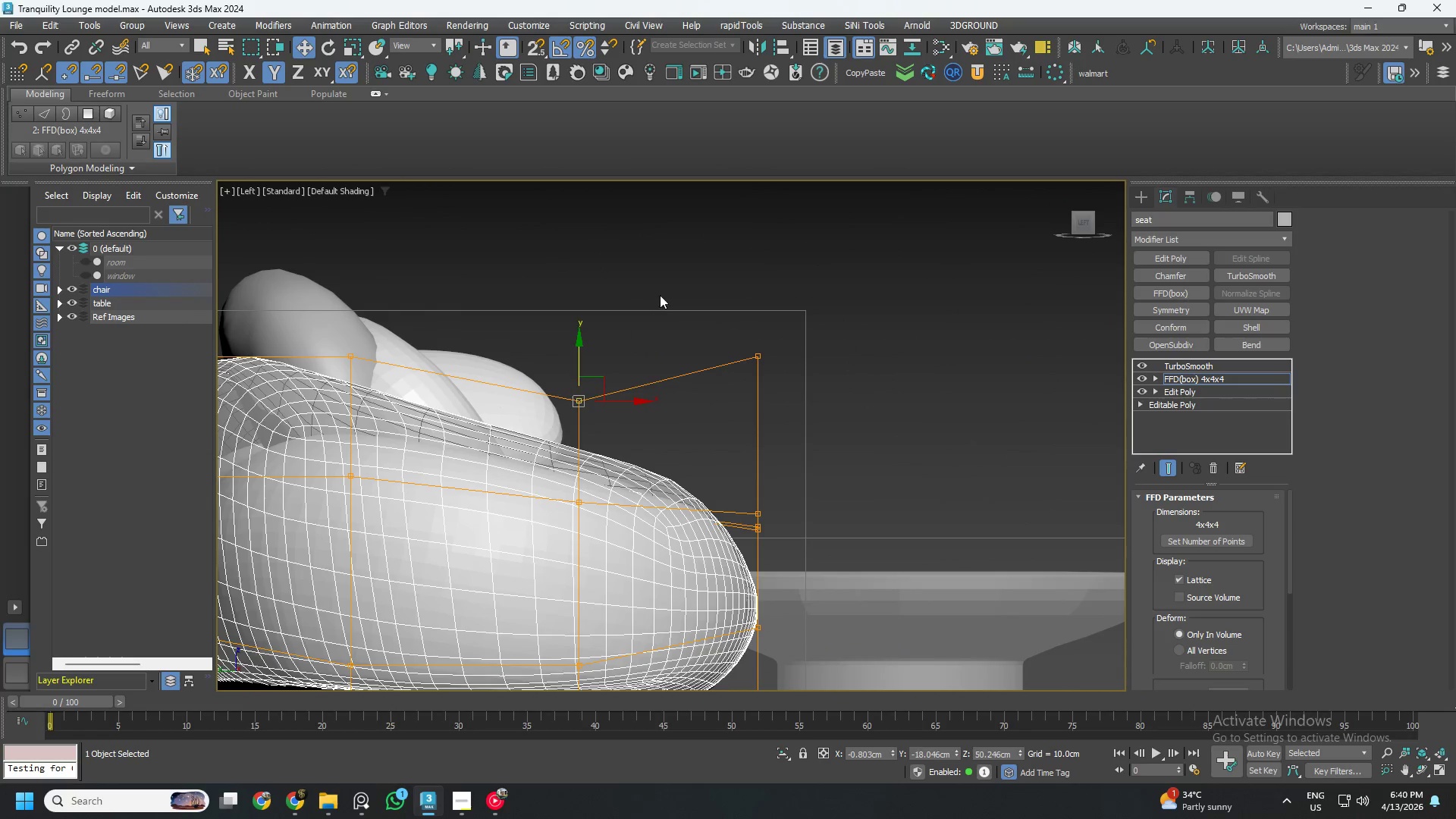 
left_click_drag(start_coordinate=[661, 295], to_coordinate=[816, 400])
 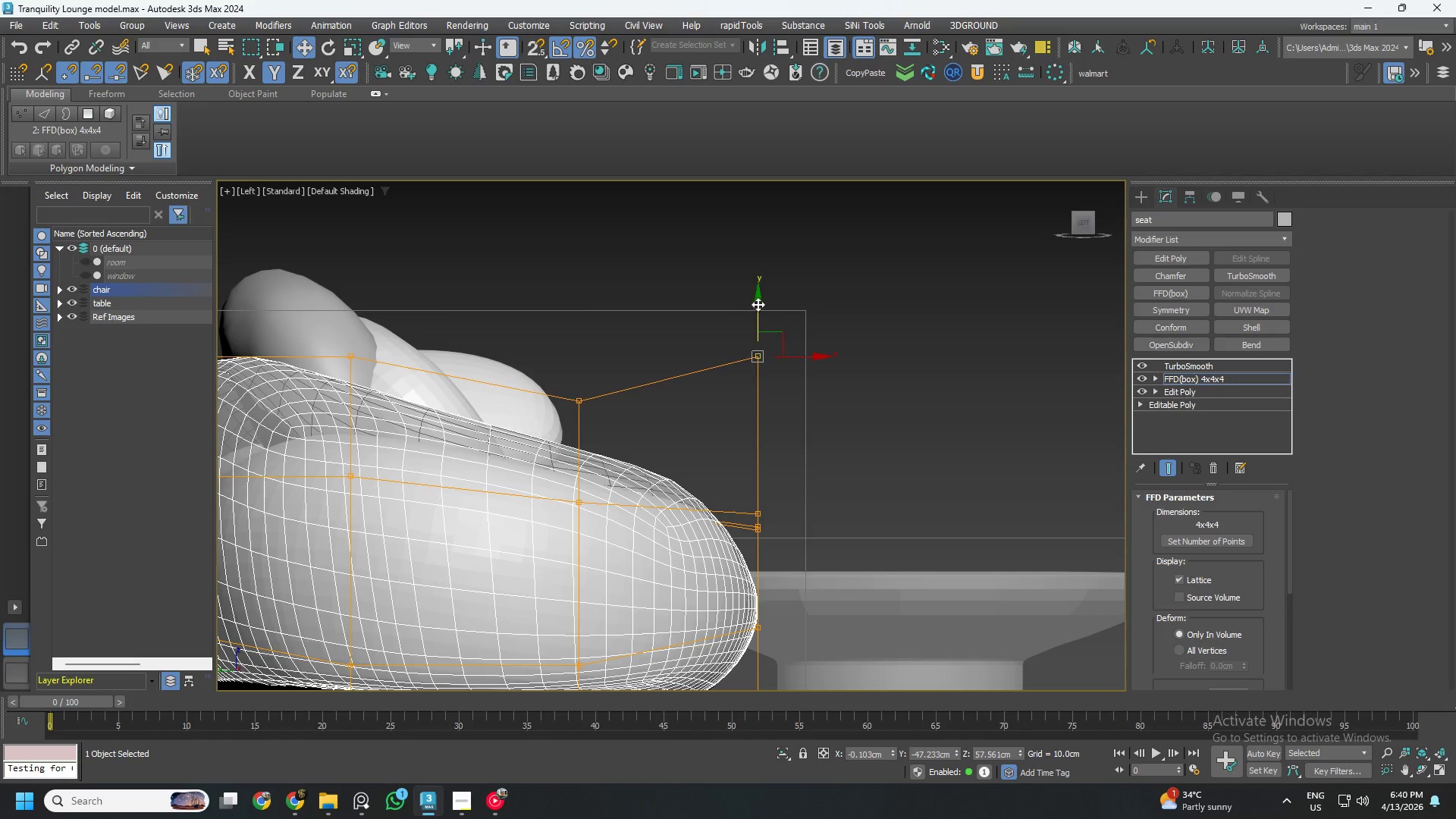 
left_click_drag(start_coordinate=[757, 304], to_coordinate=[753, 361])
 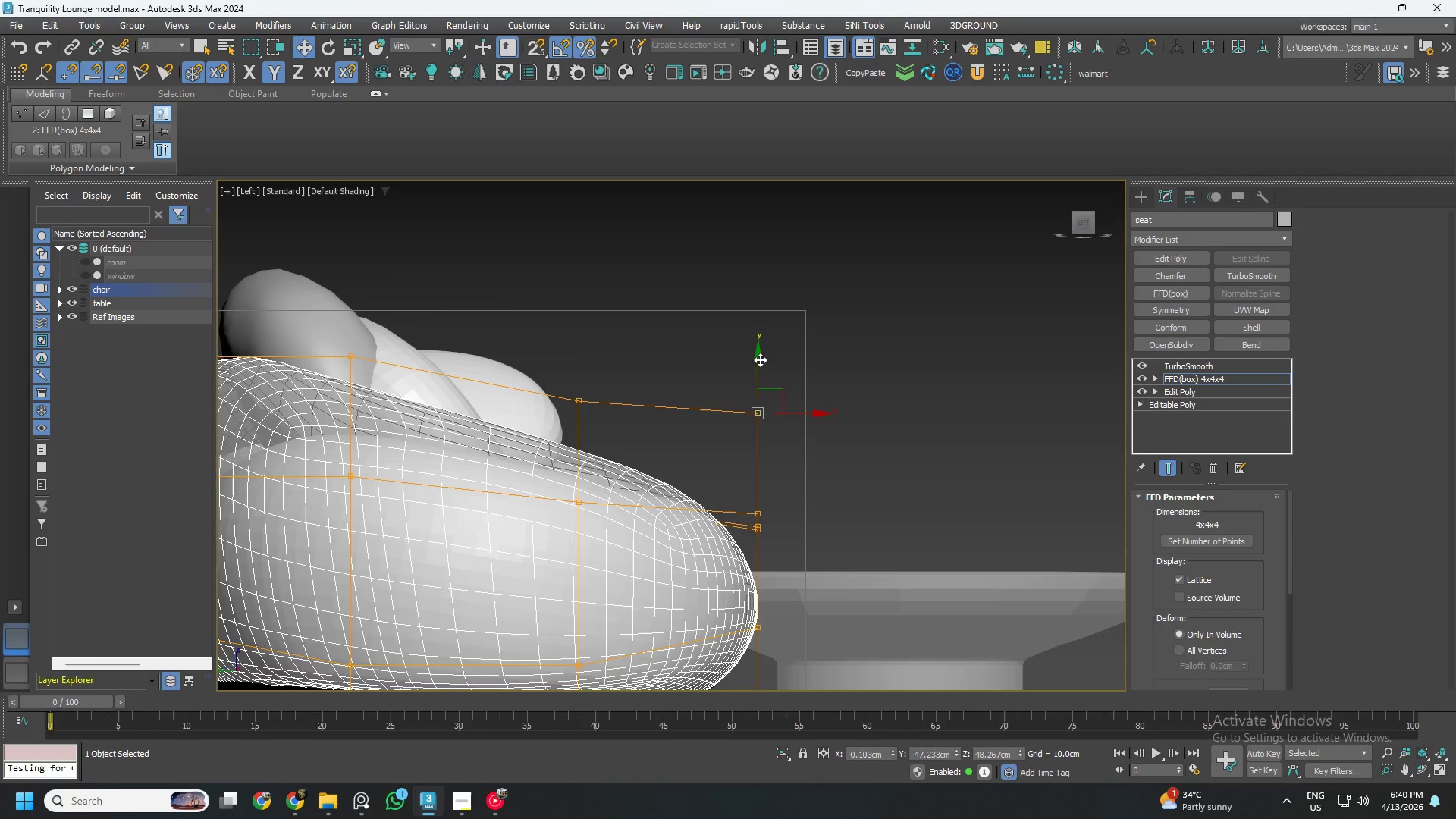 
hold_key(key=AltLeft, duration=1.11)
 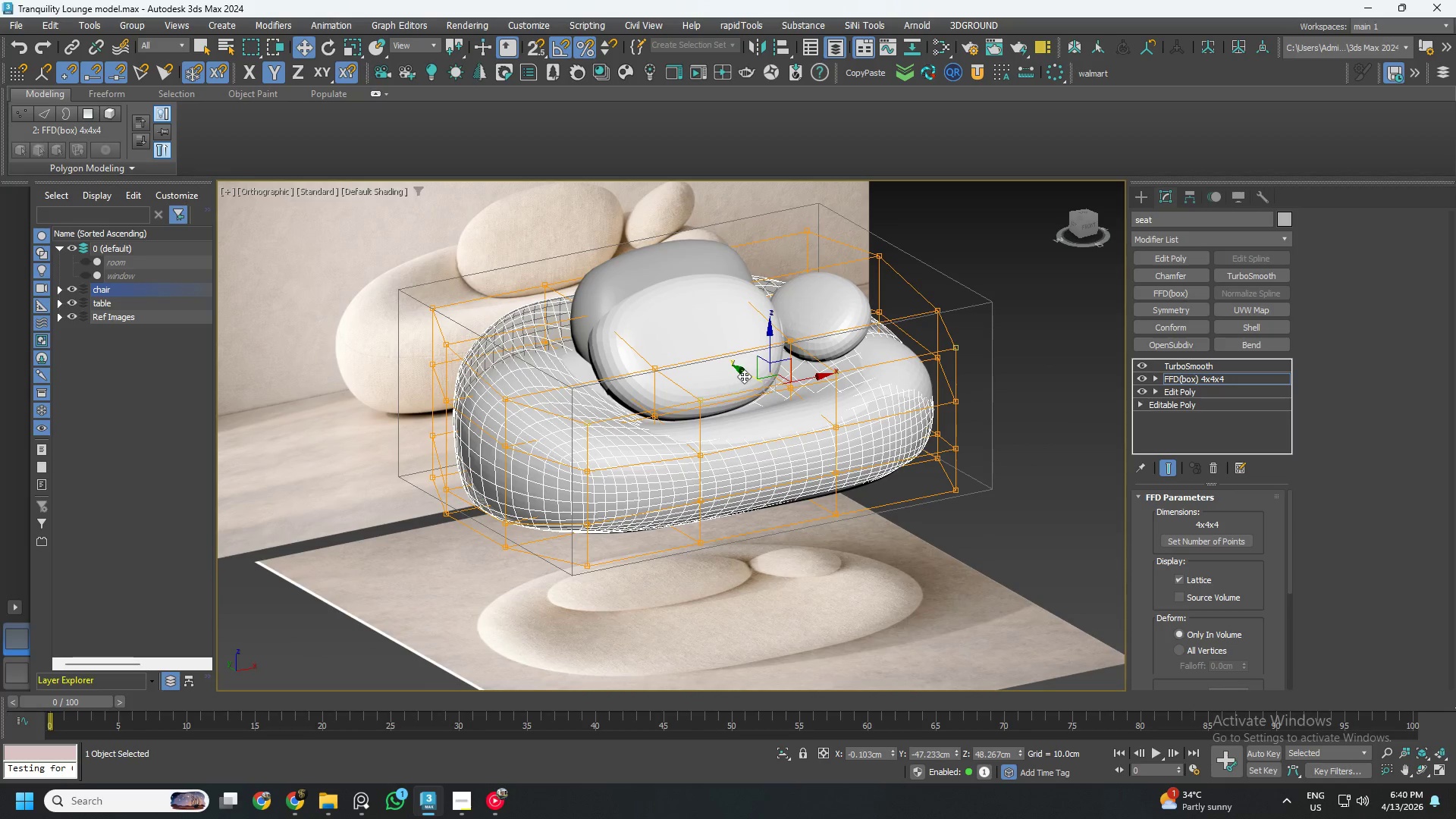 
scroll: coordinate [782, 359], scroll_direction: down, amount: 2.0
 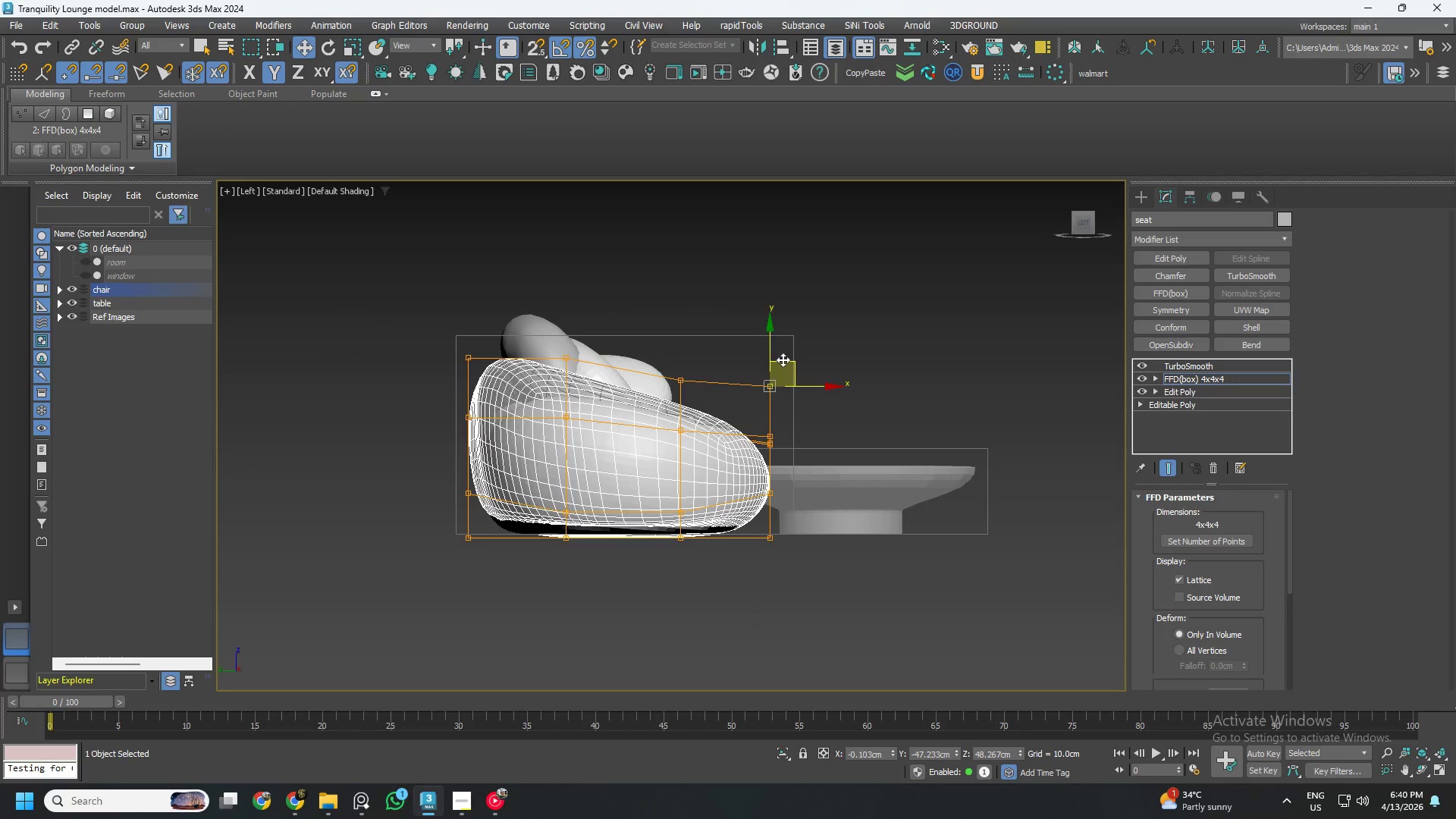 
hold_key(key=AltLeft, duration=1.5)
 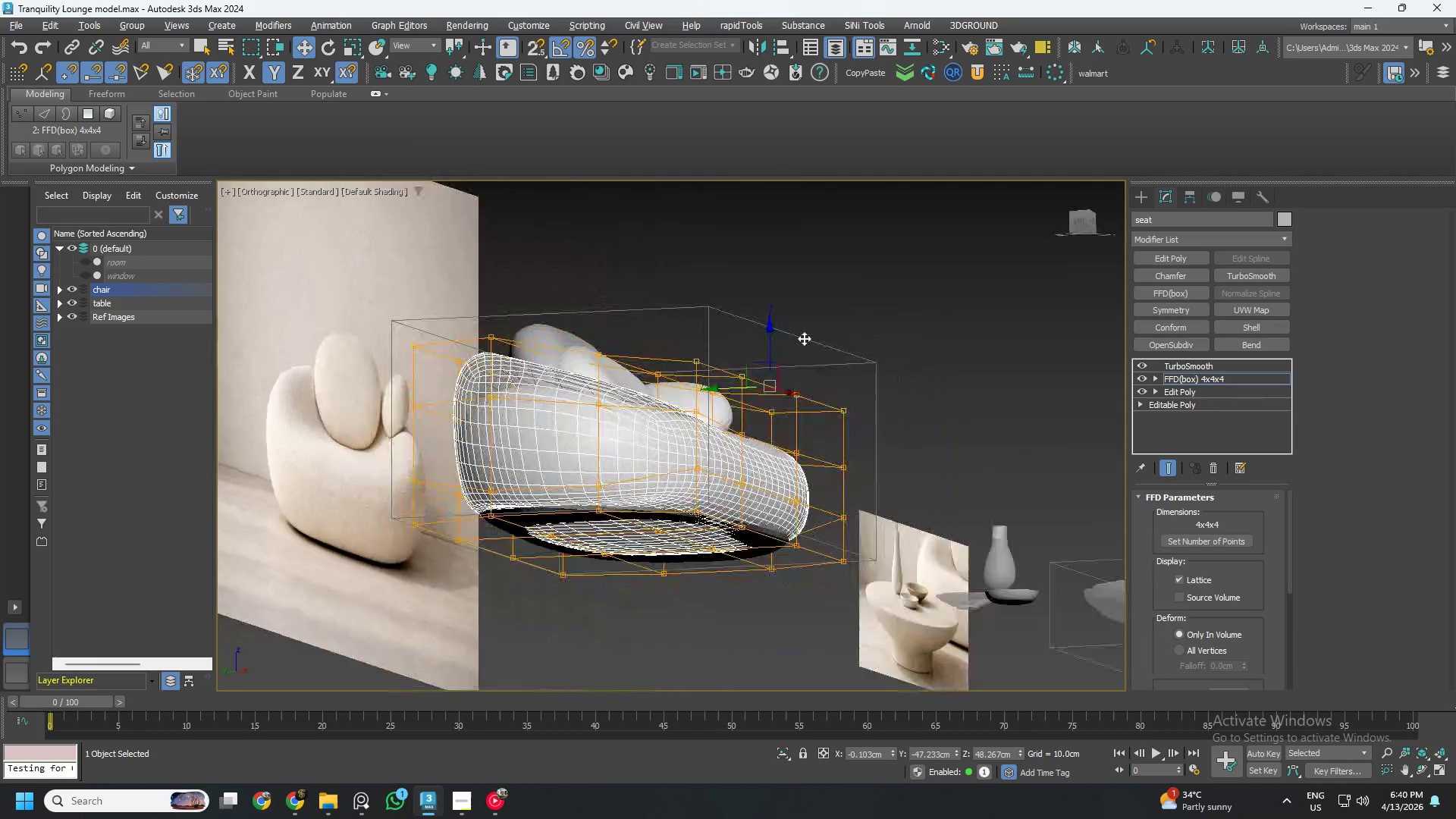 
hold_key(key=AltLeft, duration=1.45)
 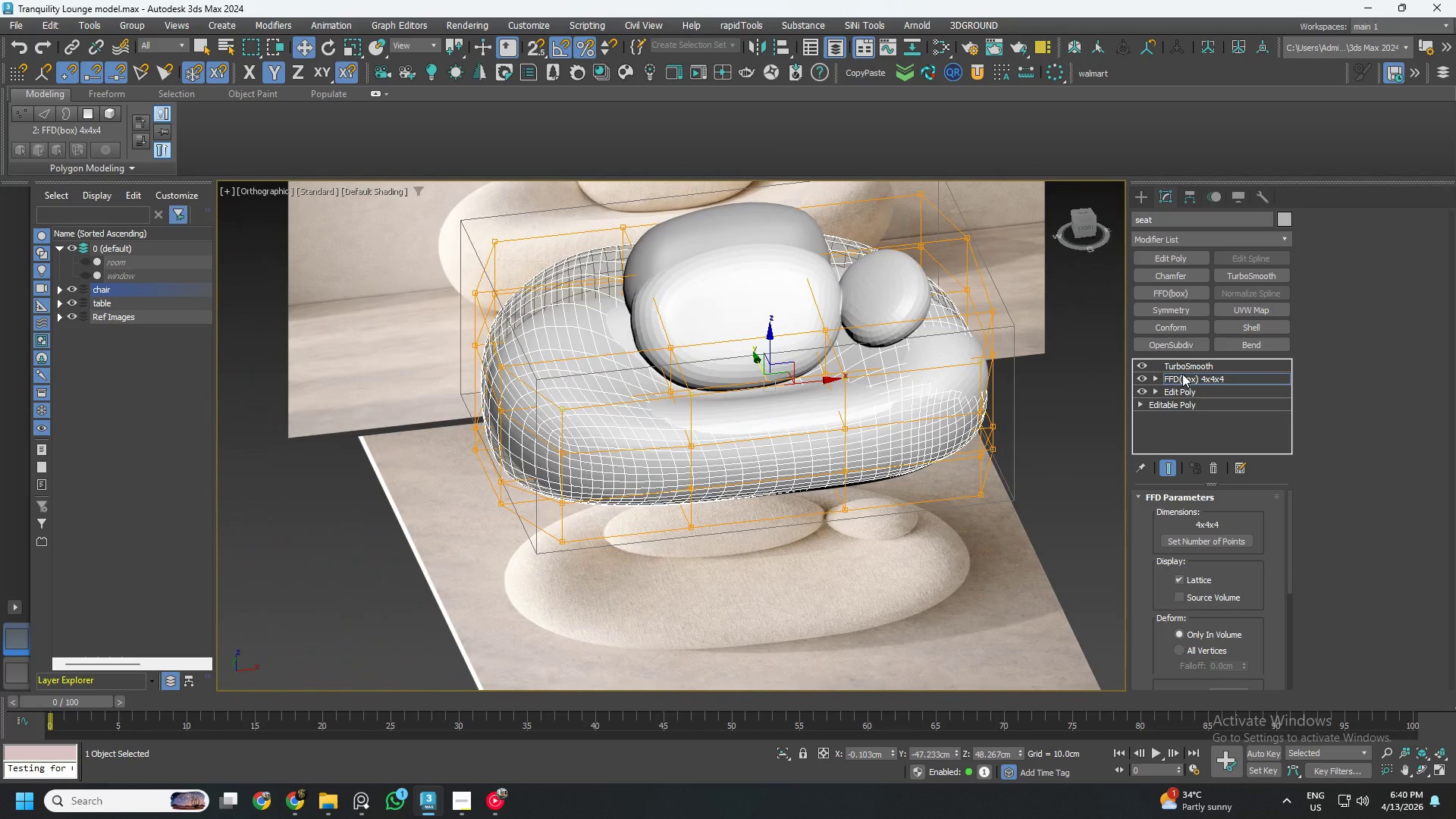 
left_click([1185, 366])
 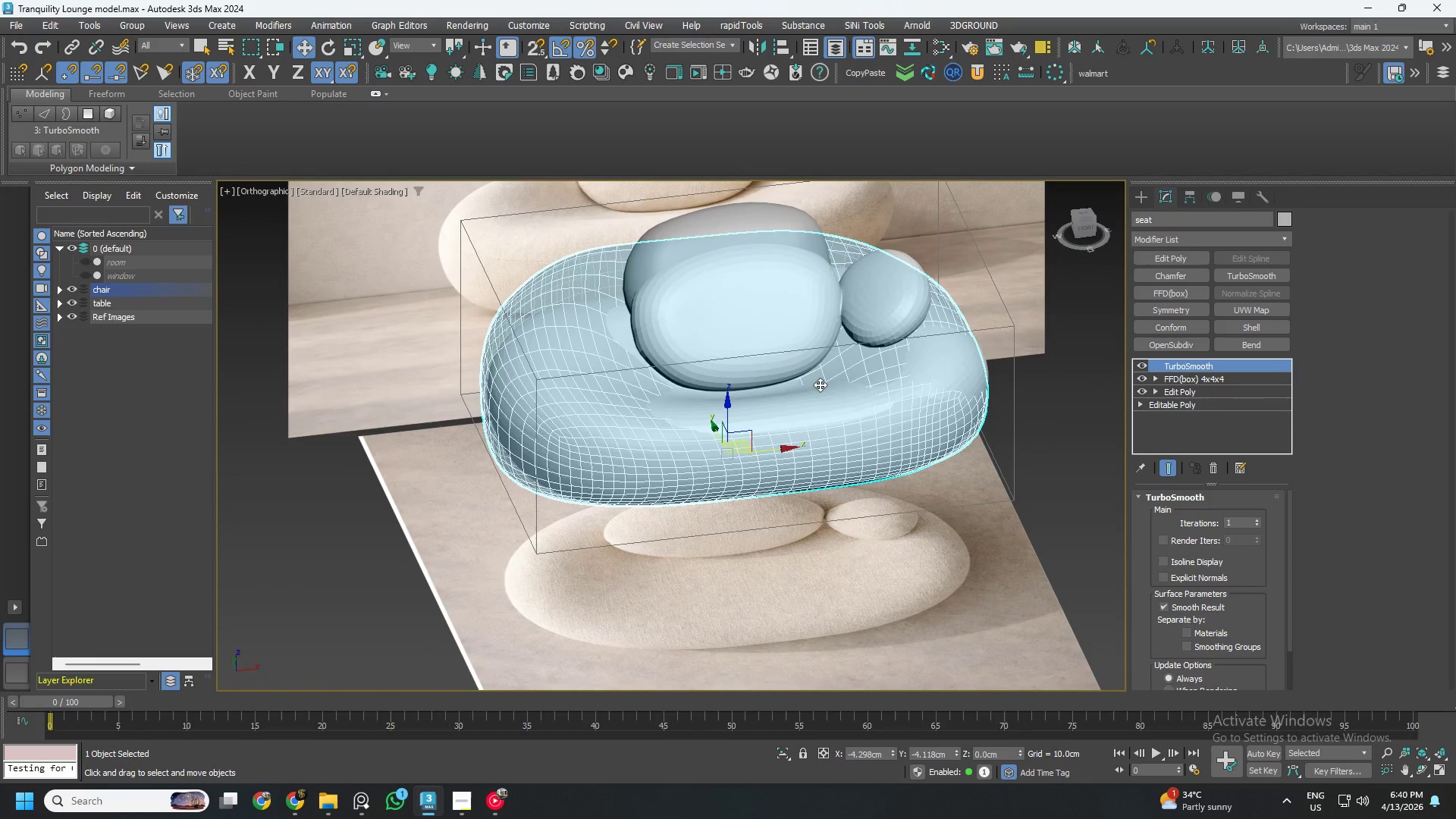 
hold_key(key=AltLeft, duration=0.8)
 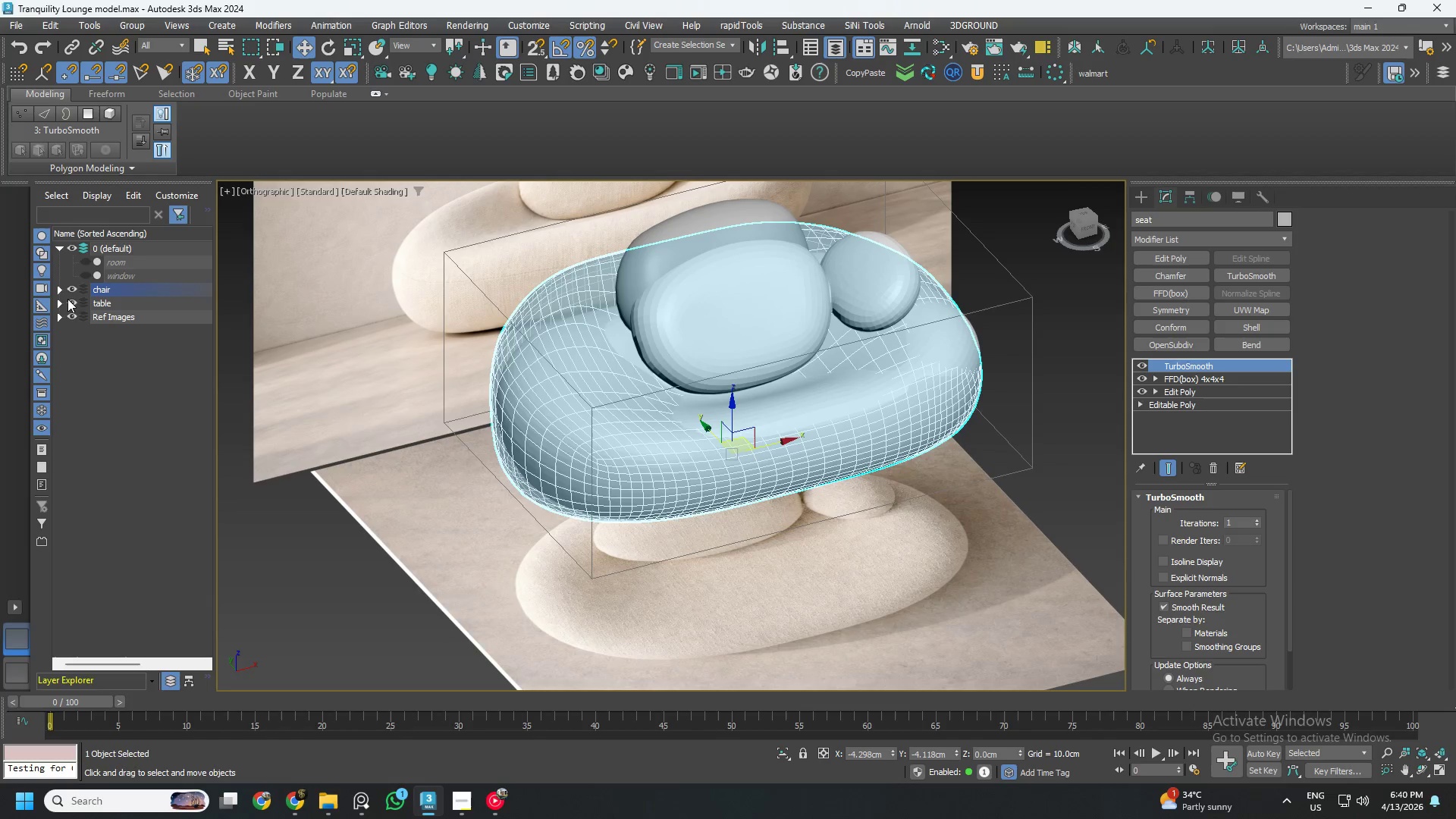 
left_click([60, 290])
 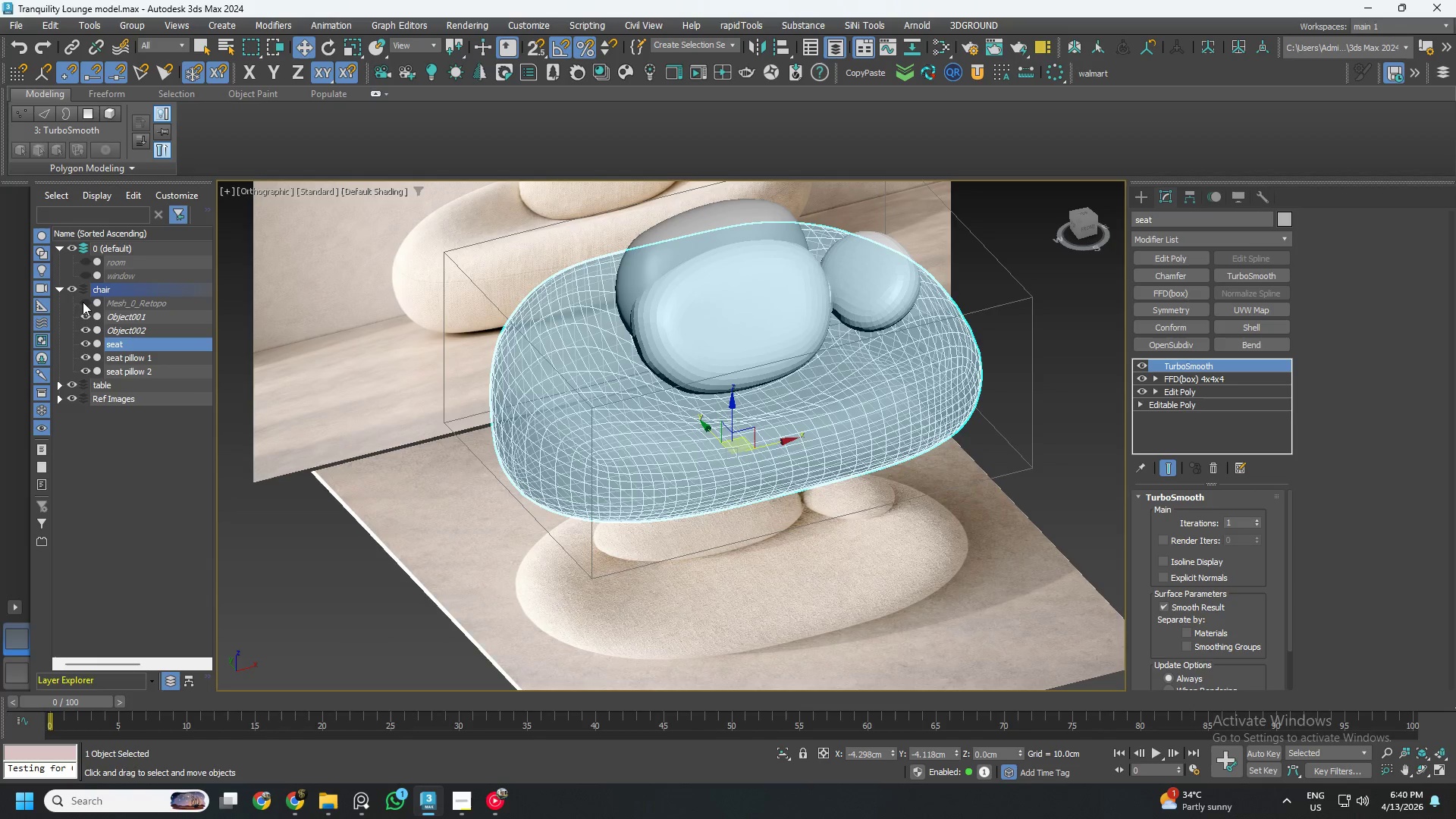 
double_click([84, 315])
 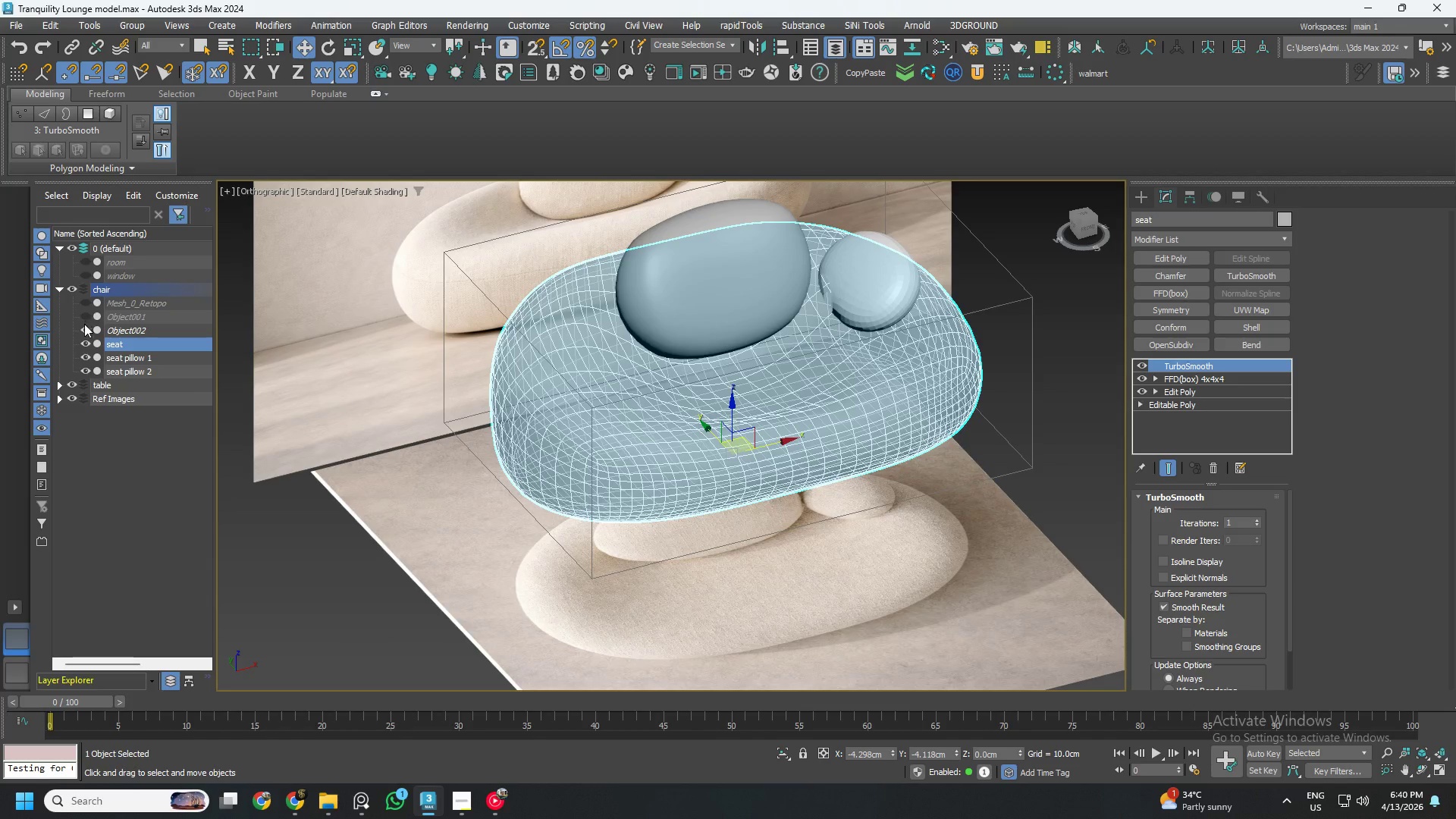 
triple_click([84, 325])
 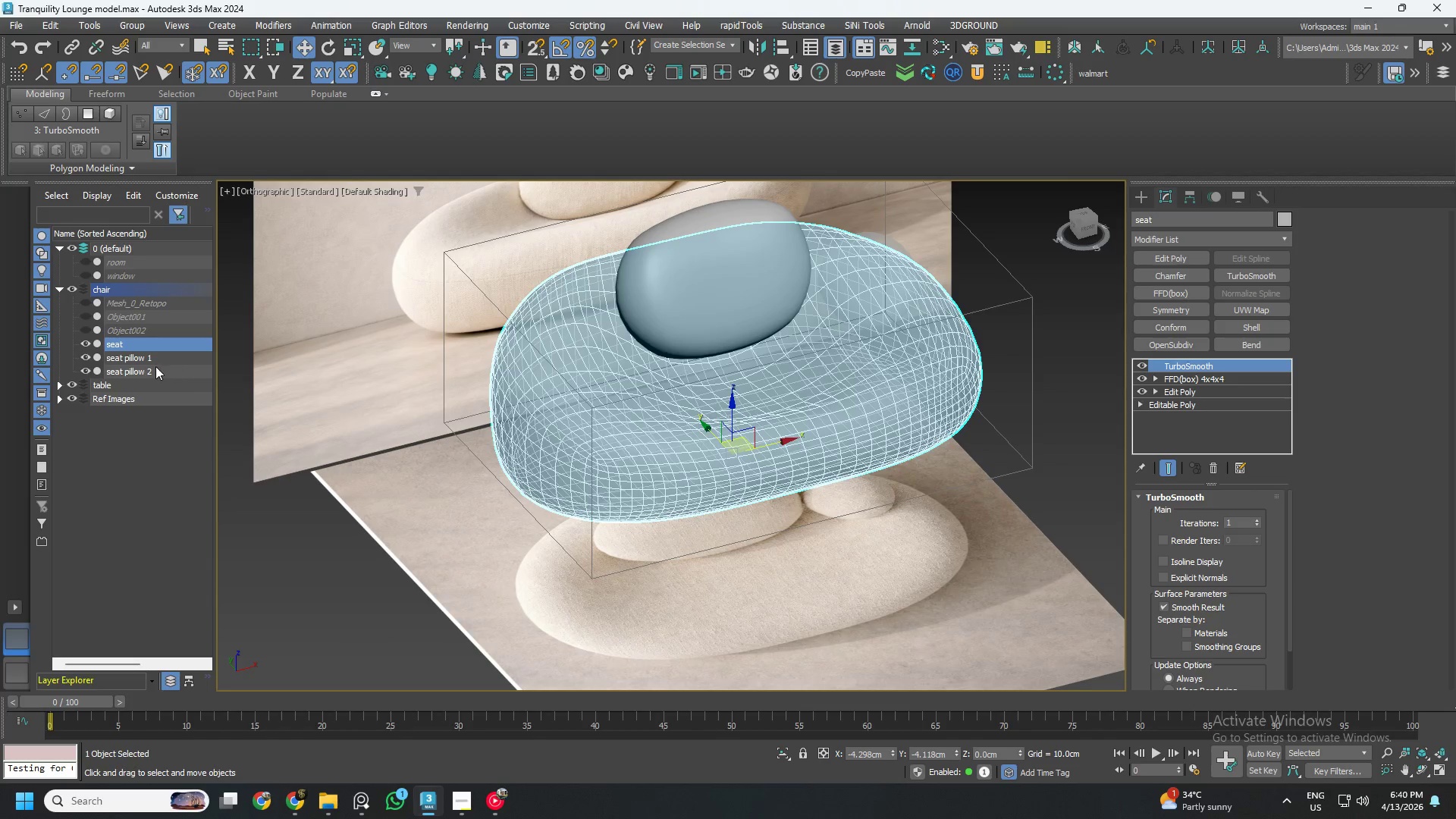 
key(Alt+AltLeft)
 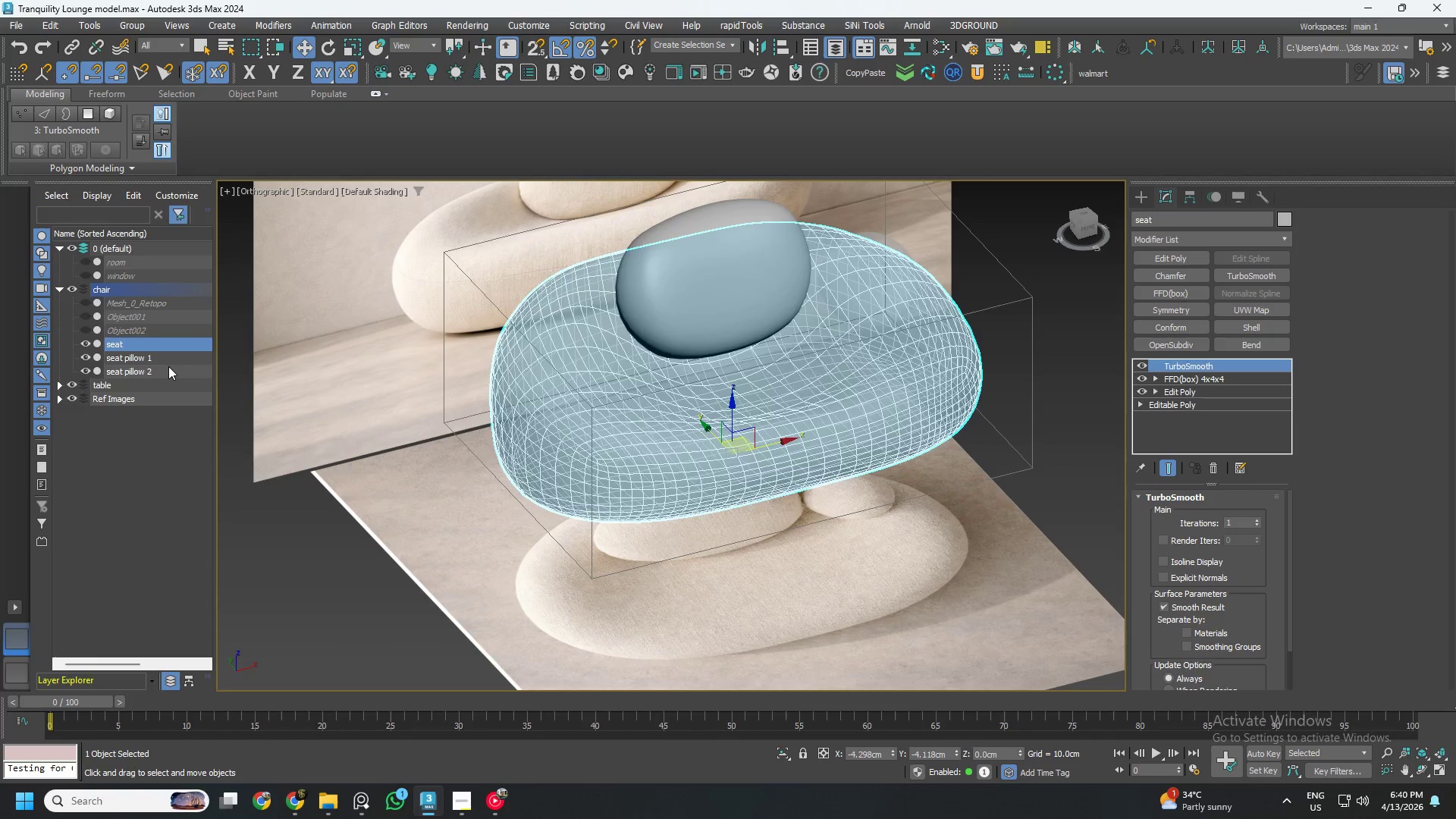 
key(Alt+X)
 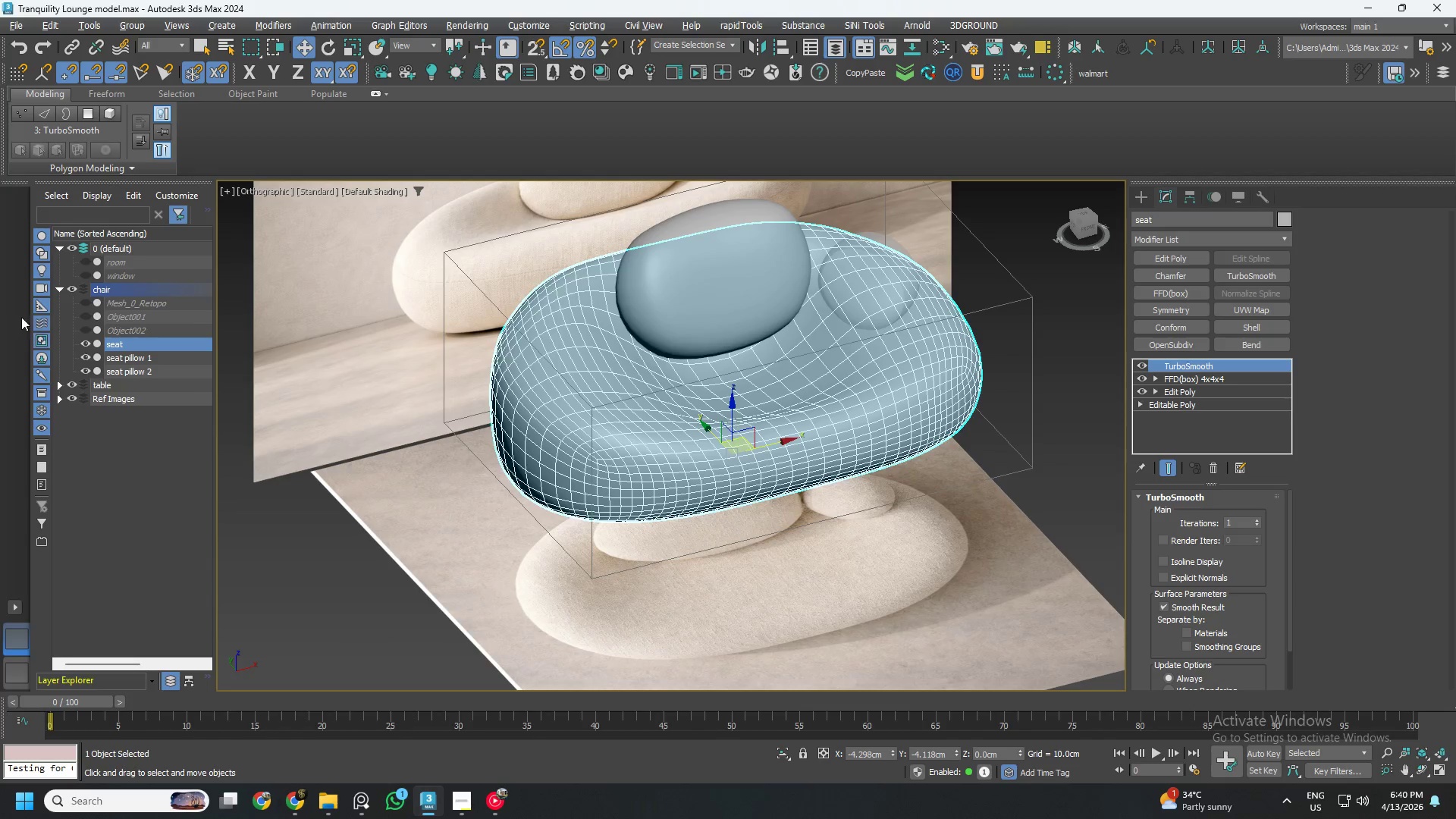 
hold_key(key=AltLeft, duration=1.34)
 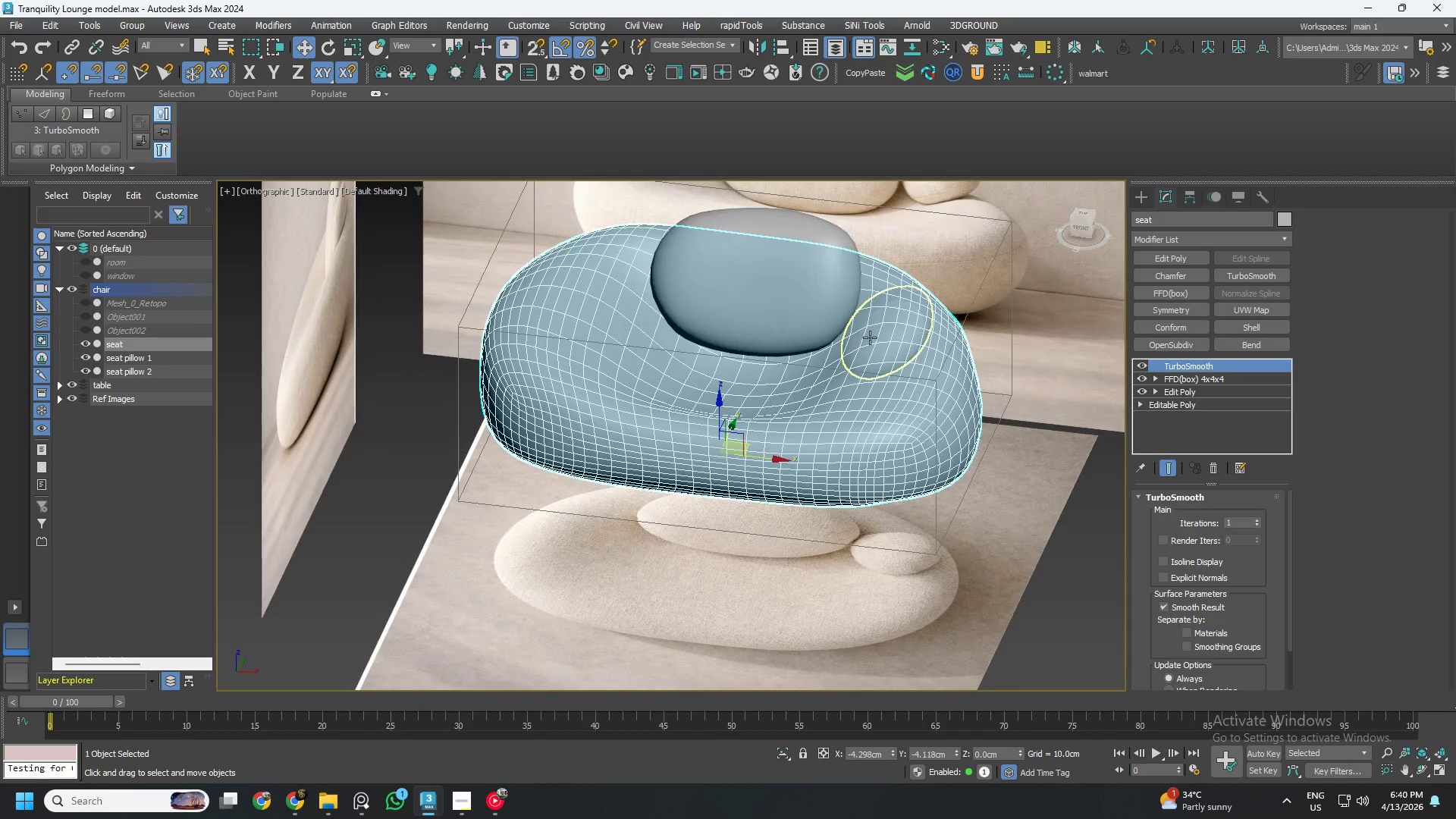 
left_click([878, 336])
 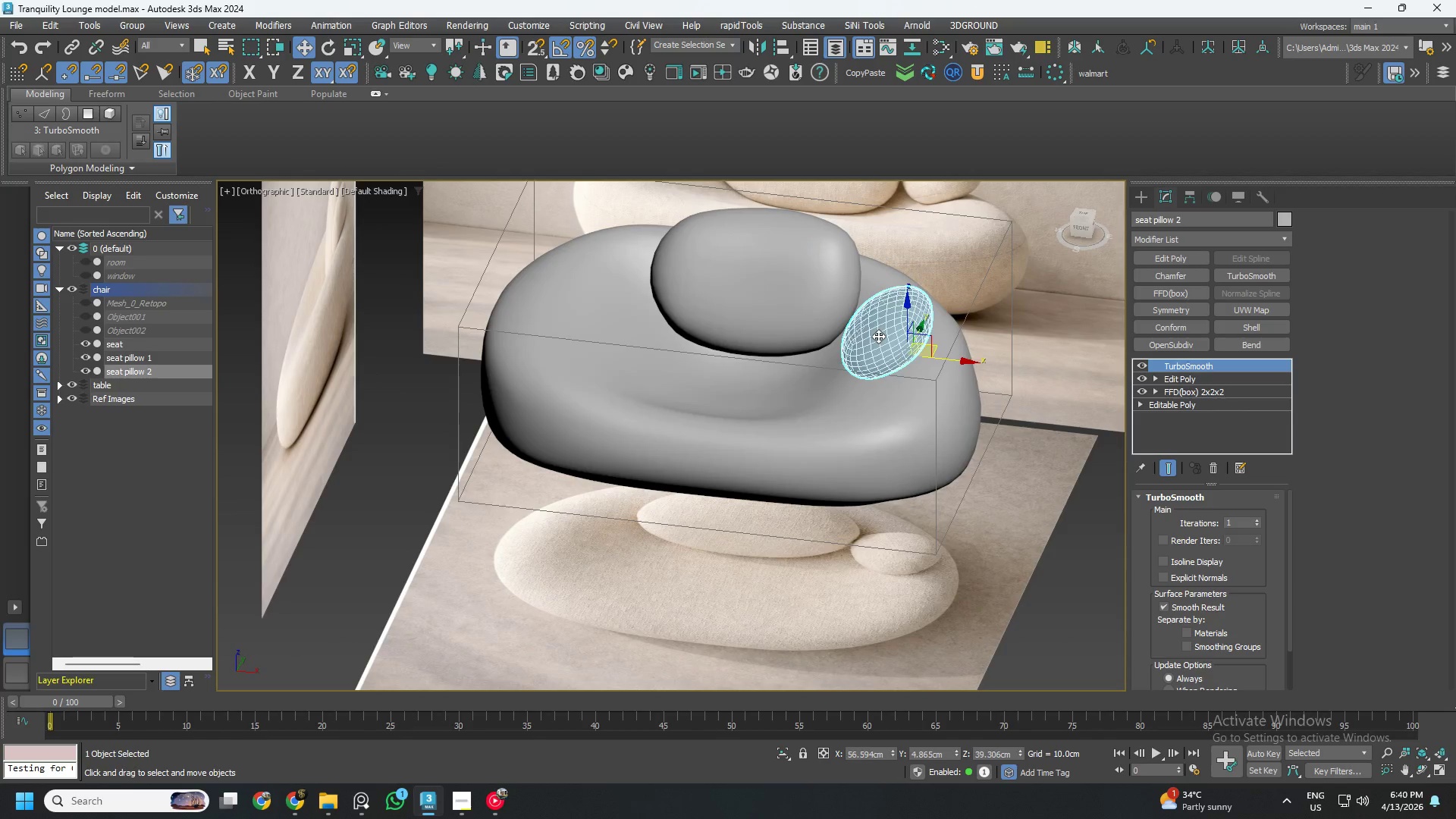 
key(Alt+AltLeft)
 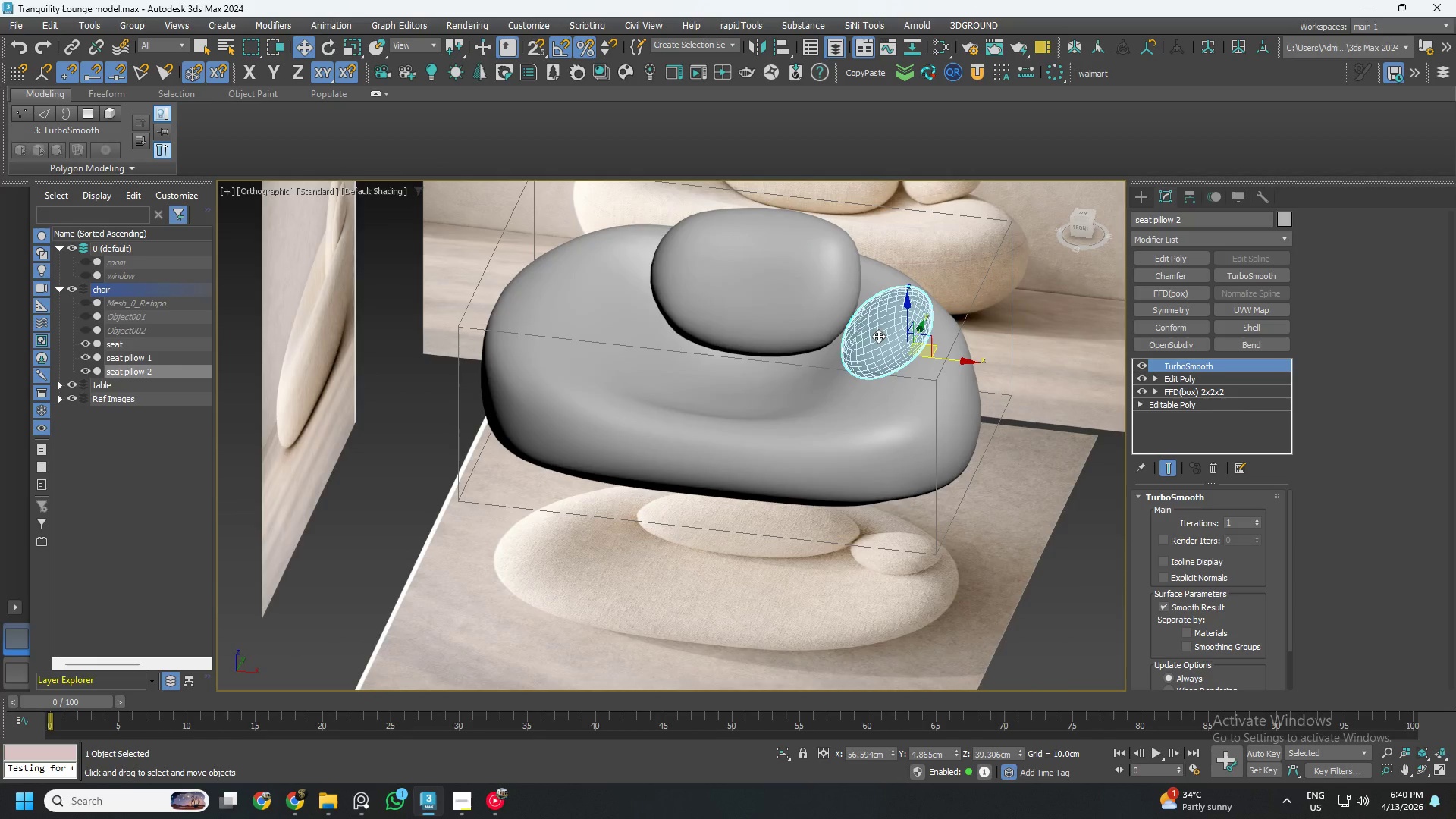 
key(Alt+X)
 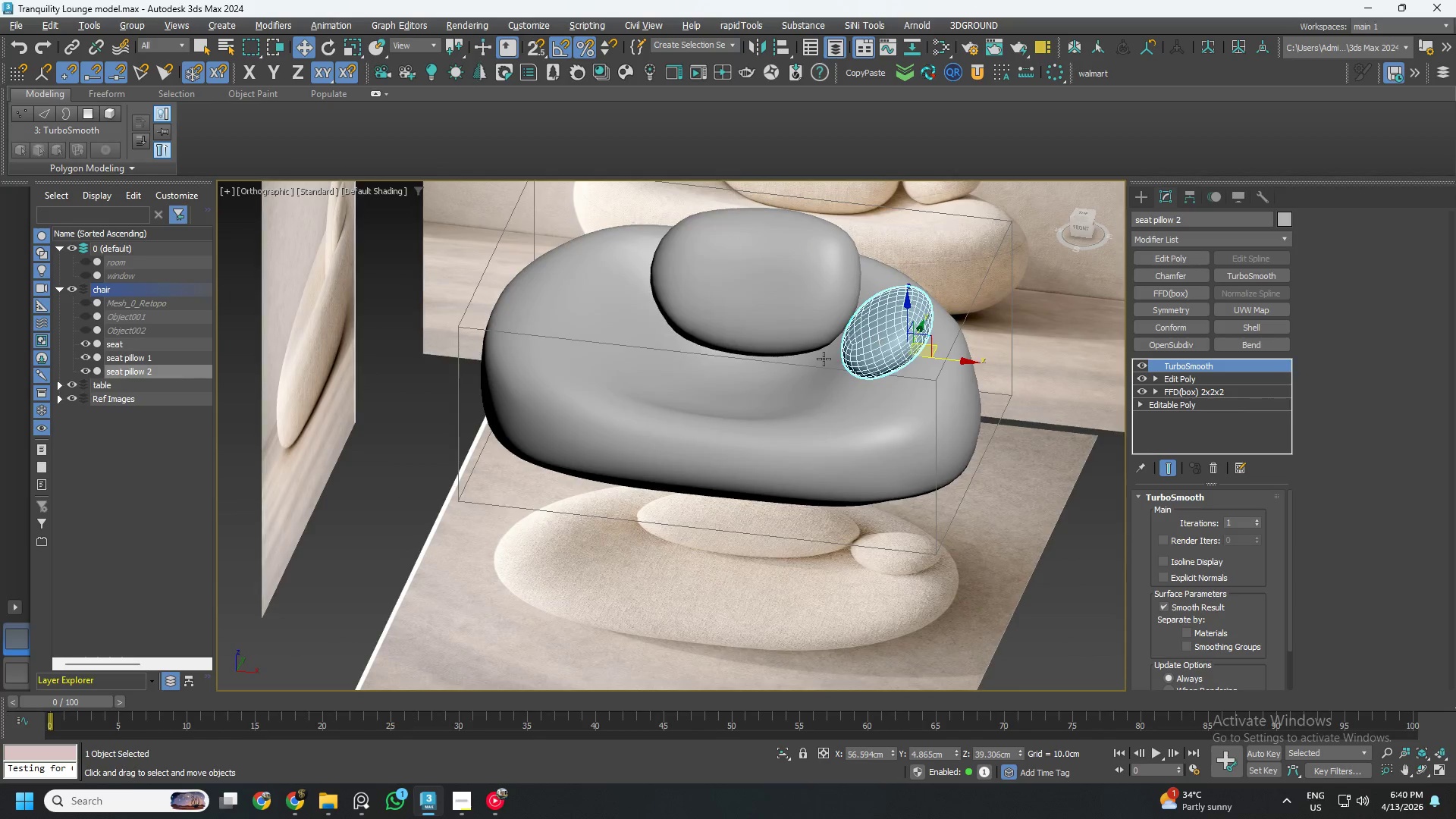 
hold_key(key=AltLeft, duration=0.59)
 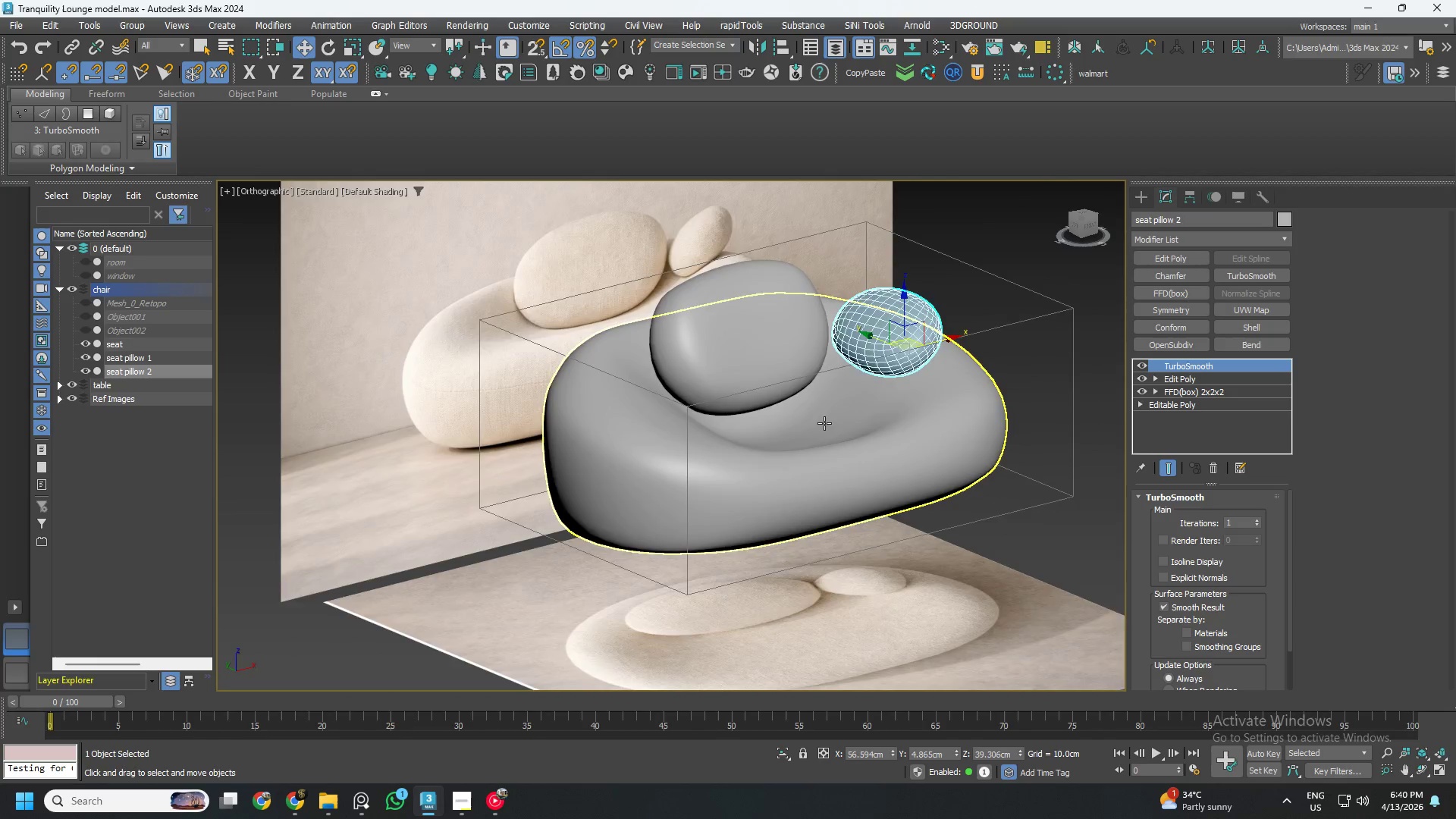 
left_click_drag(start_coordinate=[963, 548], to_coordinate=[711, 339])
 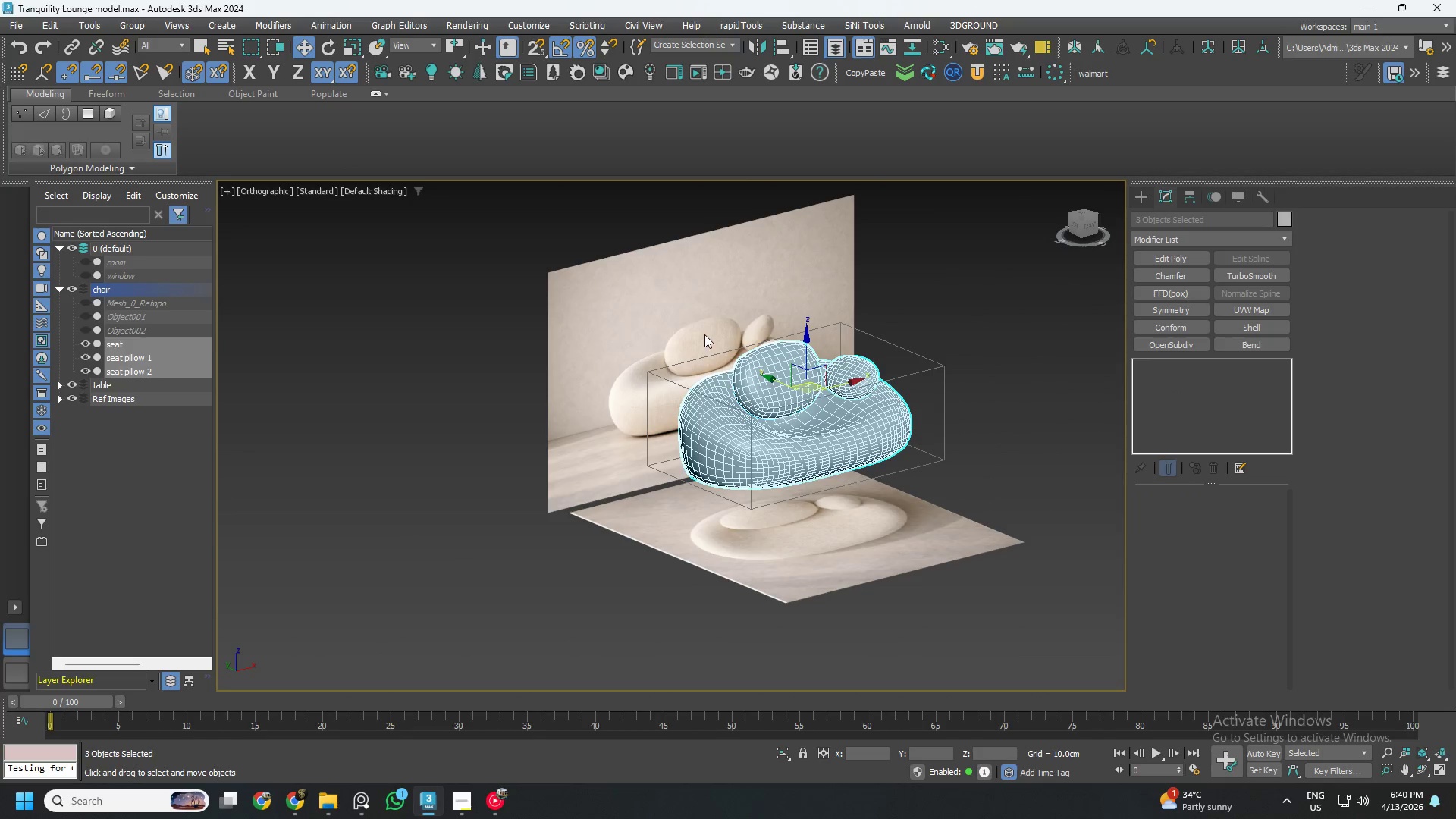 
scroll: coordinate [815, 423], scroll_direction: down, amount: 2.0
 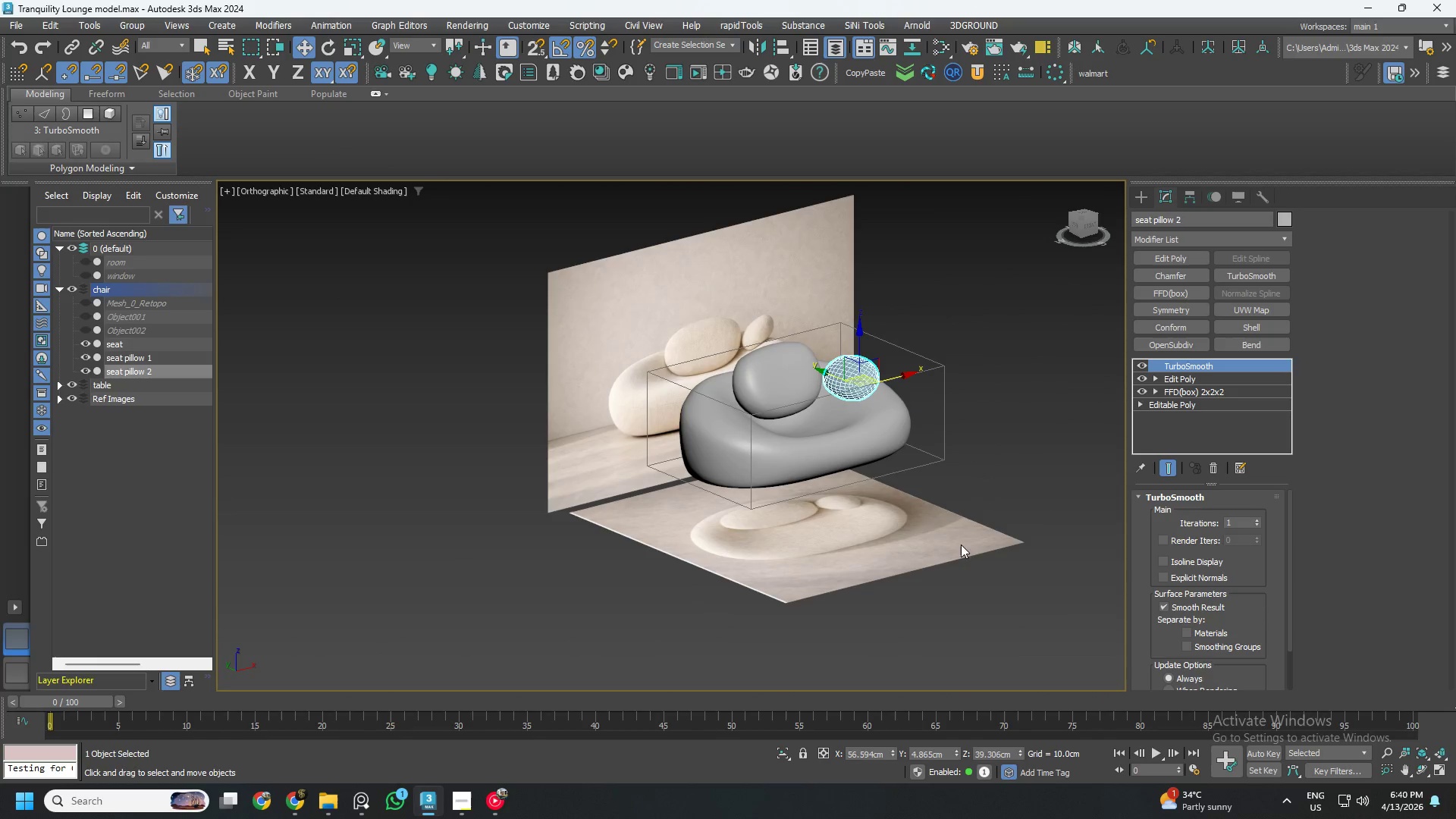 
key(M)
 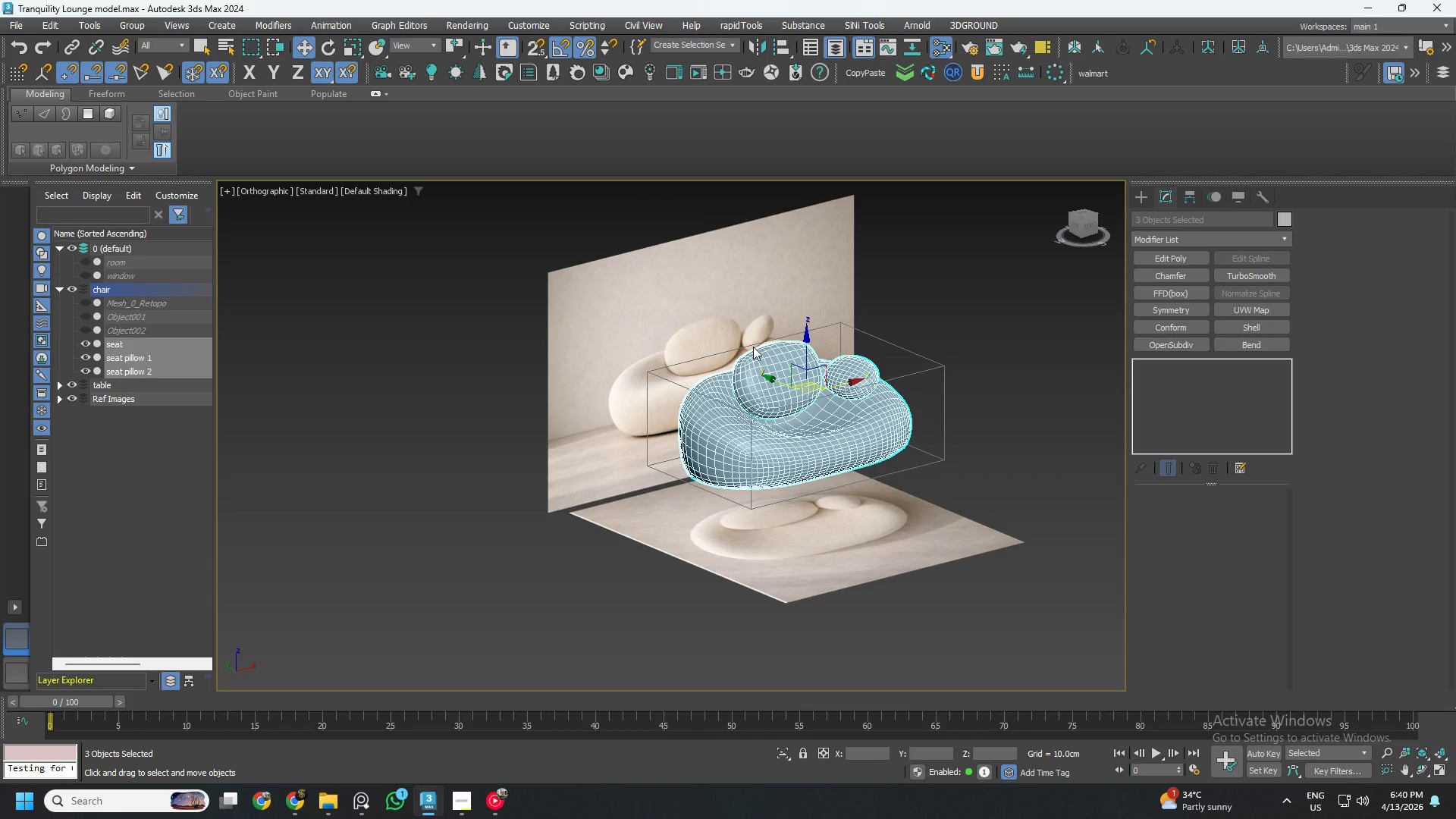 
mouse_move([749, 306])
 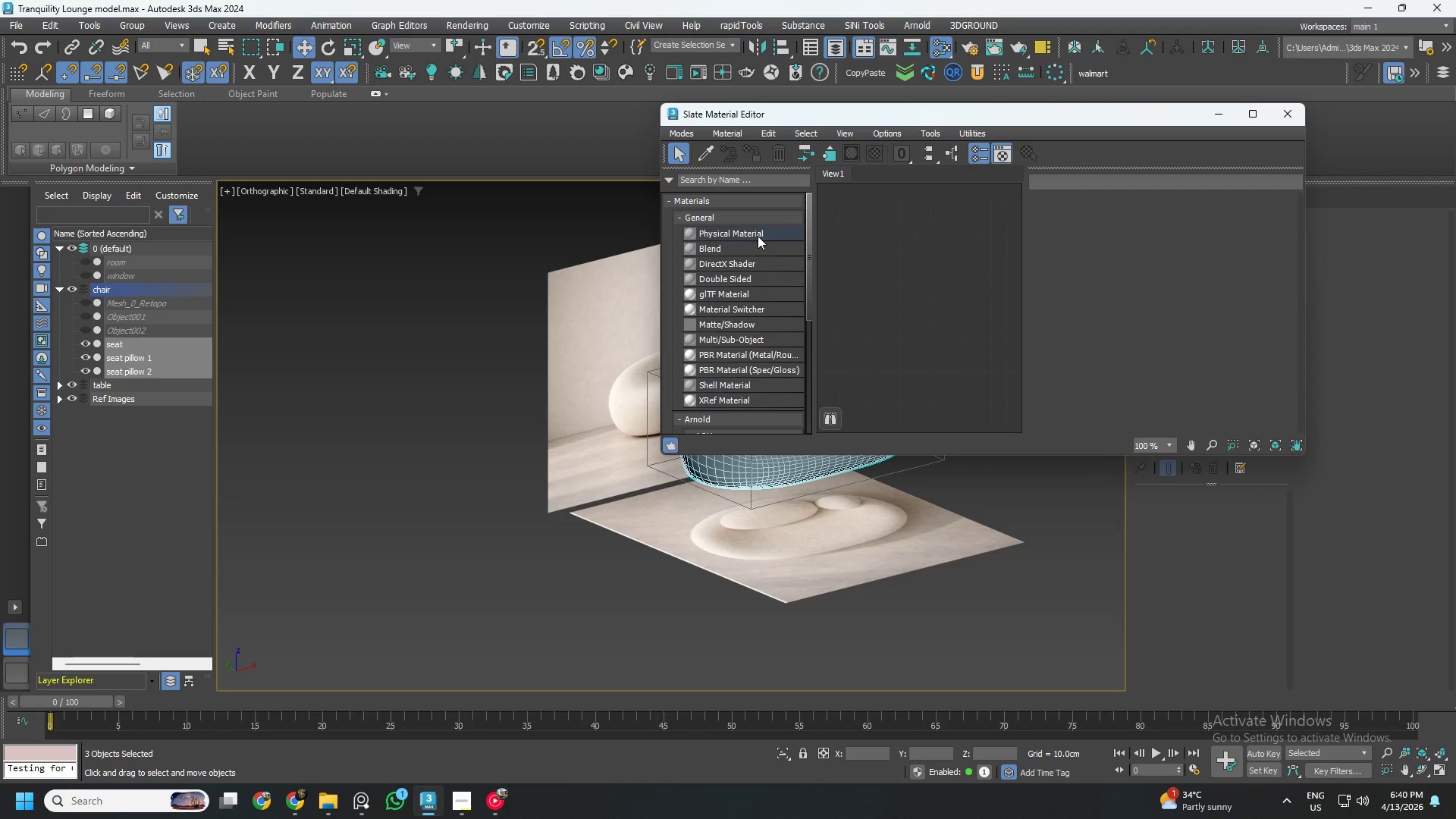 
scroll: coordinate [927, 318], scroll_direction: down, amount: 5.0
 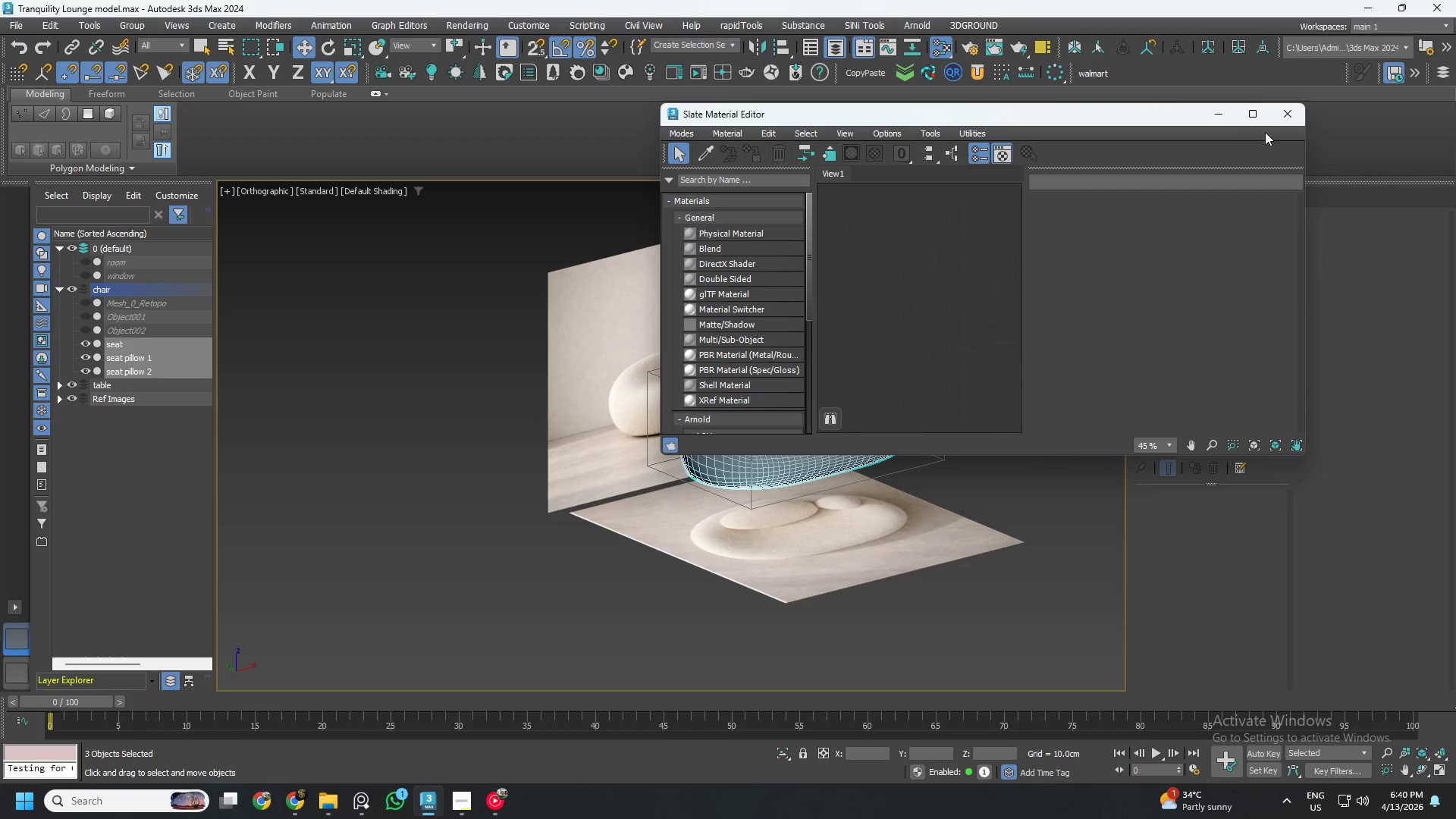 
left_click([1279, 115])
 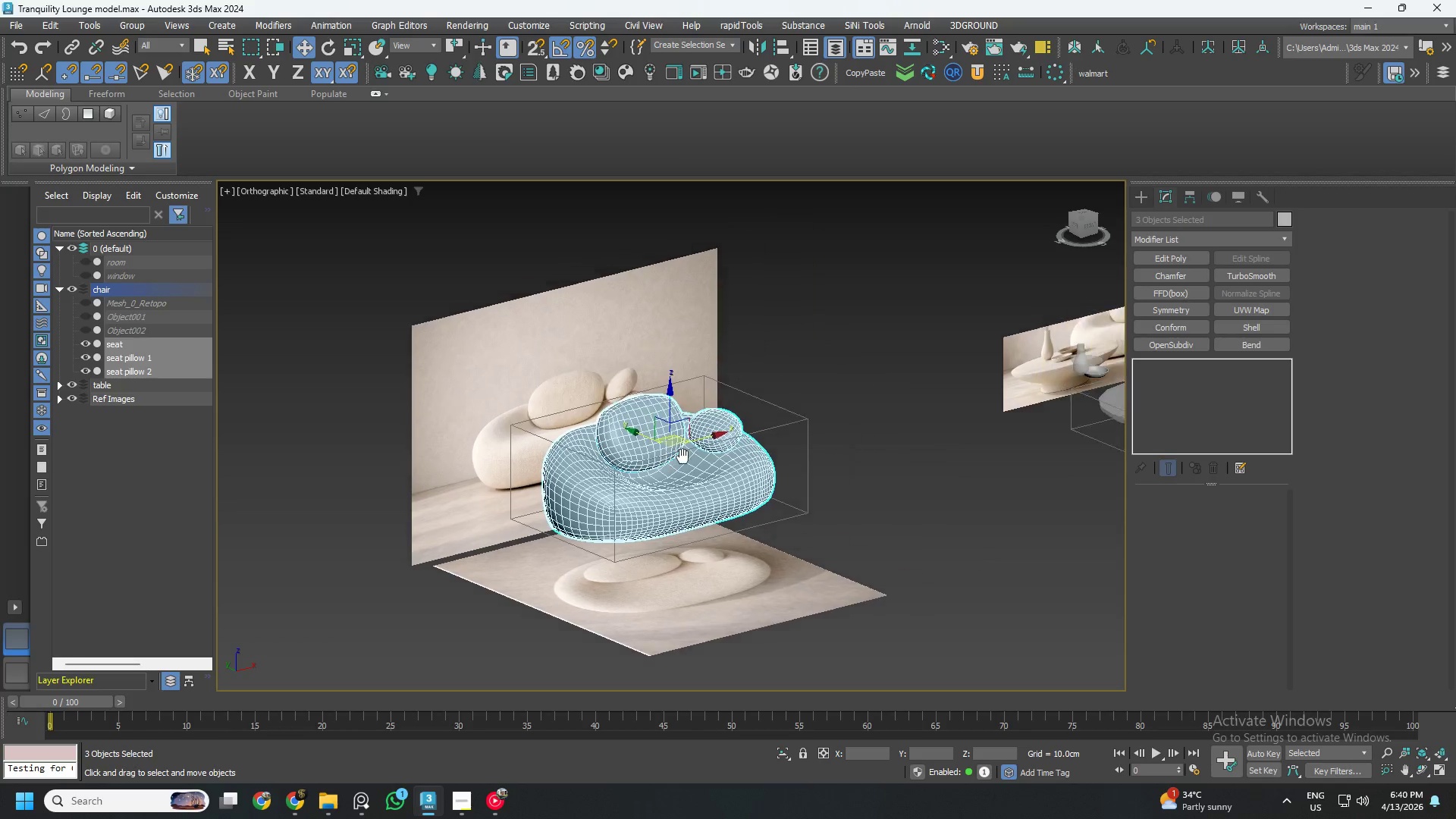 
scroll: coordinate [689, 469], scroll_direction: up, amount: 1.0
 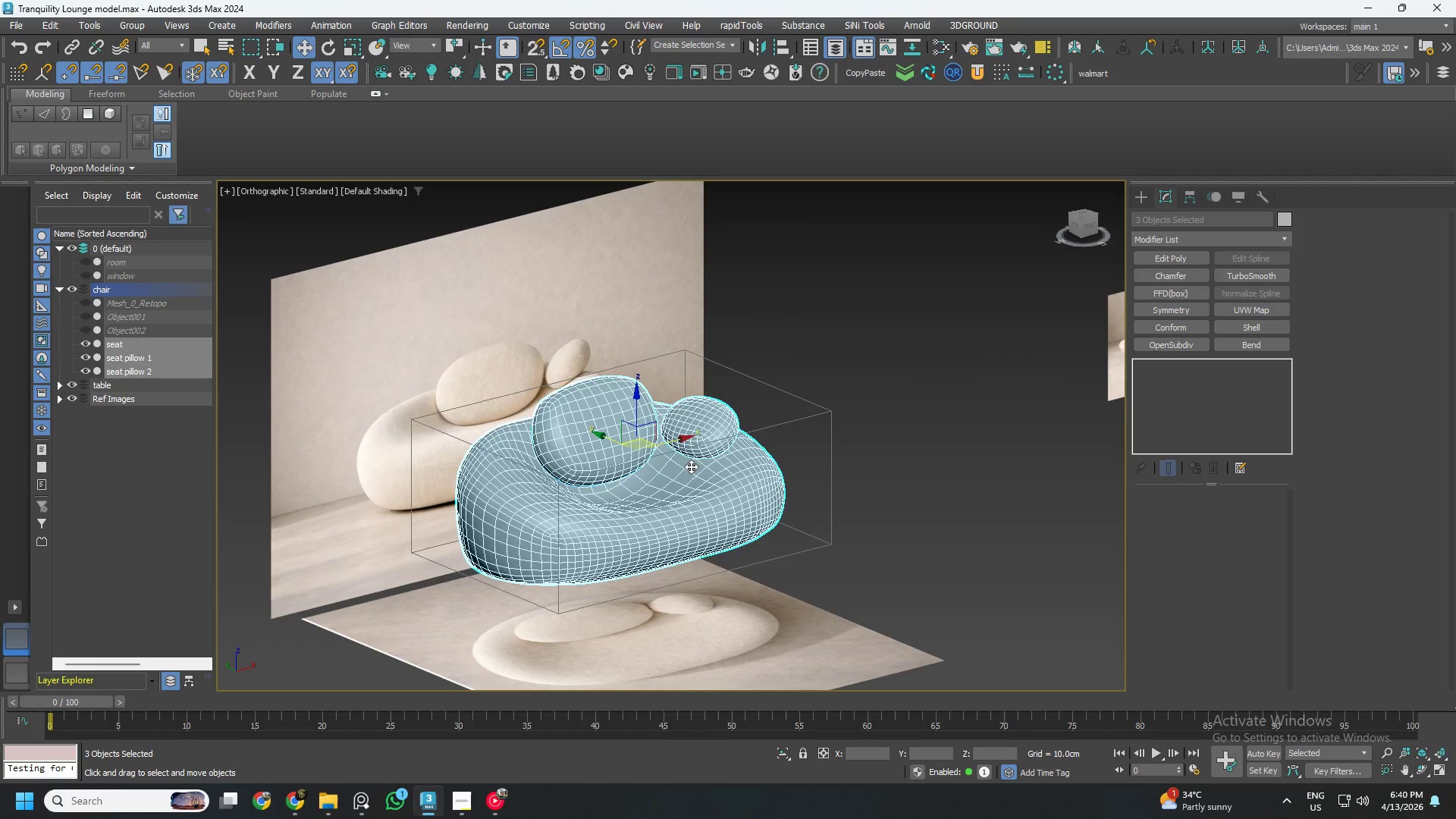 
key(Control+S)
 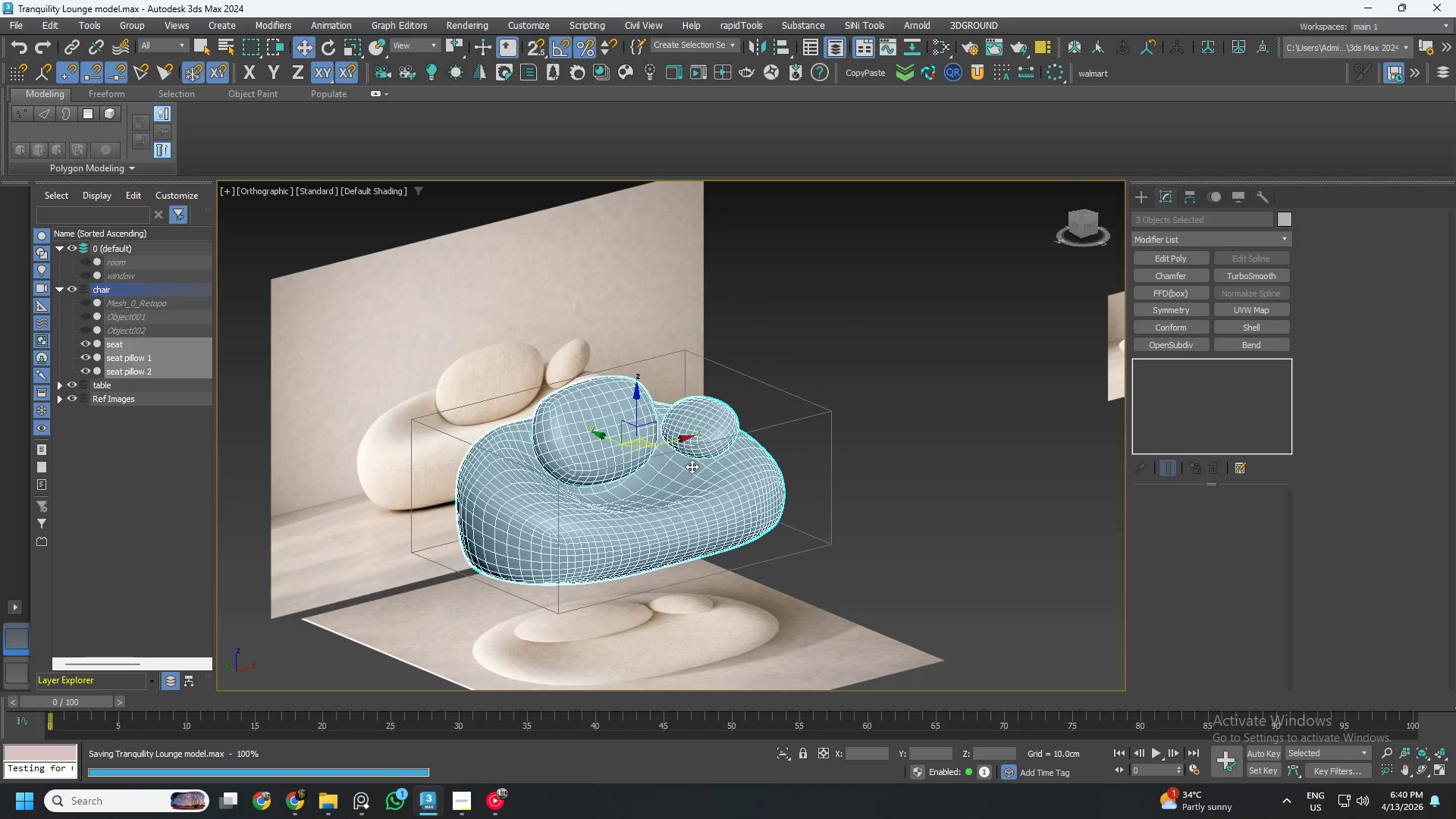 
key(F10)
 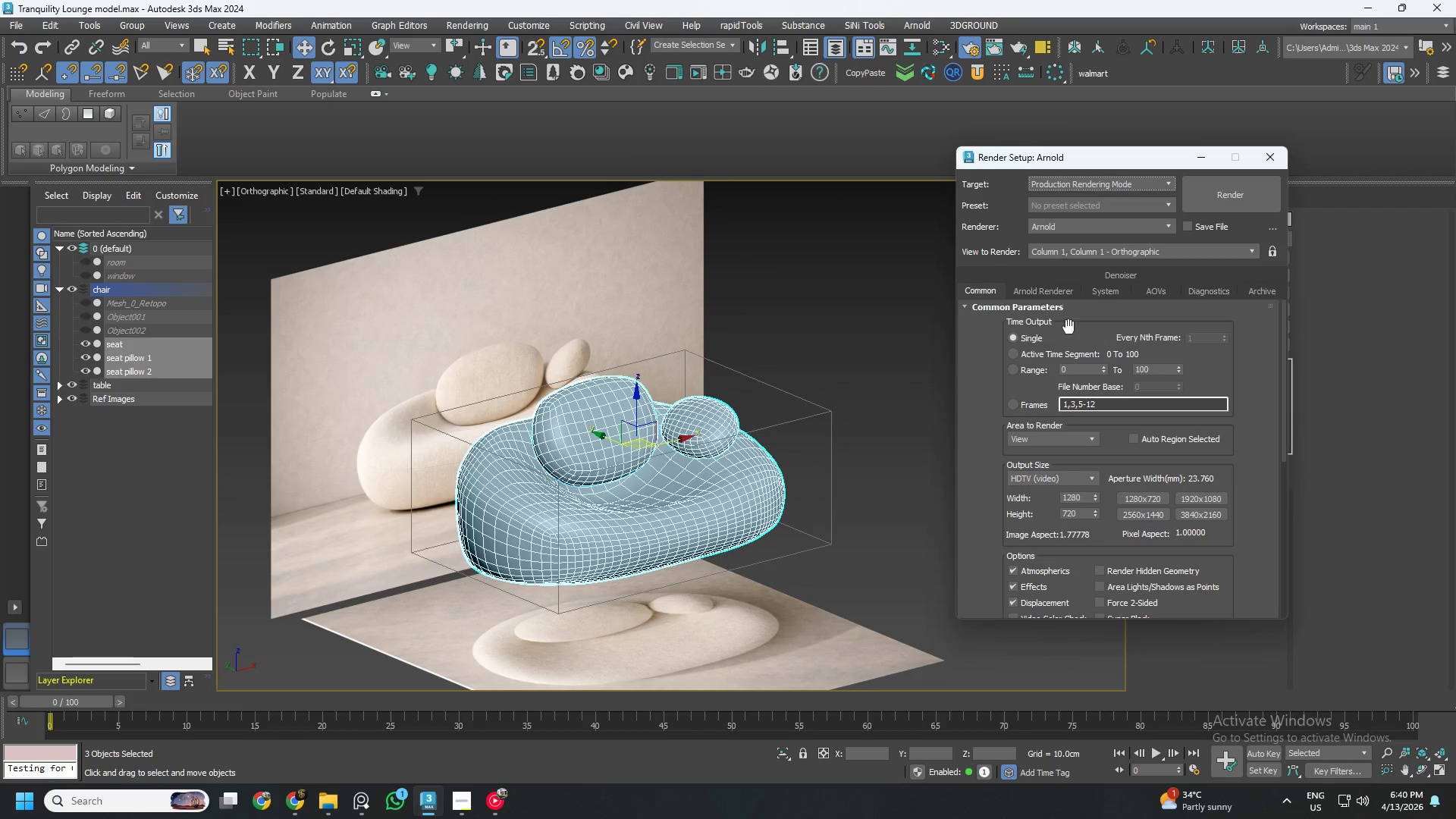 
left_click([1076, 221])
 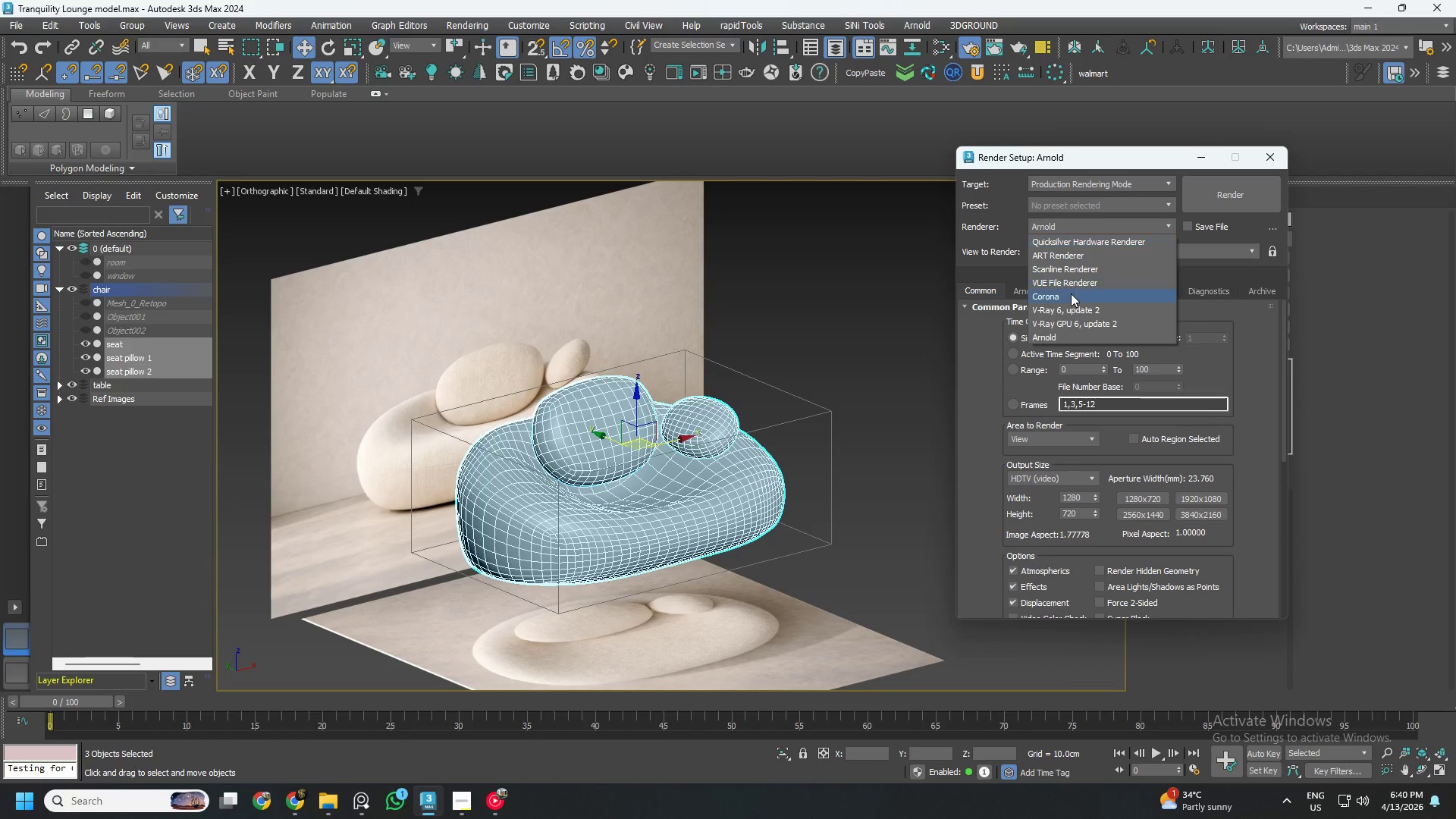 
left_click([1071, 294])
 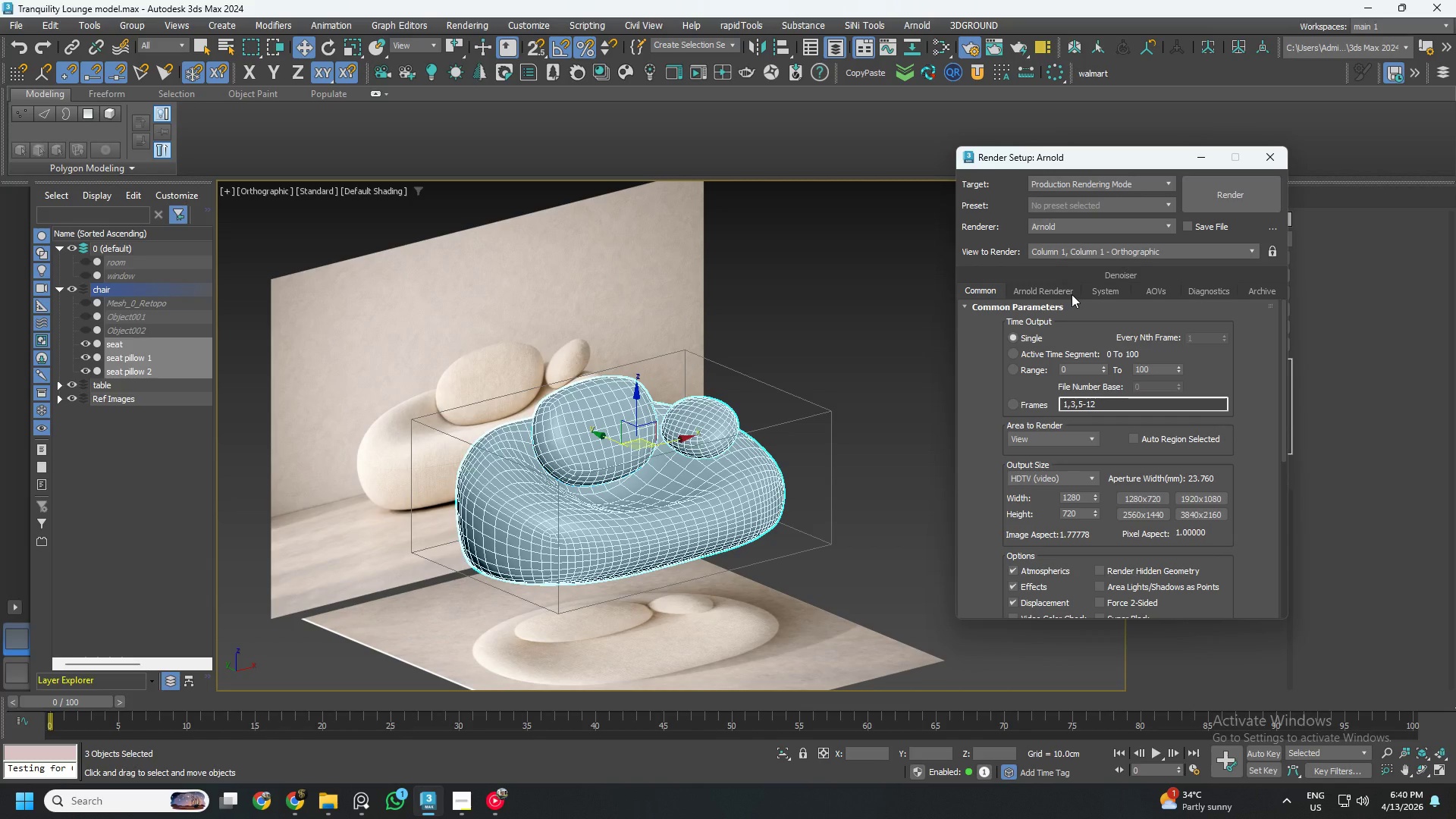 
wait(16.92)
 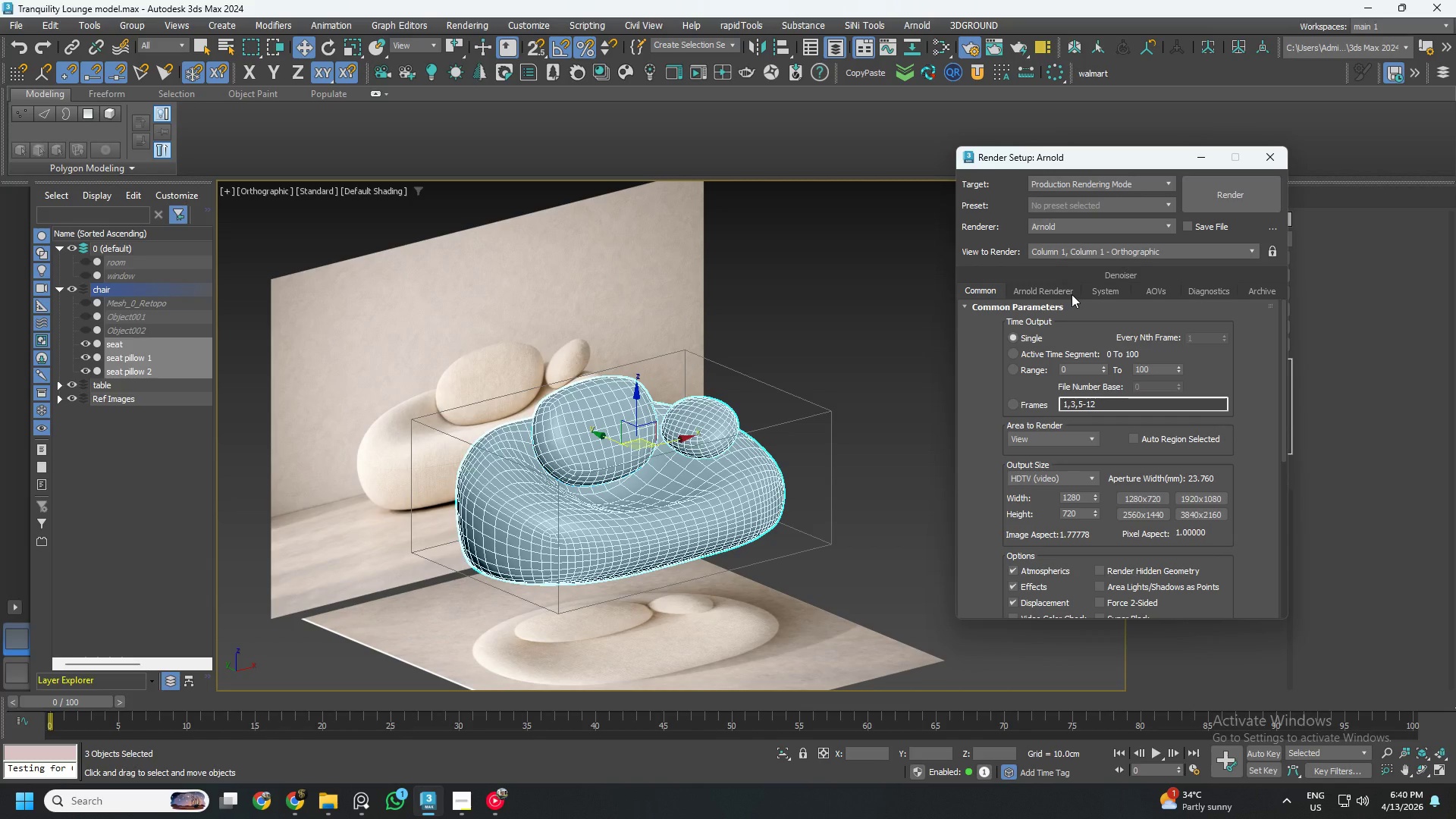 
double_click([1045, 370])
 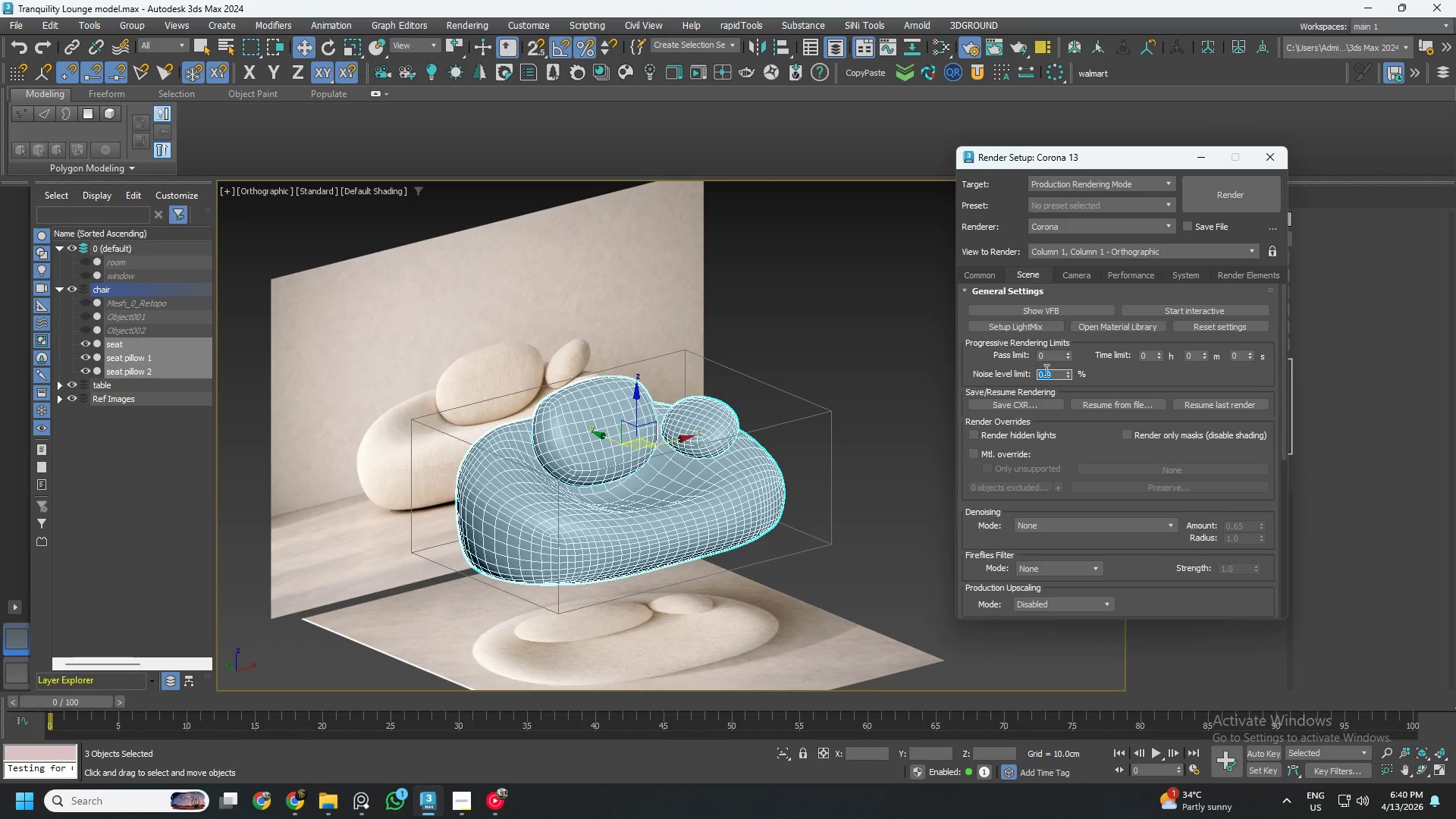 
key(Numpad2)
 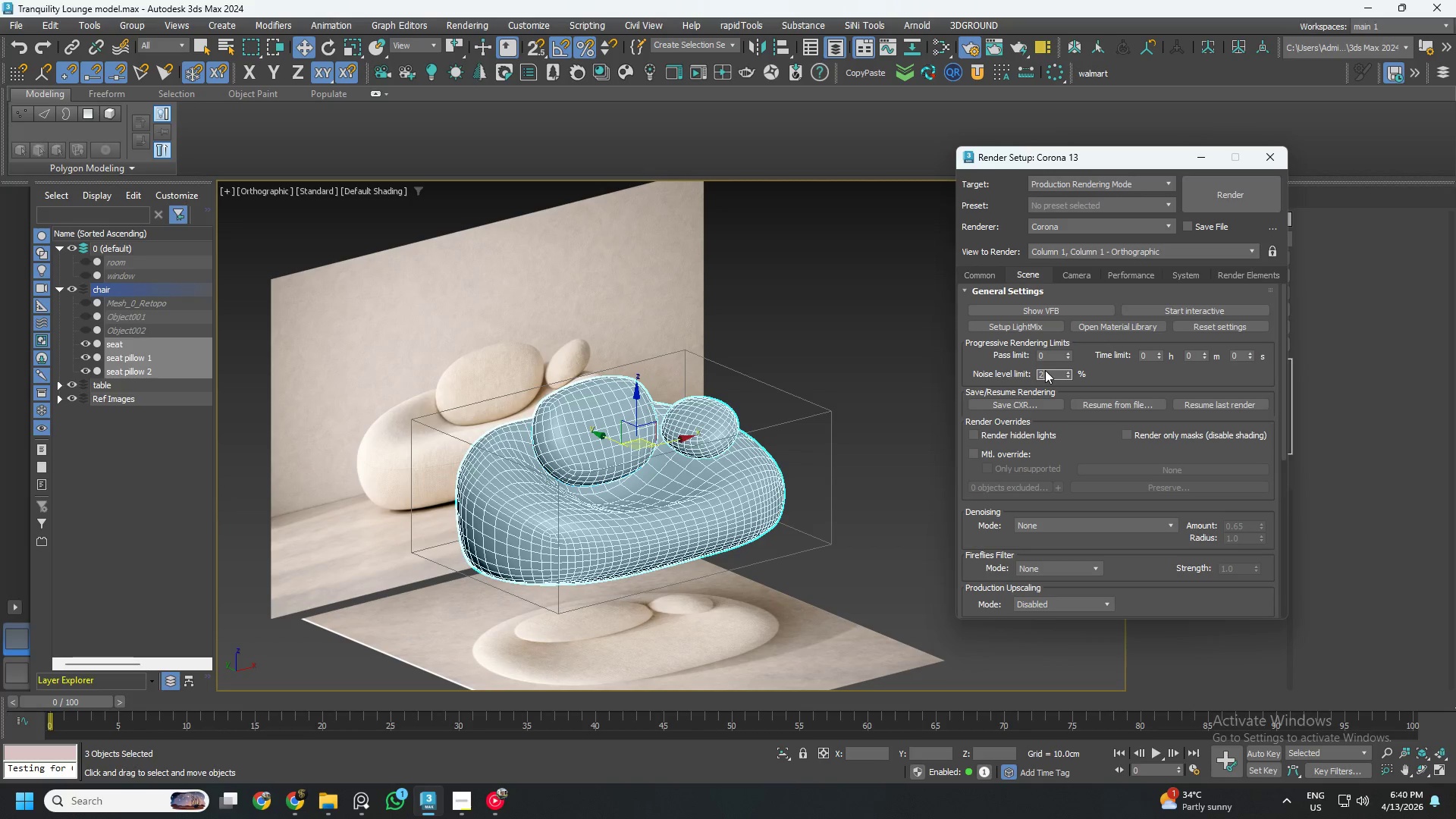 
key(NumpadEnter)
 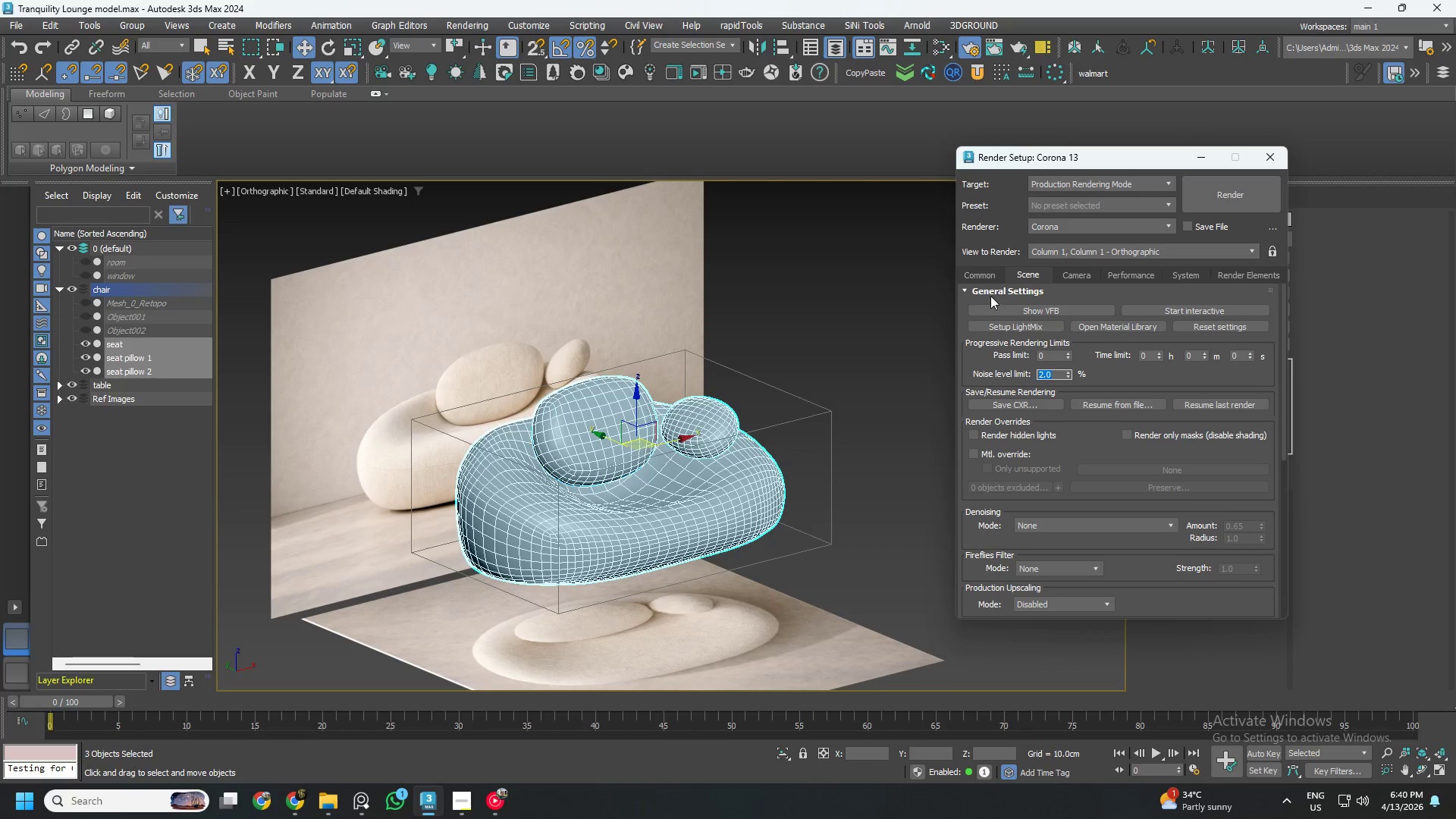 
left_click([983, 274])
 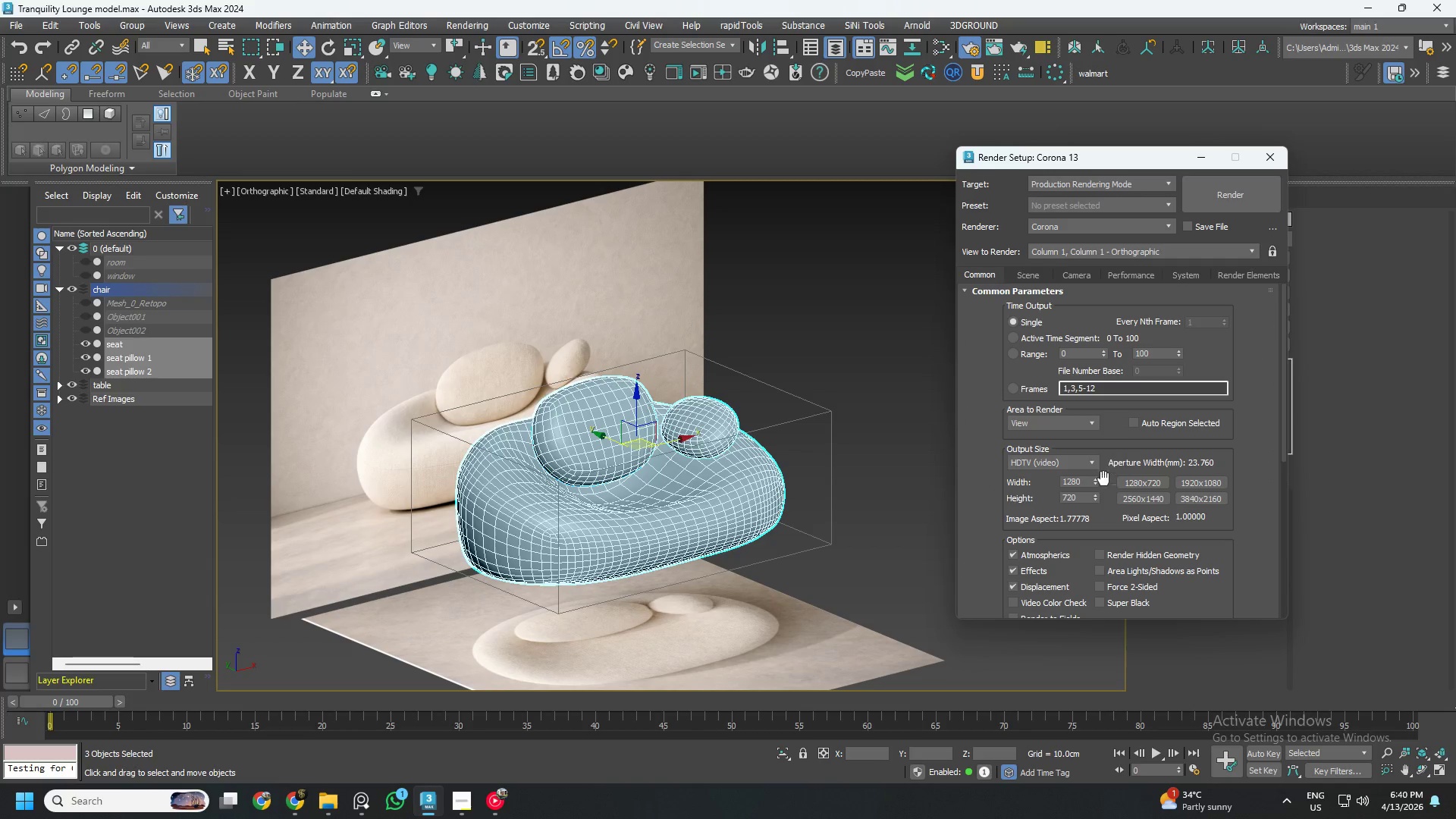 
left_click([1065, 464])
 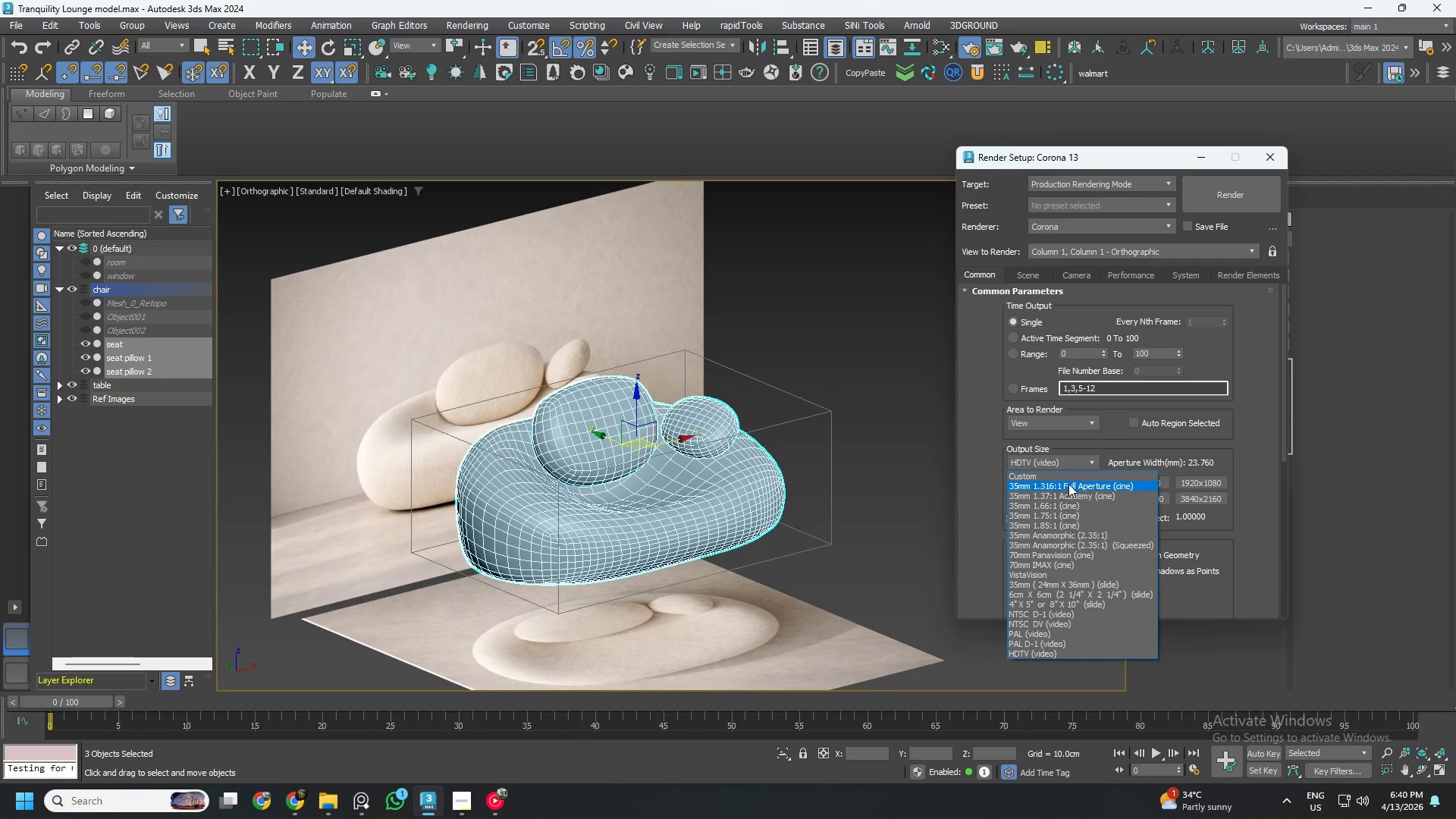 
left_click([1065, 473])
 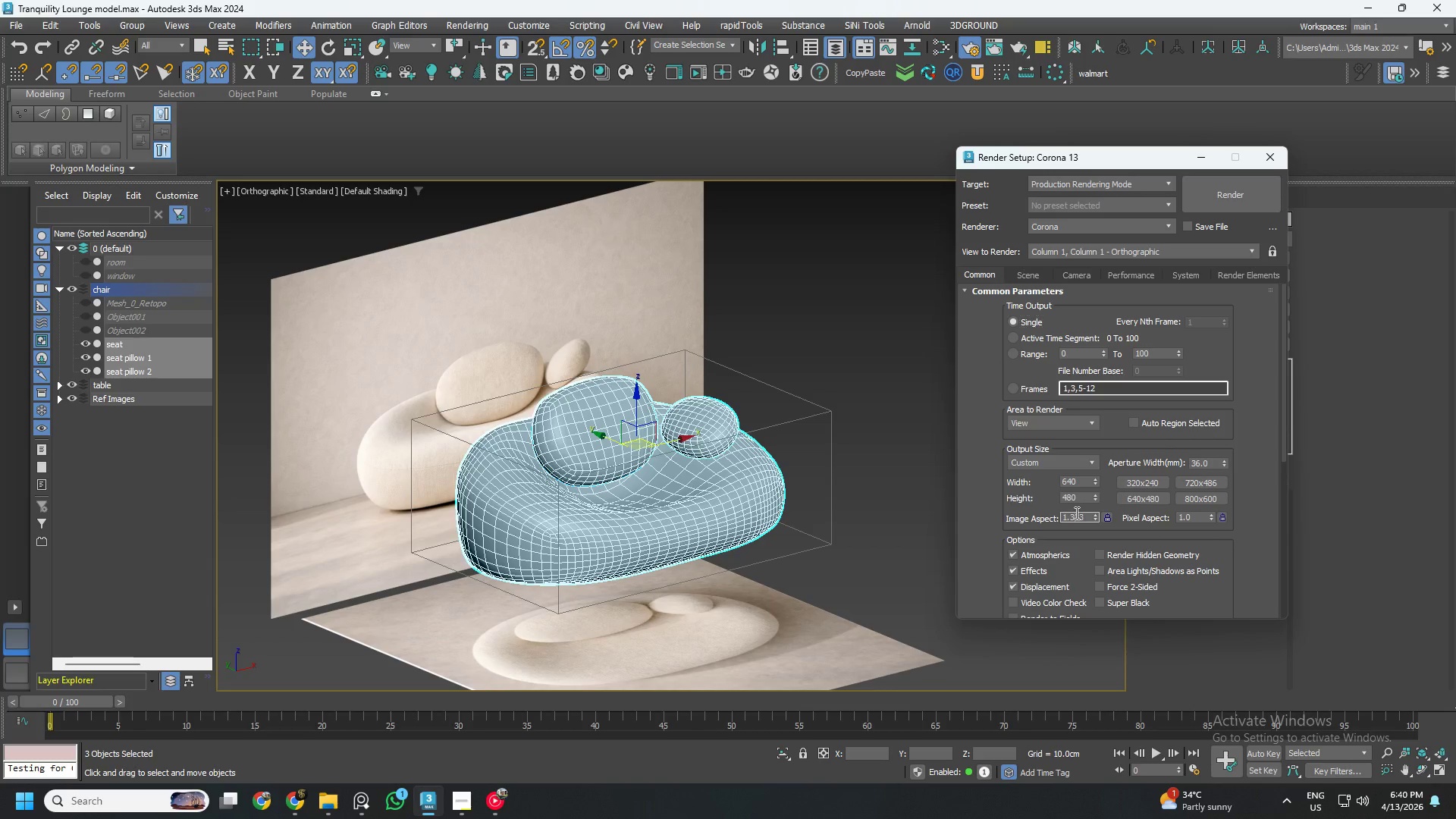 
double_click([1075, 513])
 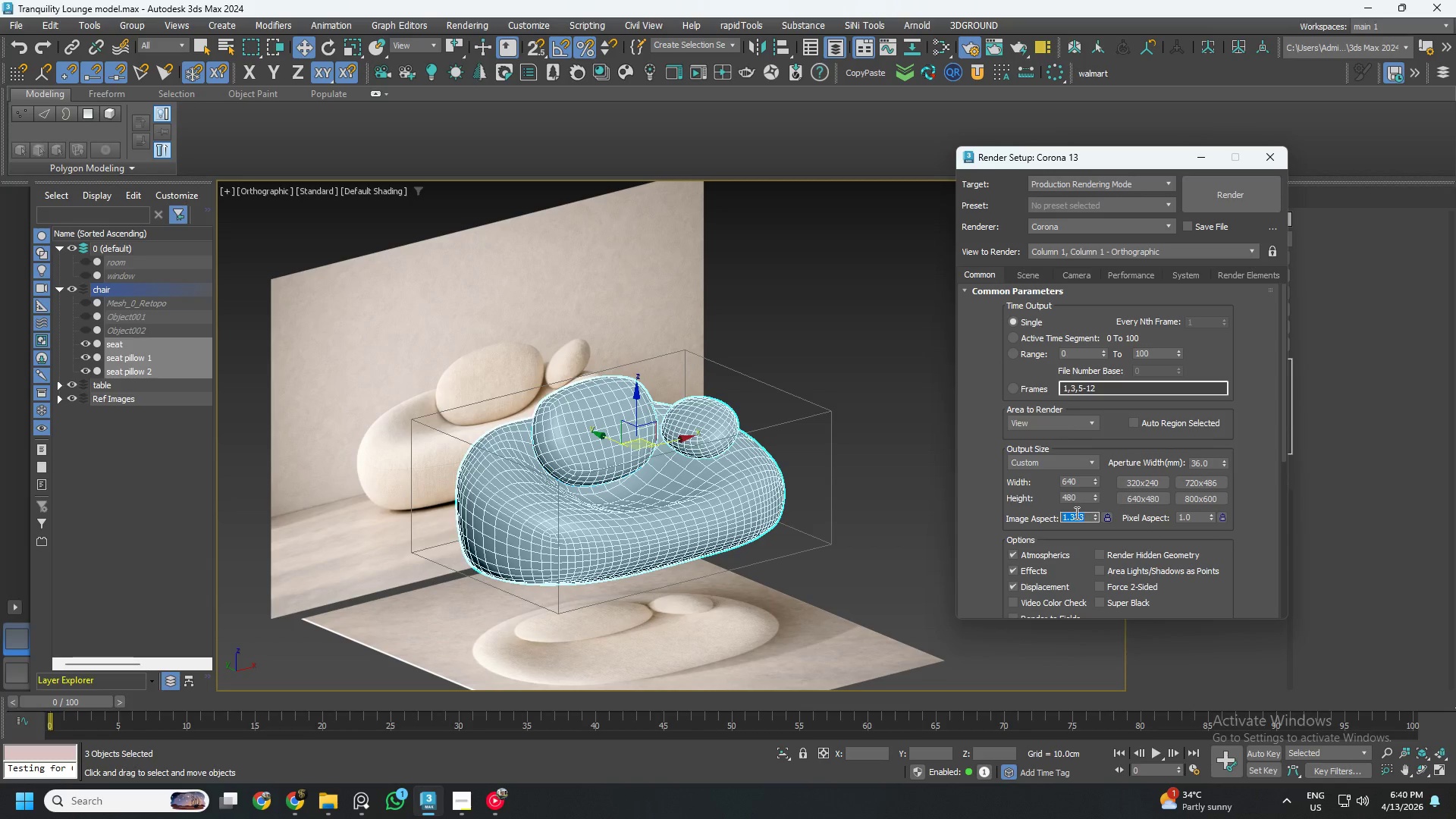 
key(Numpad1)
 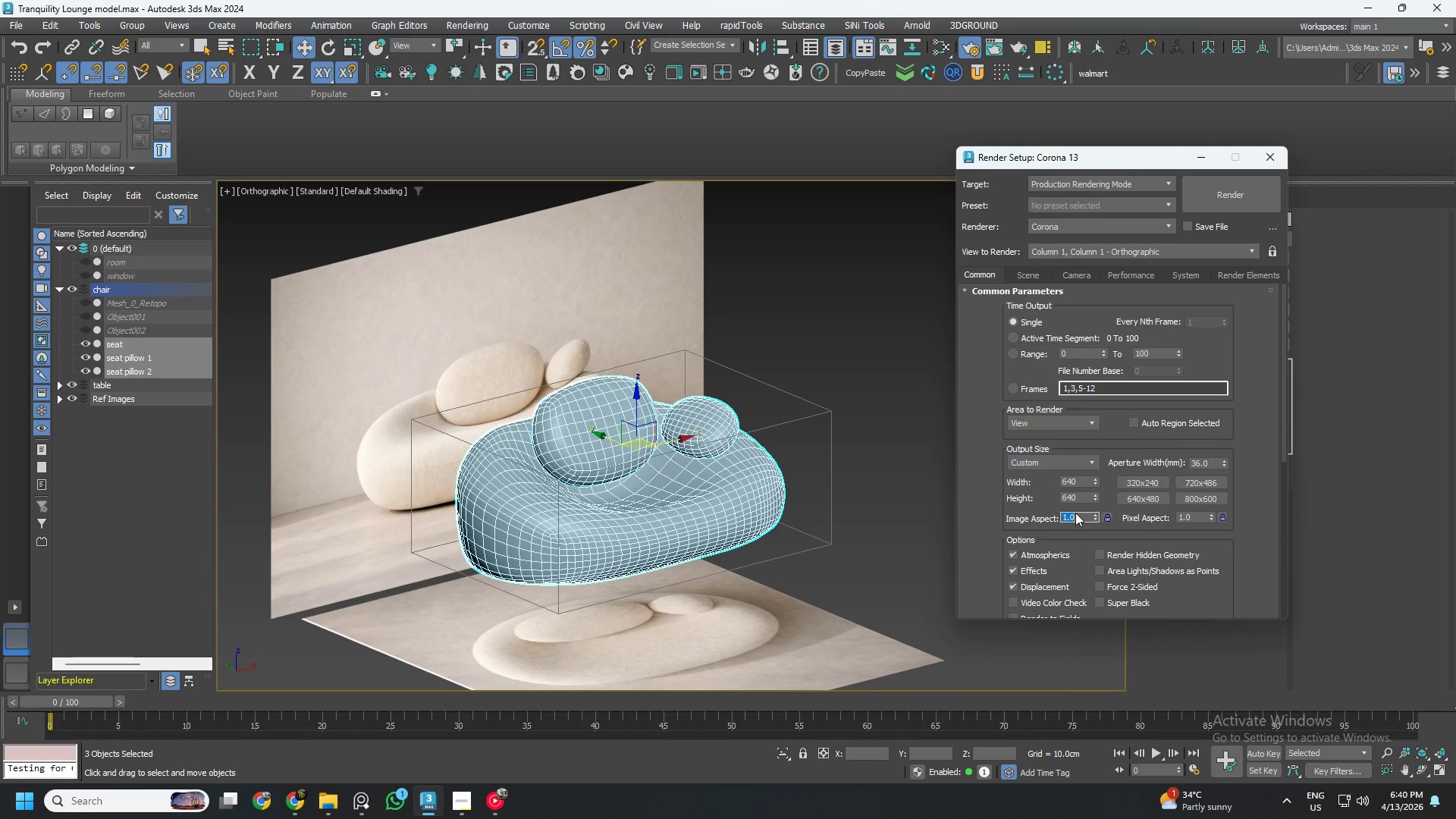 
key(NumpadEnter)
 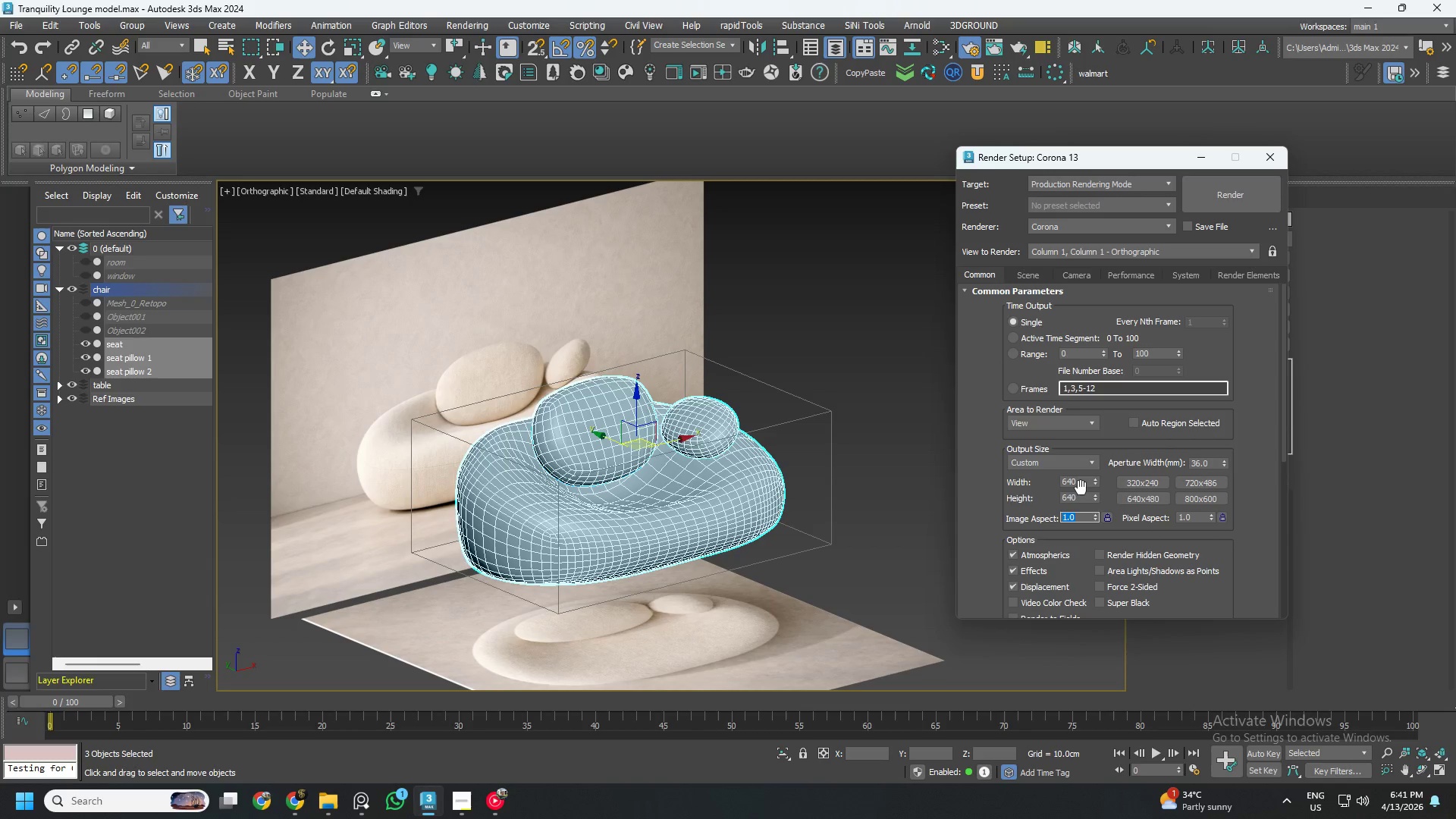 
double_click([1081, 488])
 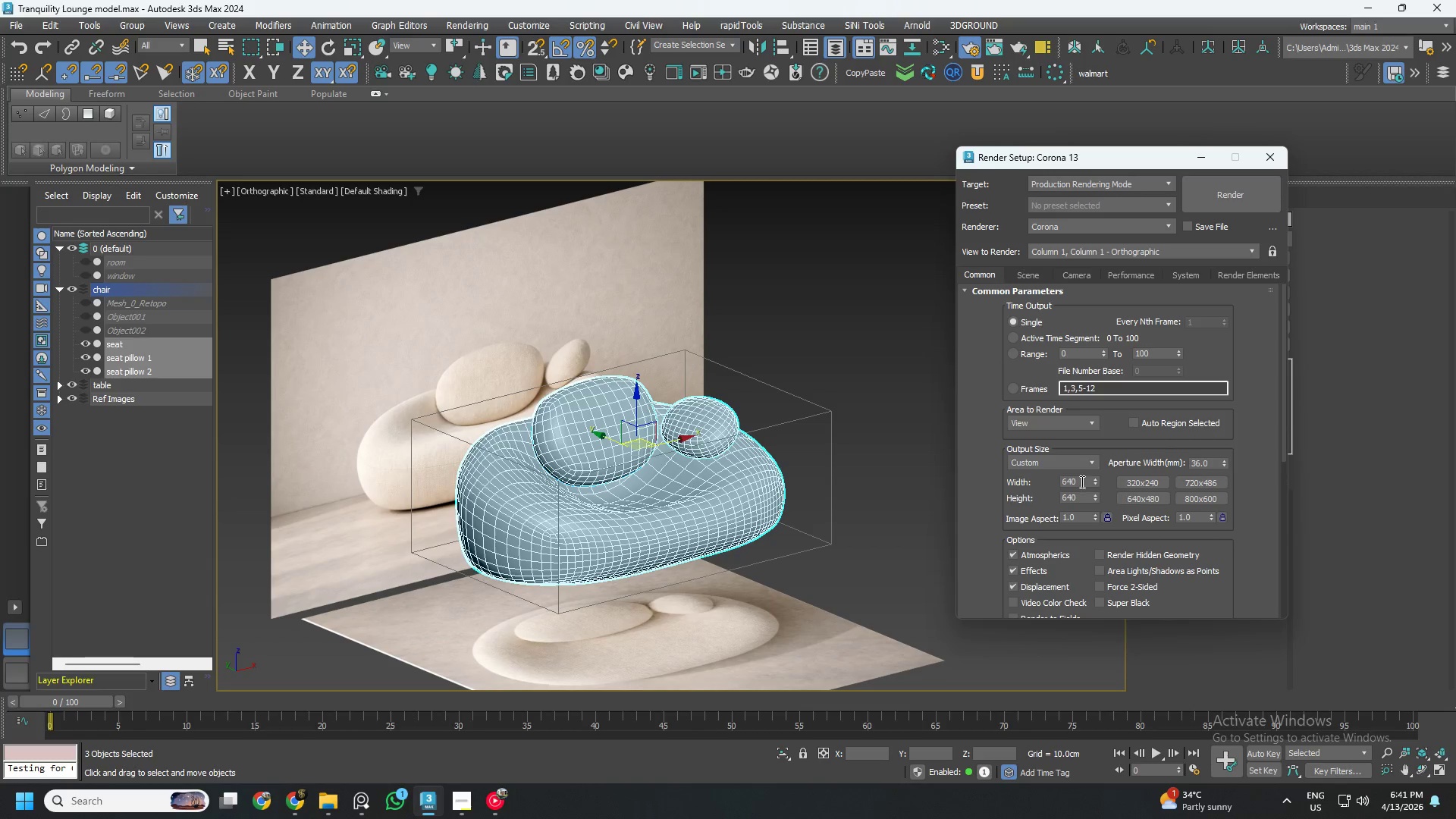 
triple_click([1081, 482])
 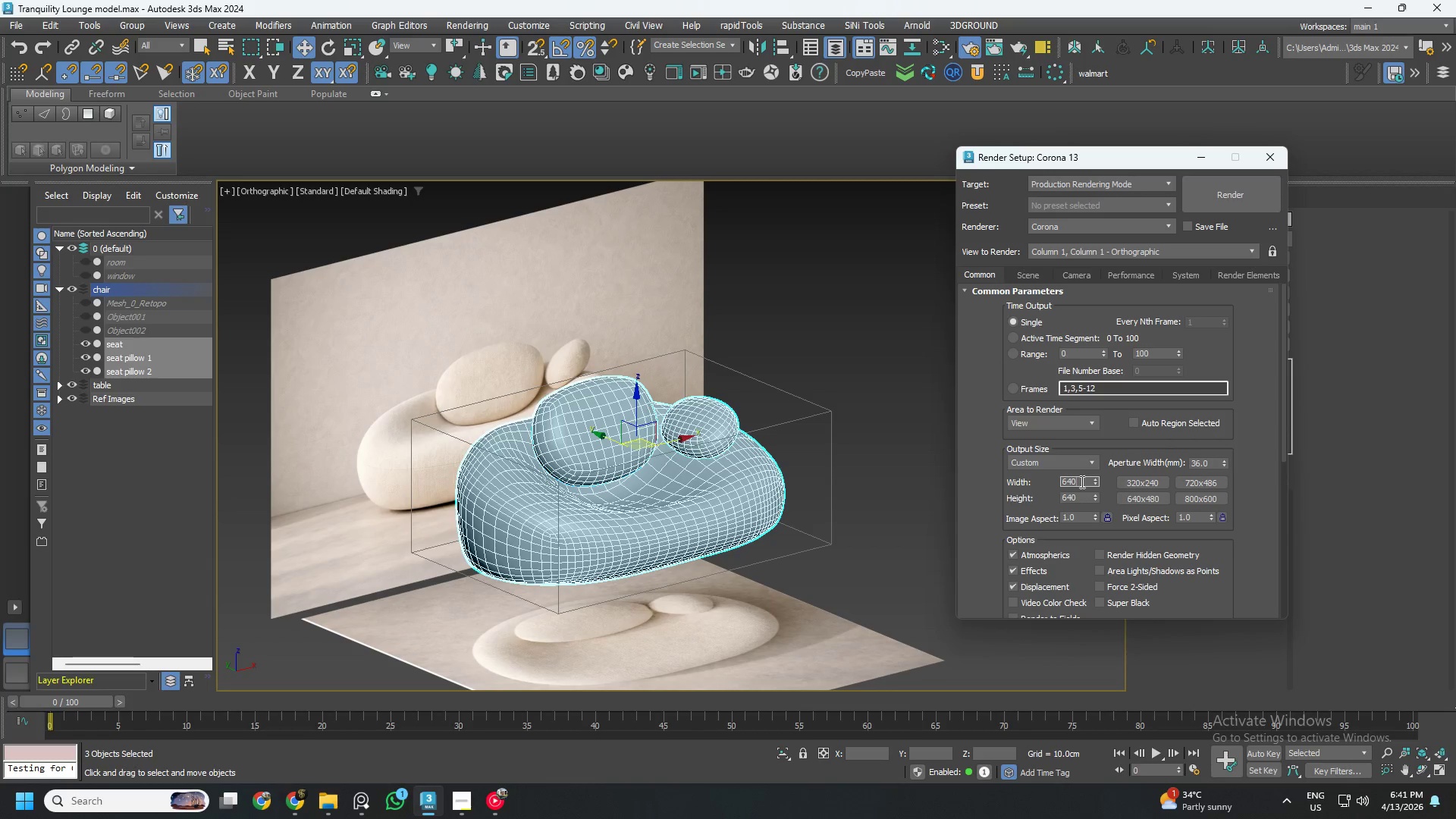 
triple_click([1081, 482])
 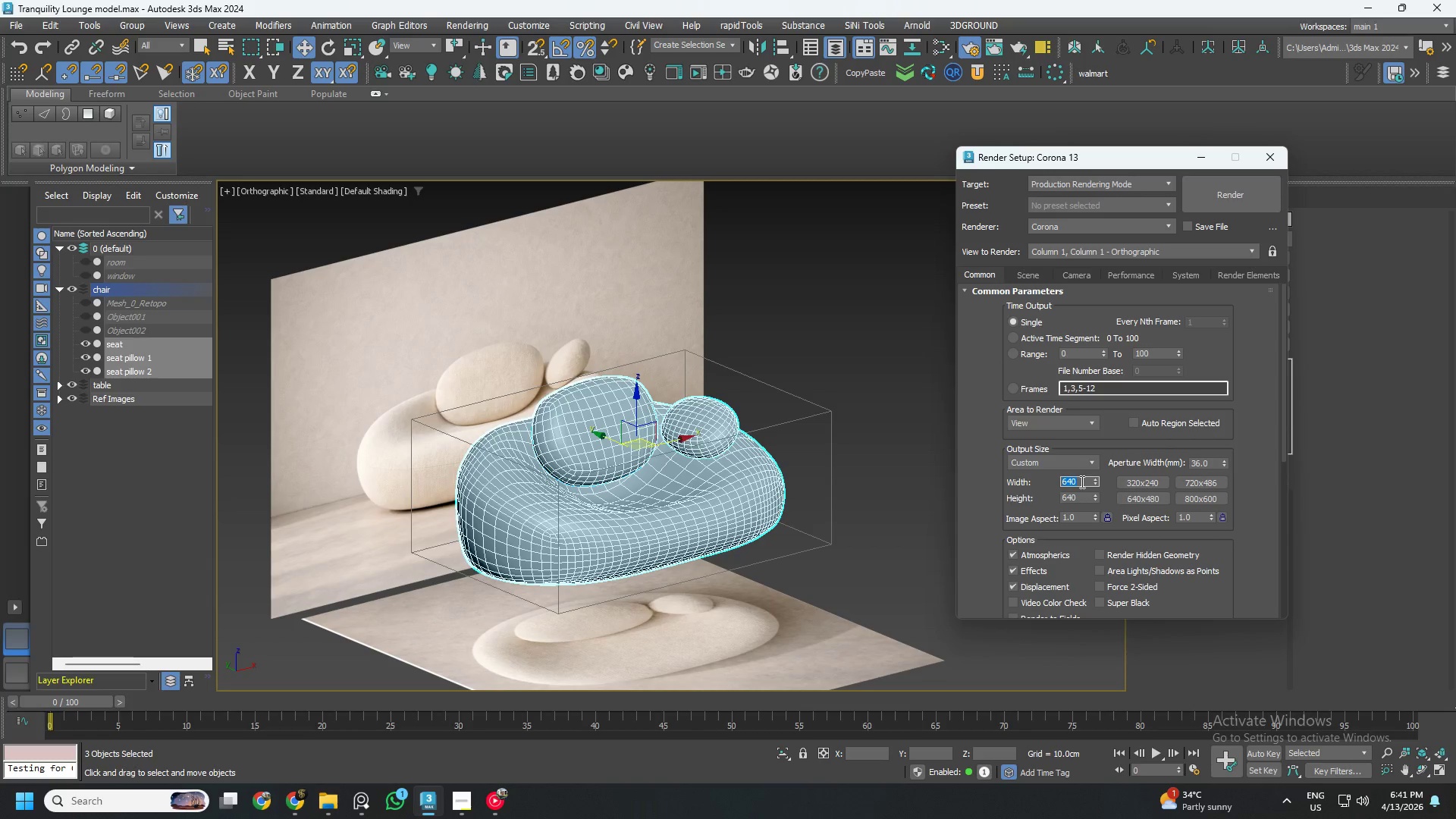 
key(Numpad4)
 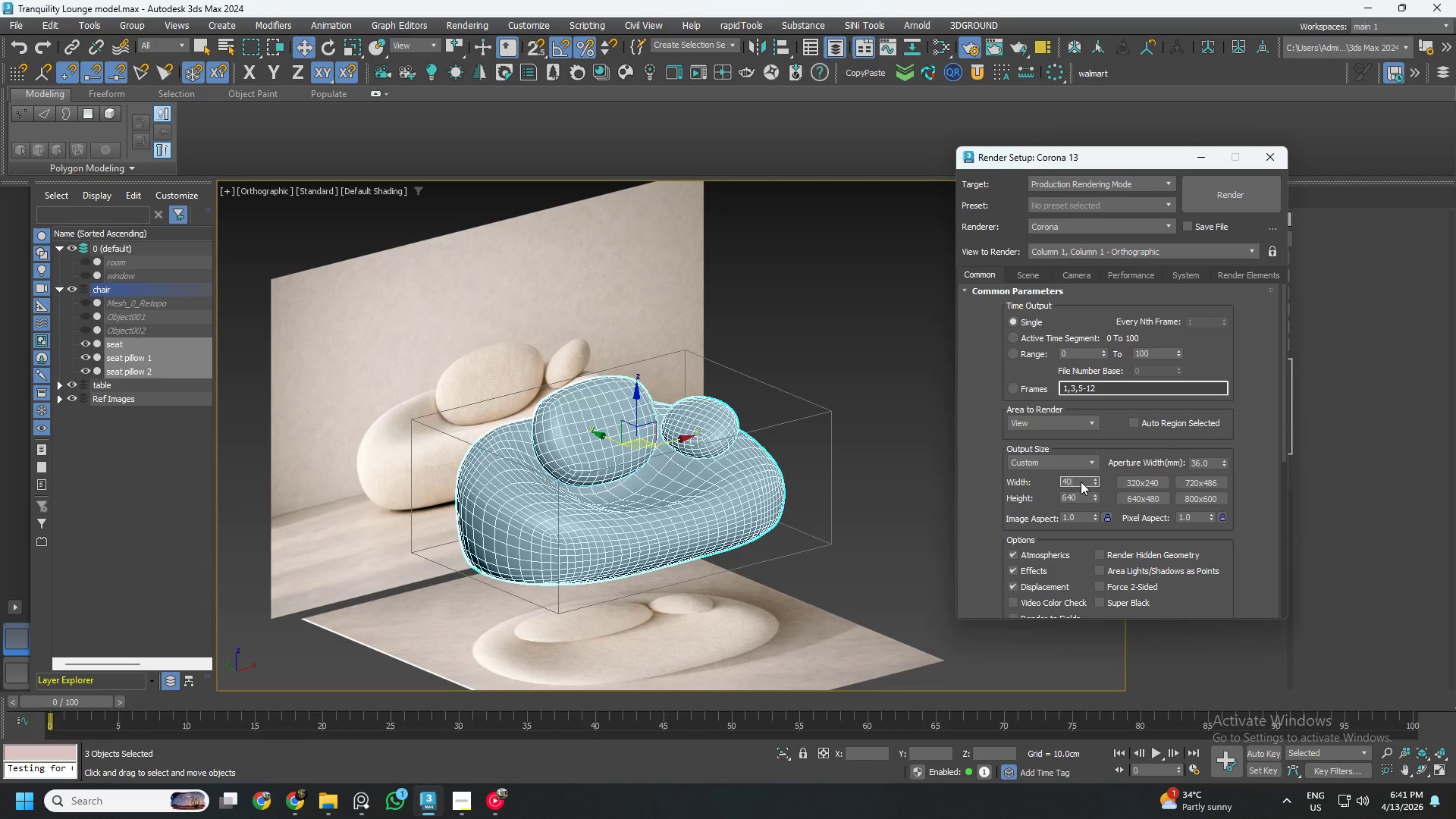 
key(Numpad0)
 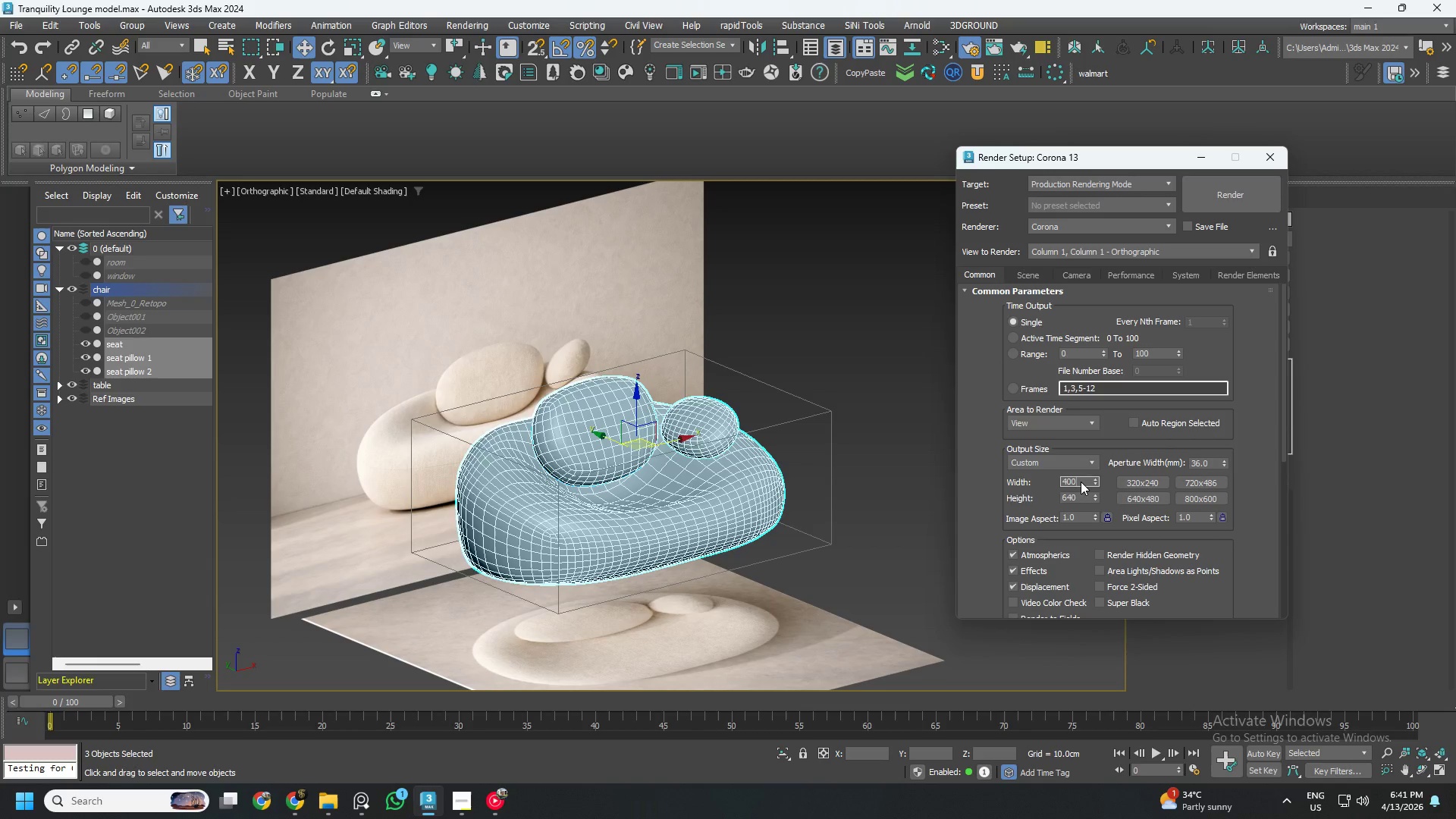 
key(Numpad0)
 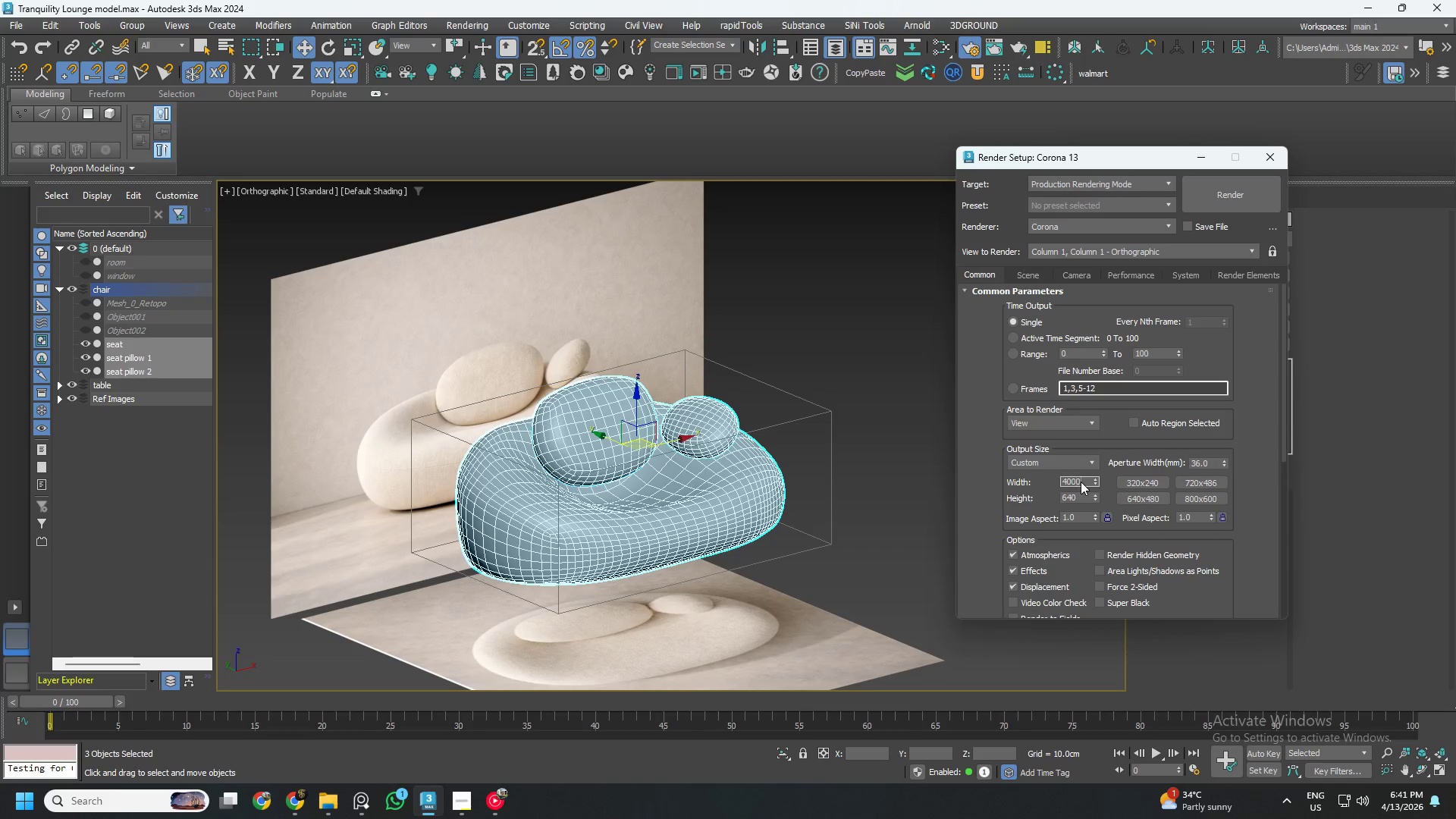 
key(Numpad0)
 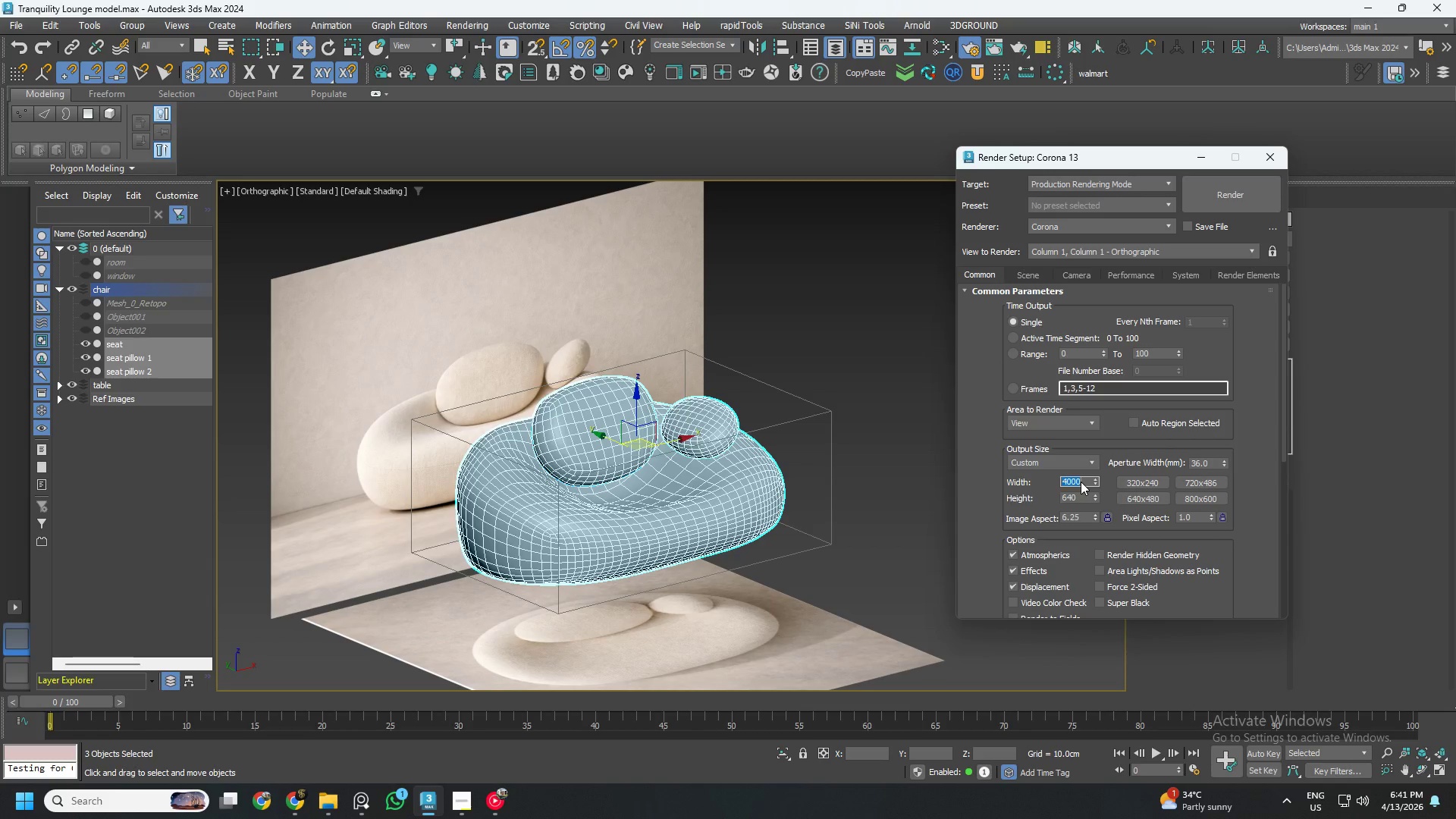 
key(NumpadEnter)
 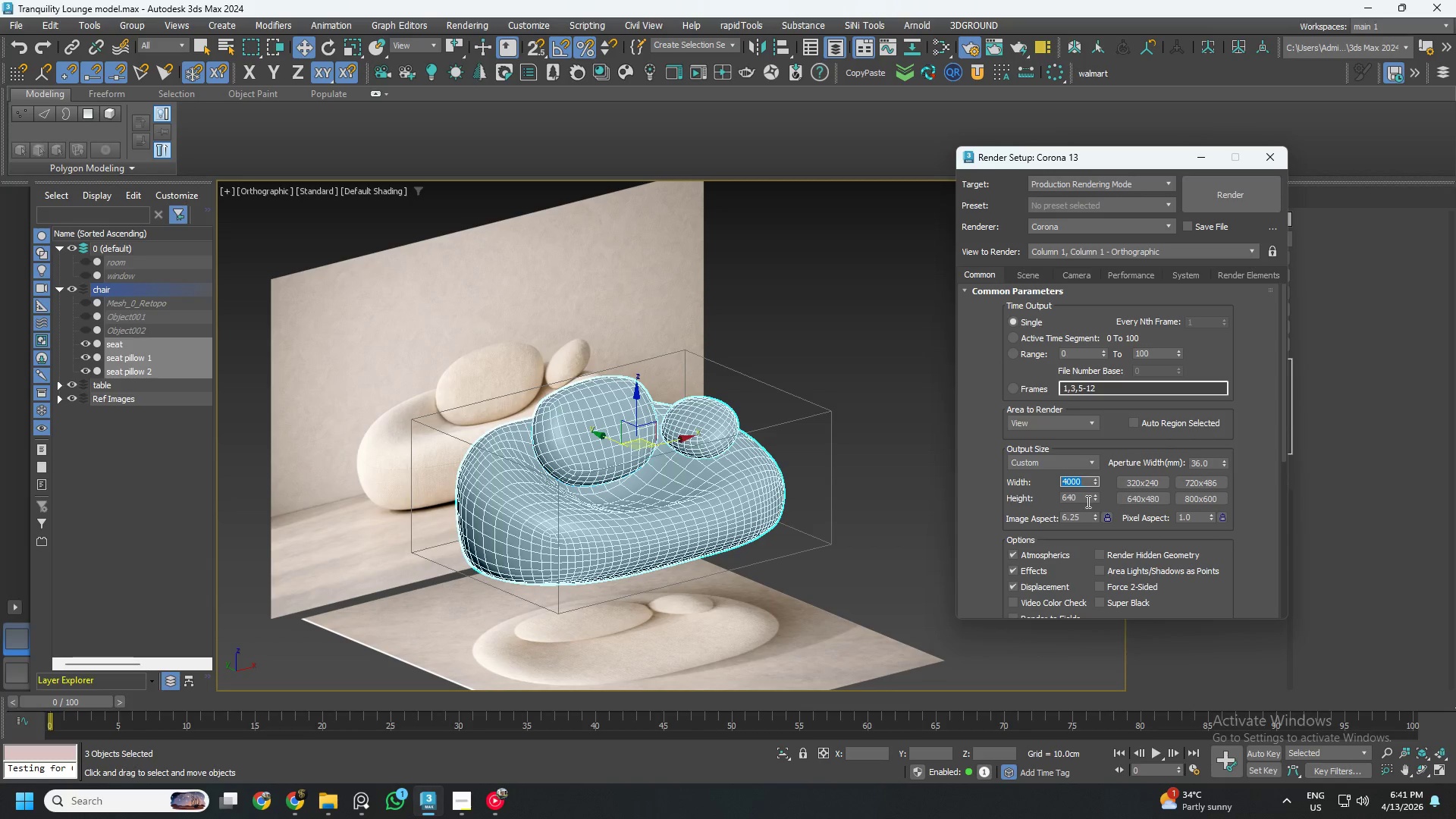 
double_click([1087, 501])
 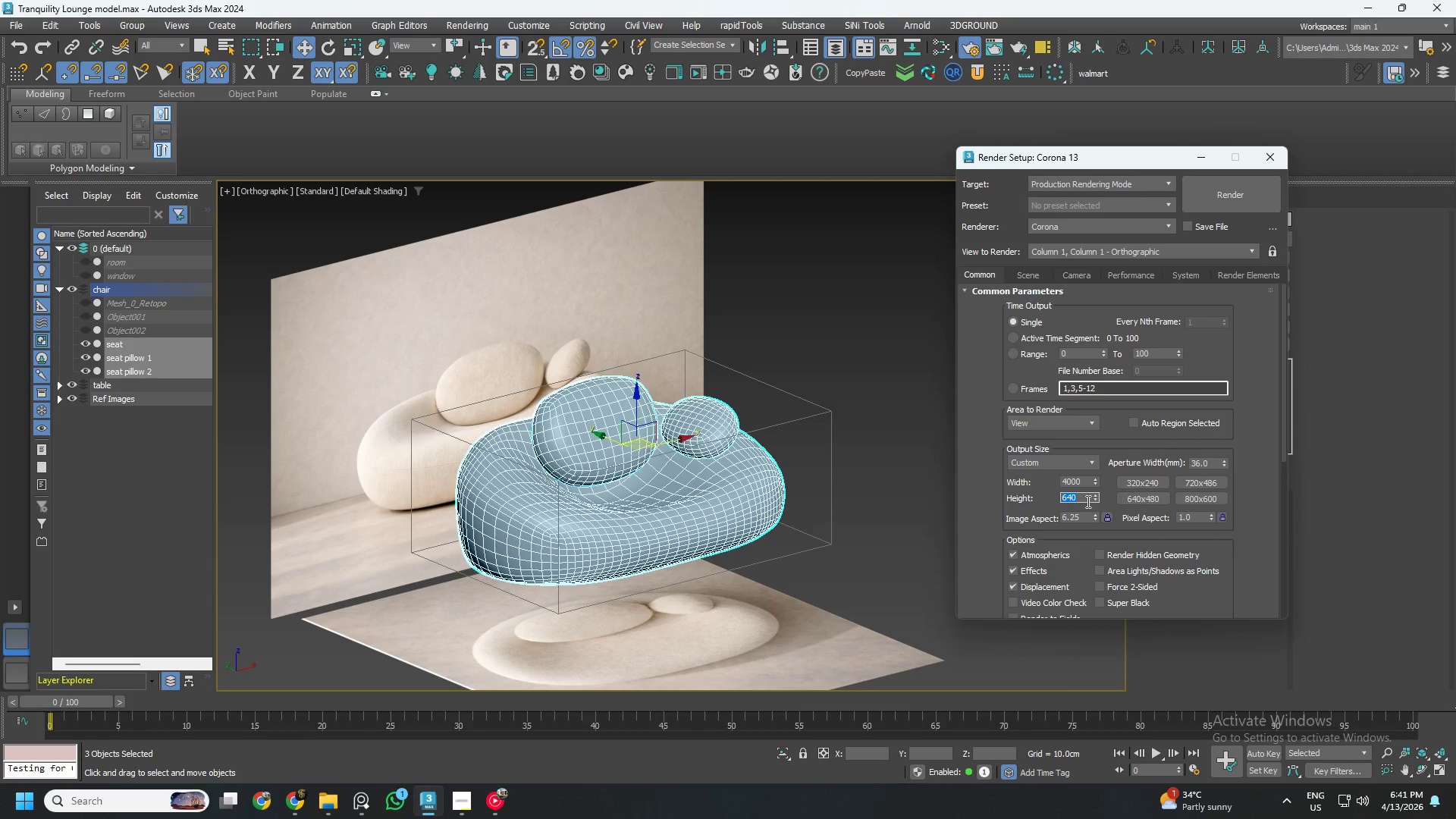 
key(Numpad4)
 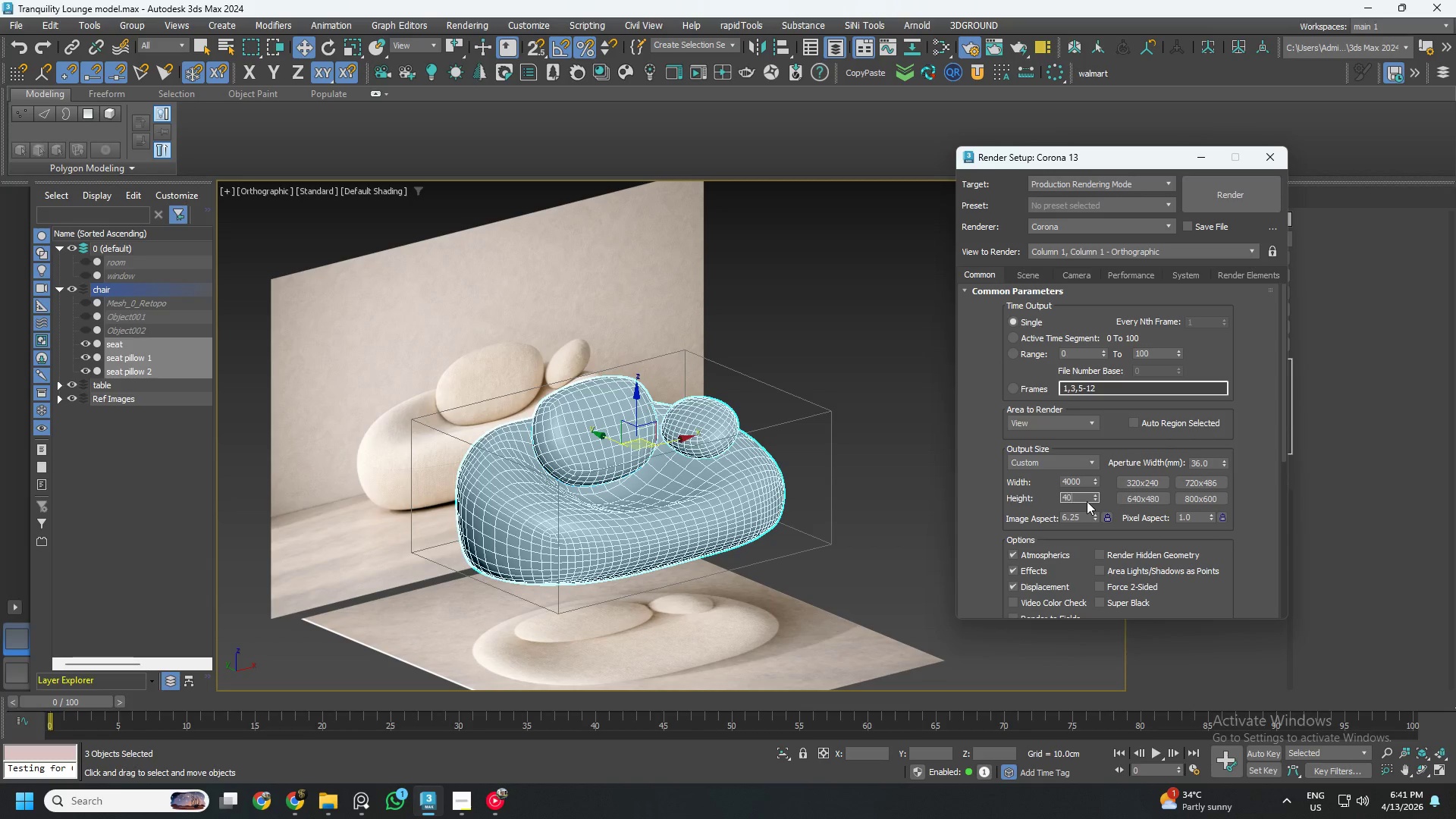 
key(Numpad0)
 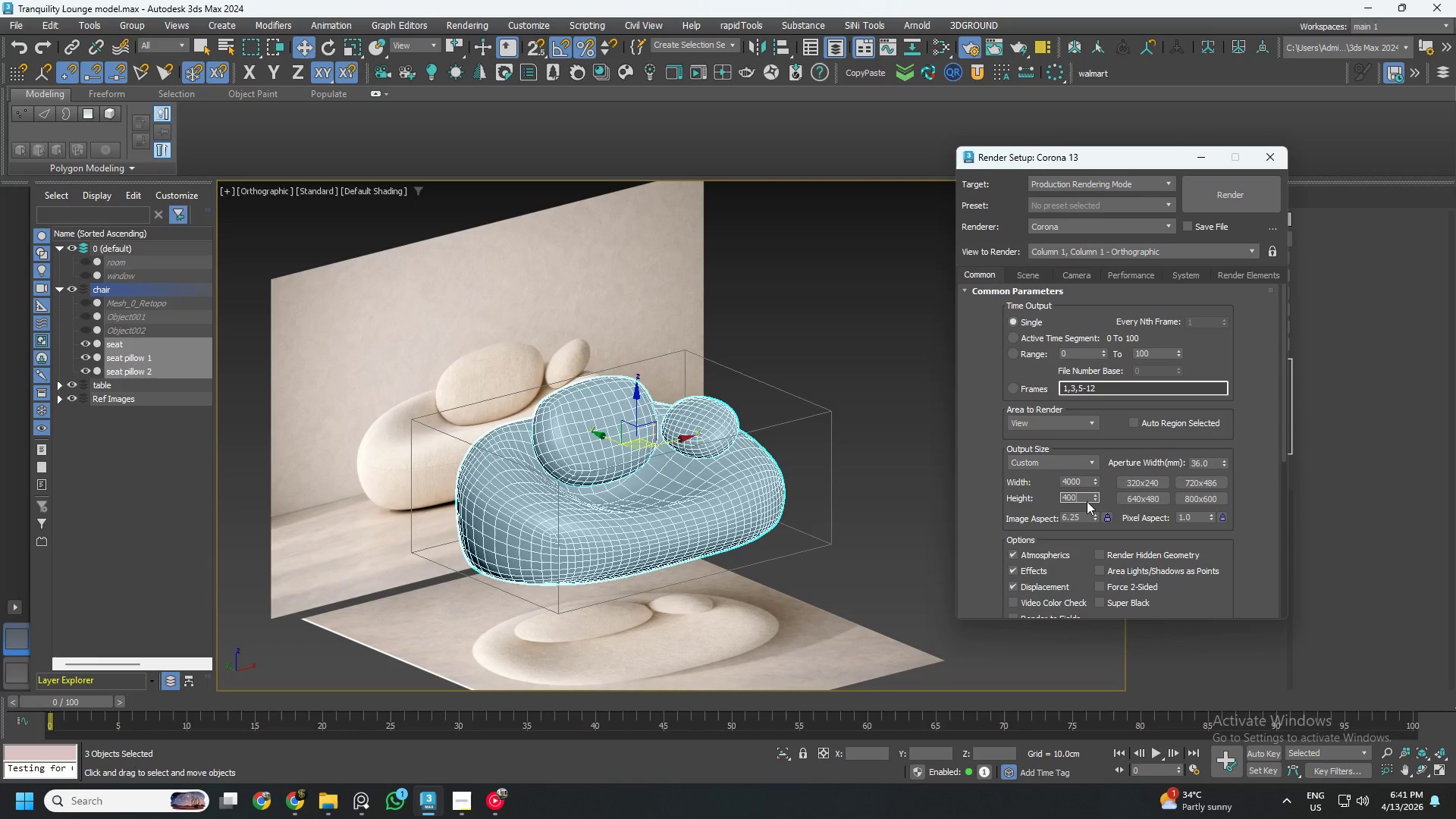 
key(Numpad0)
 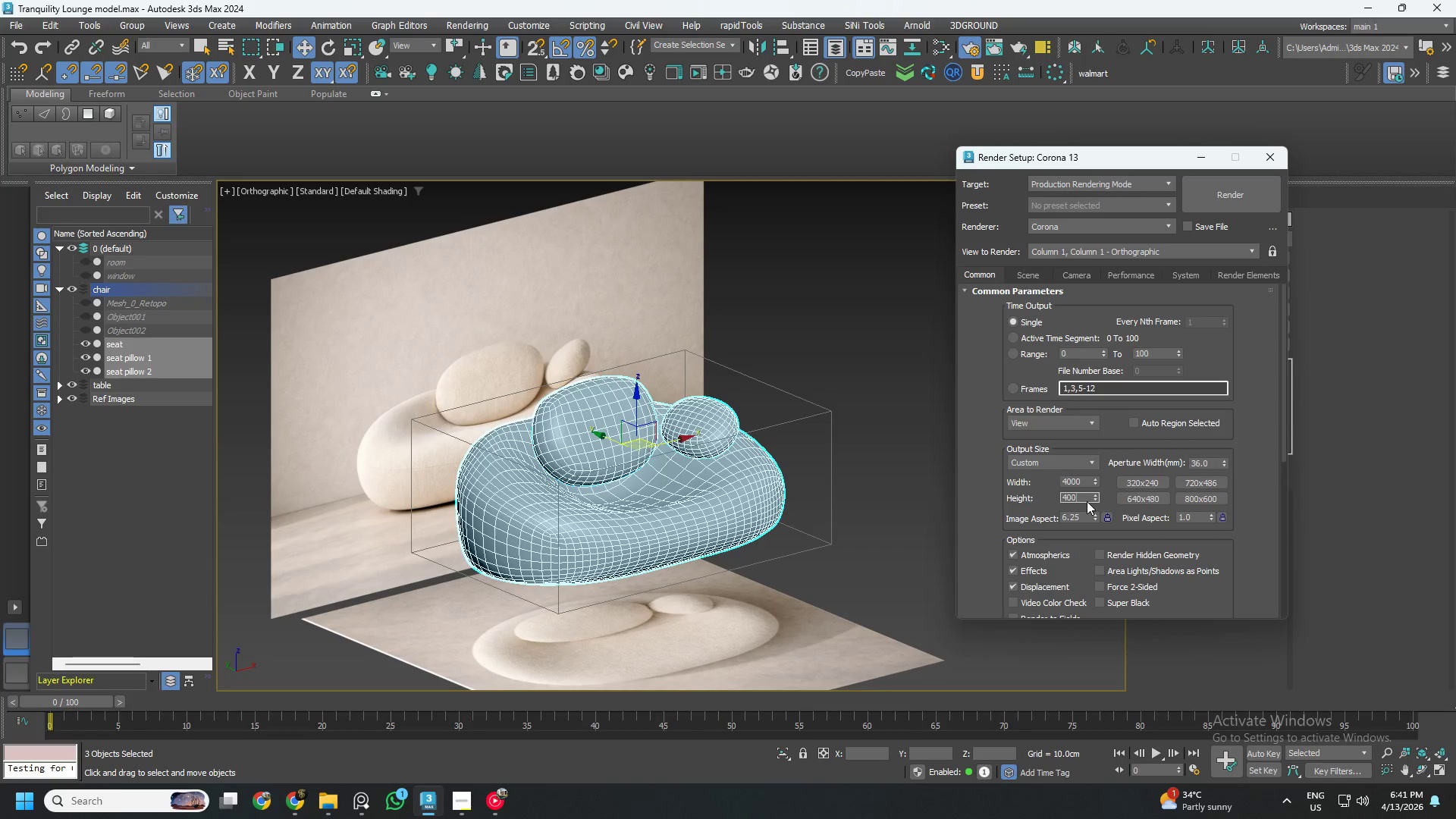 
key(Numpad0)
 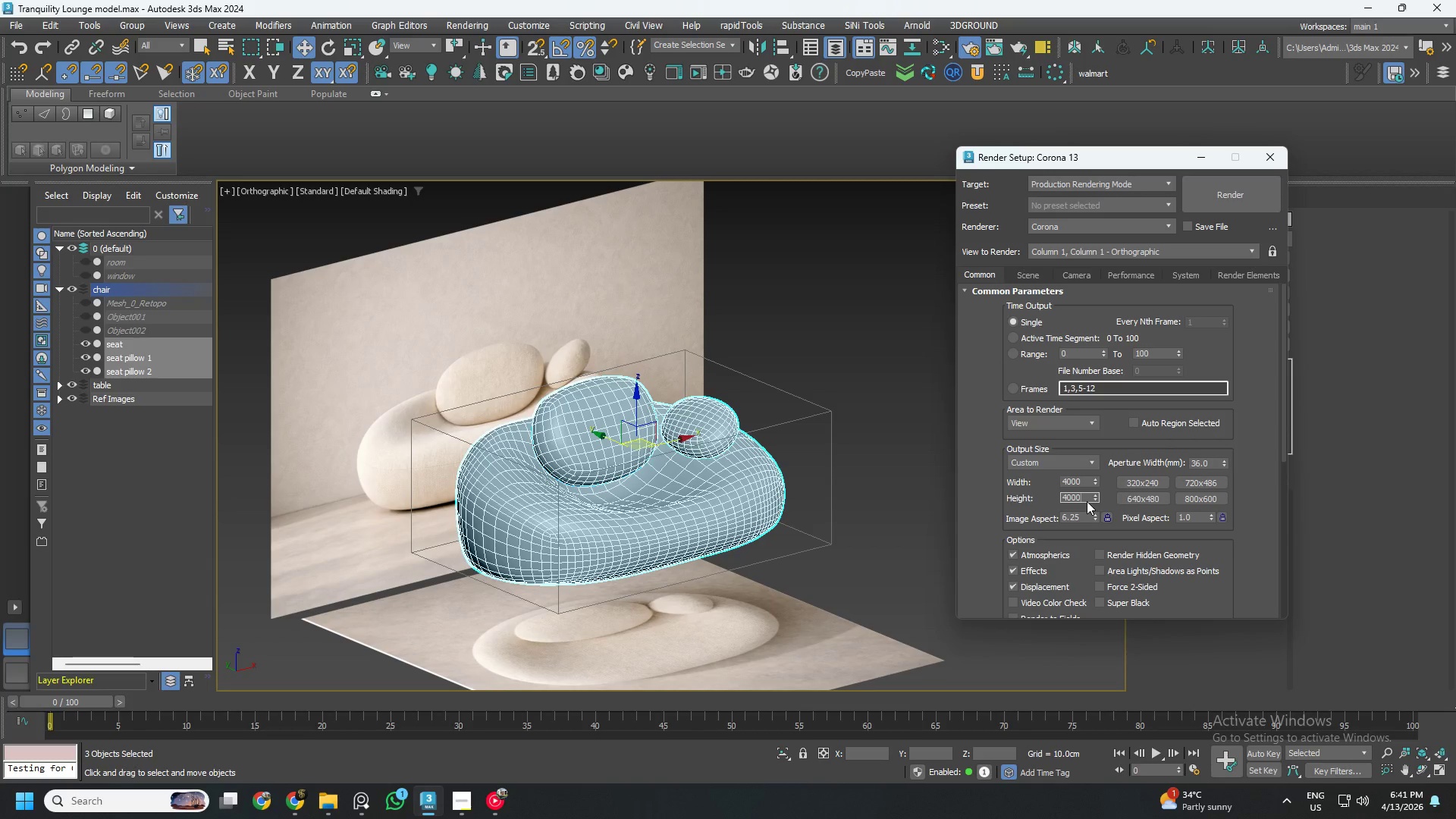 
key(NumpadEnter)
 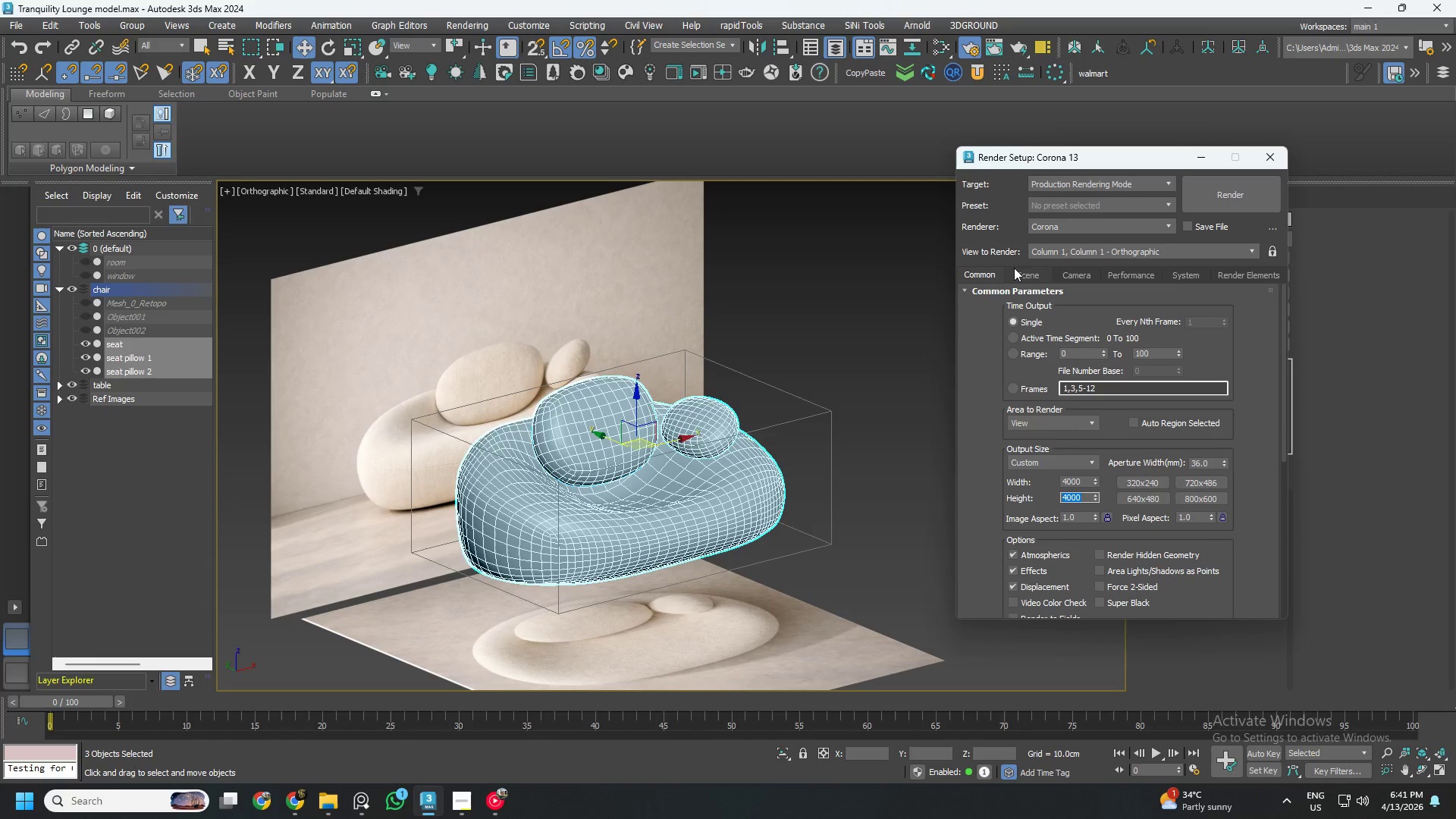 
left_click([1026, 268])
 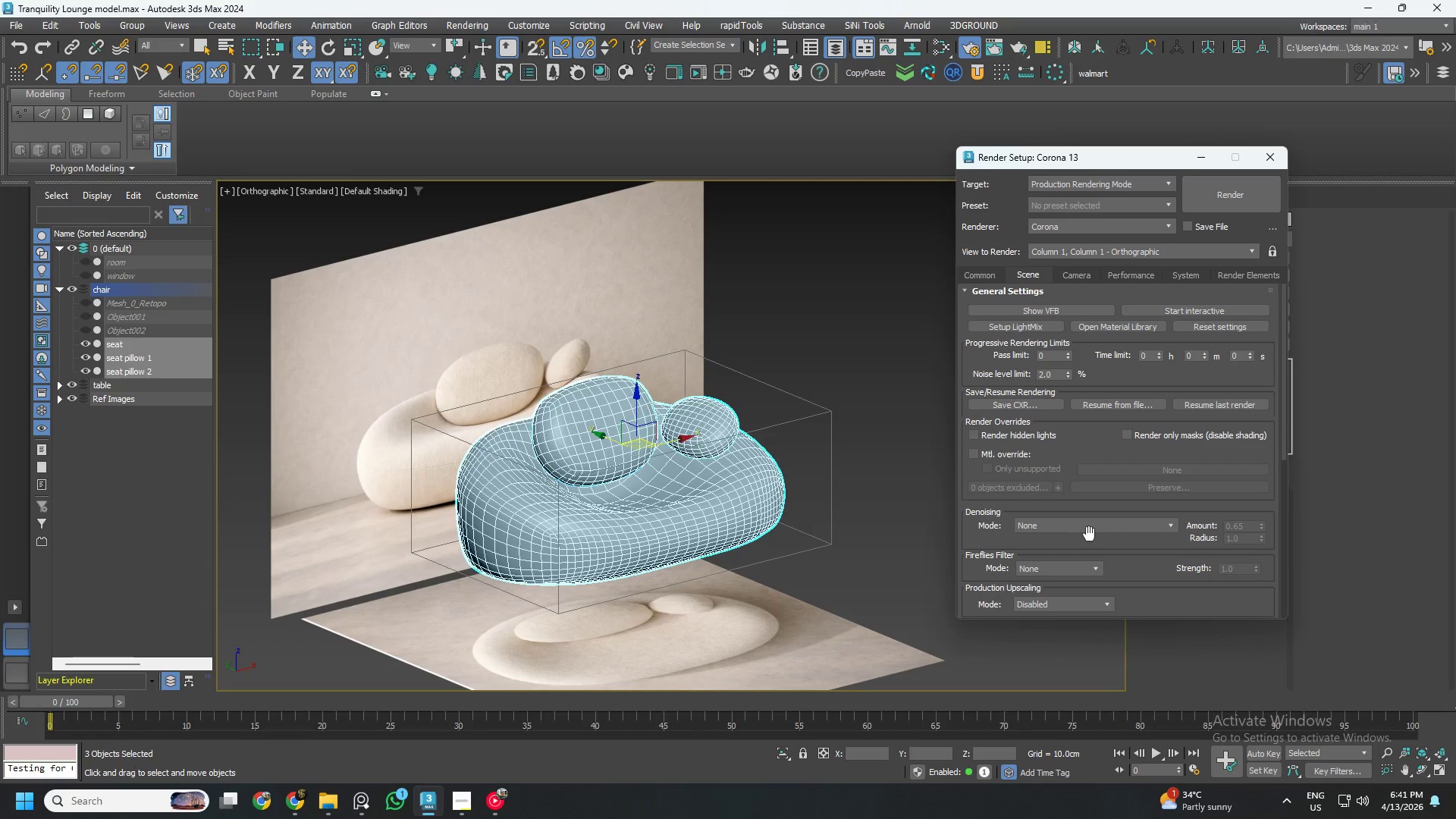 
double_click([1089, 529])
 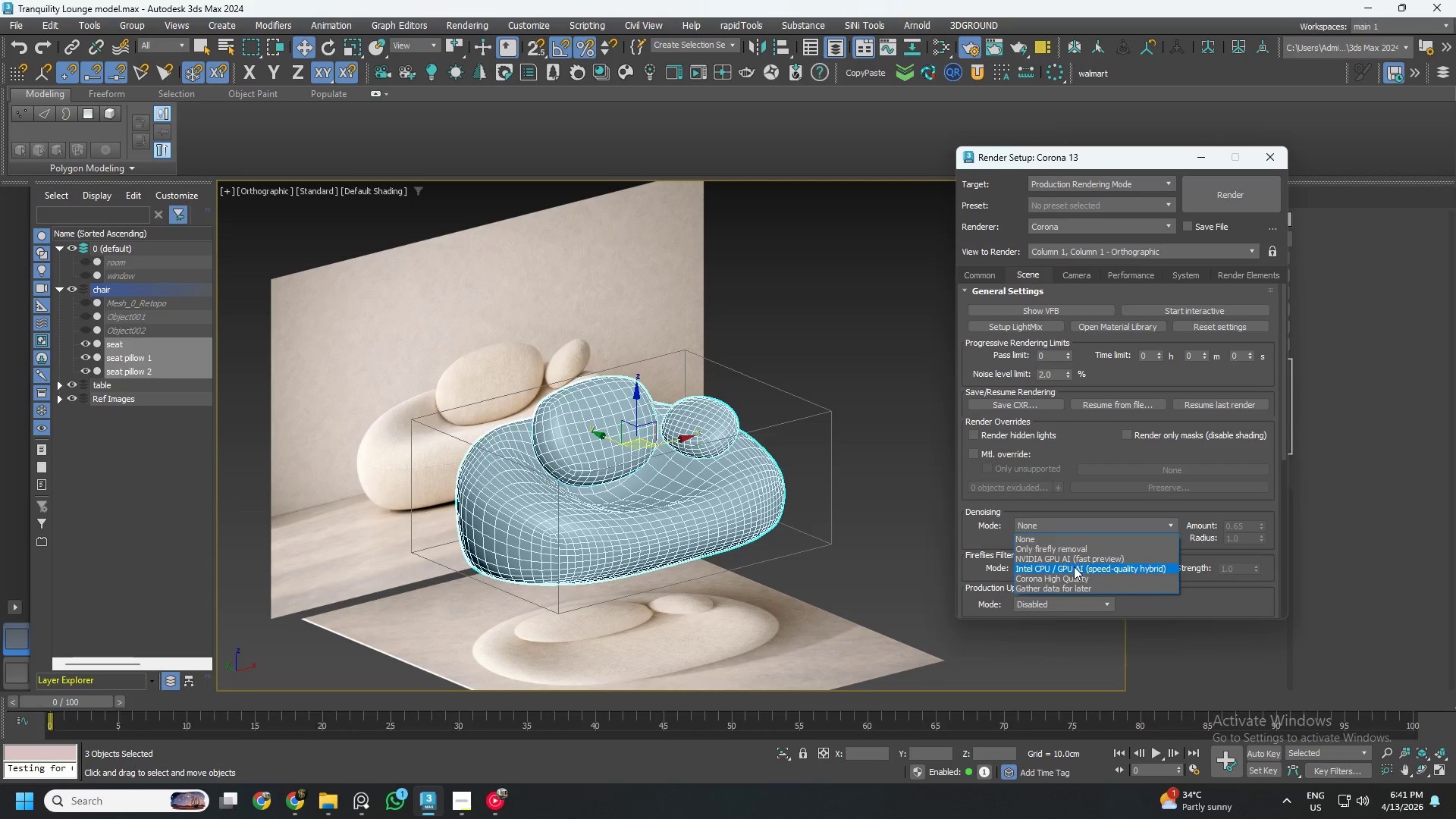 
left_click([1069, 576])
 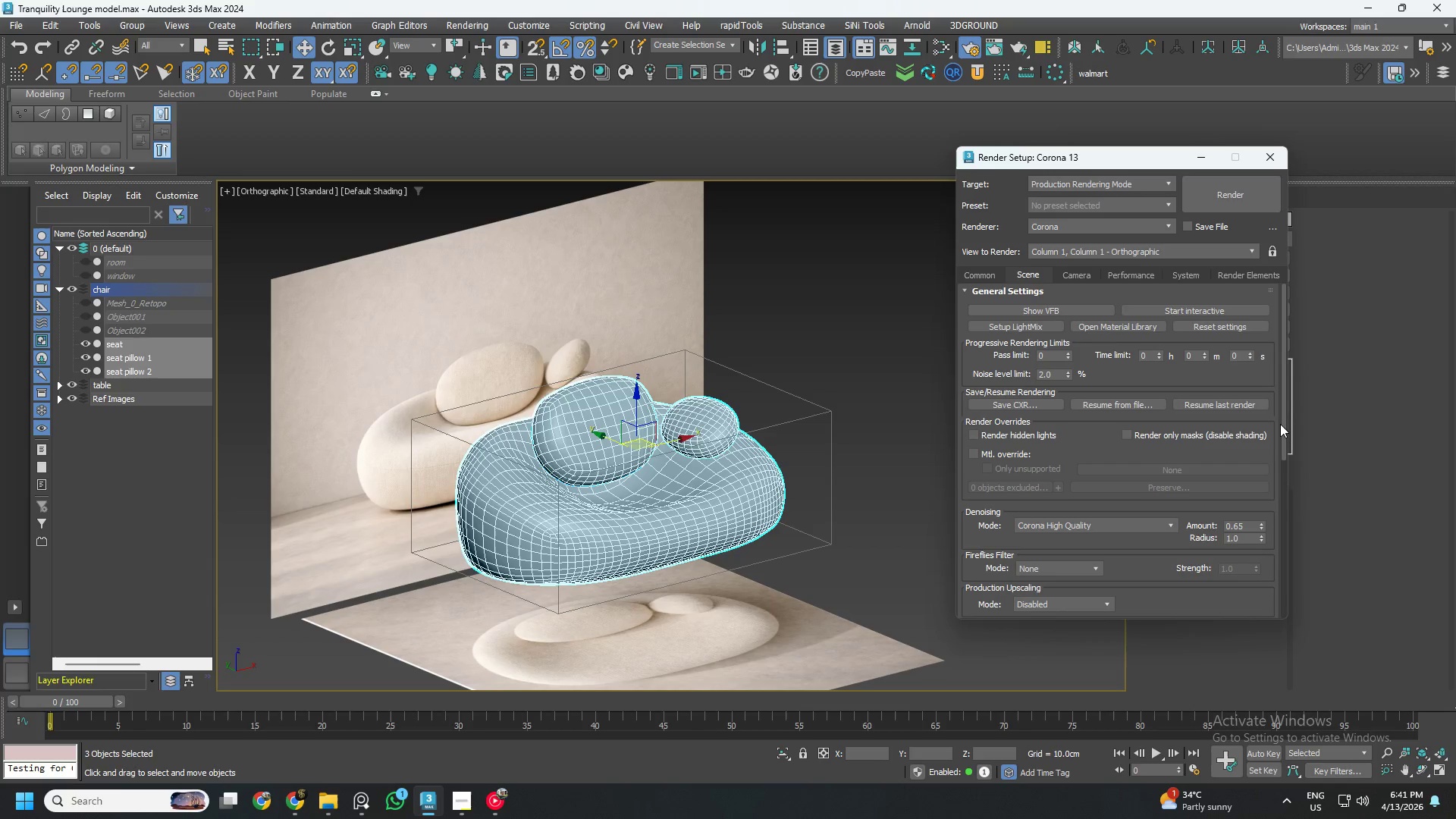 
left_click_drag(start_coordinate=[1282, 419], to_coordinate=[1266, 576])
 